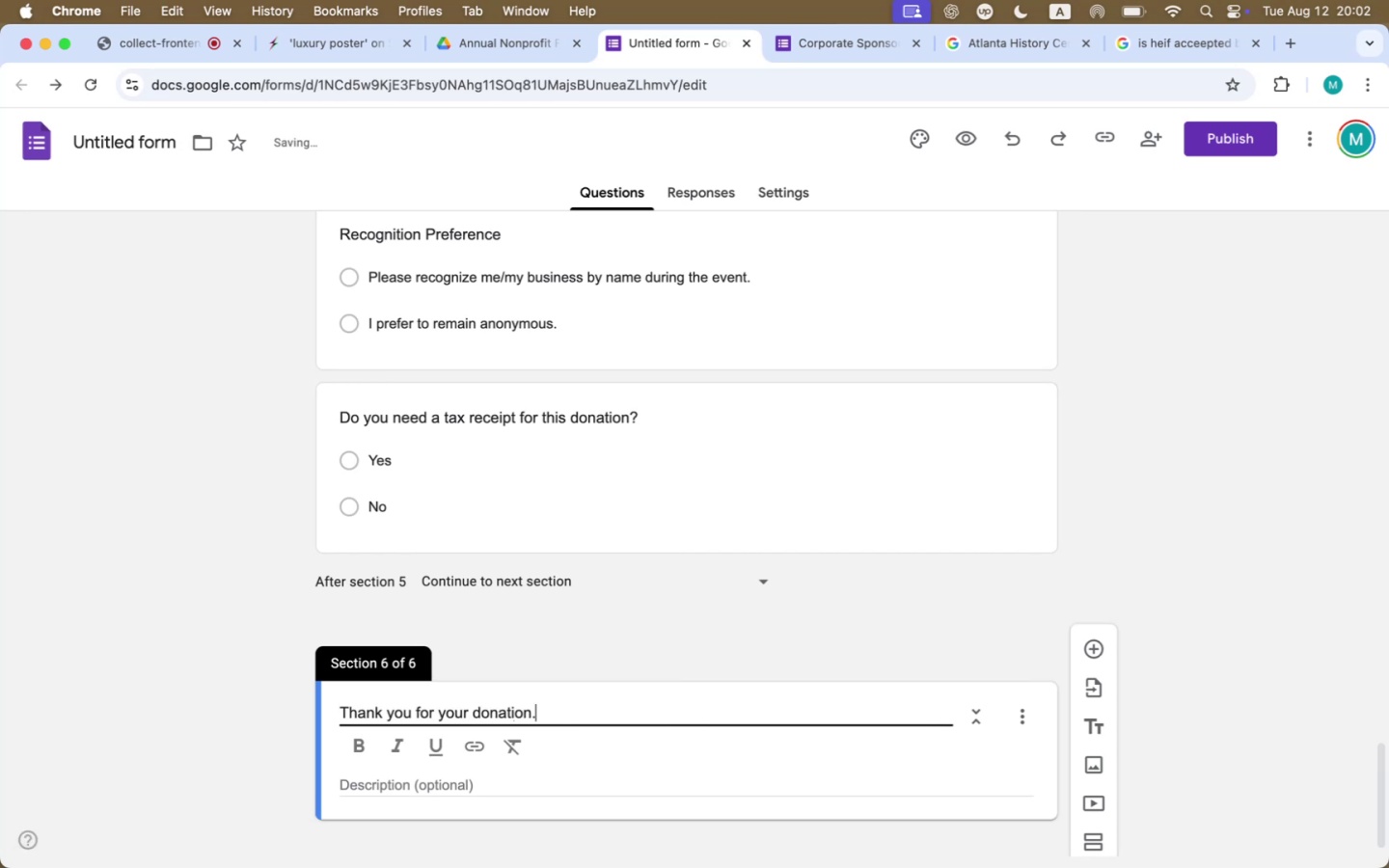 
left_click([534, 775])
 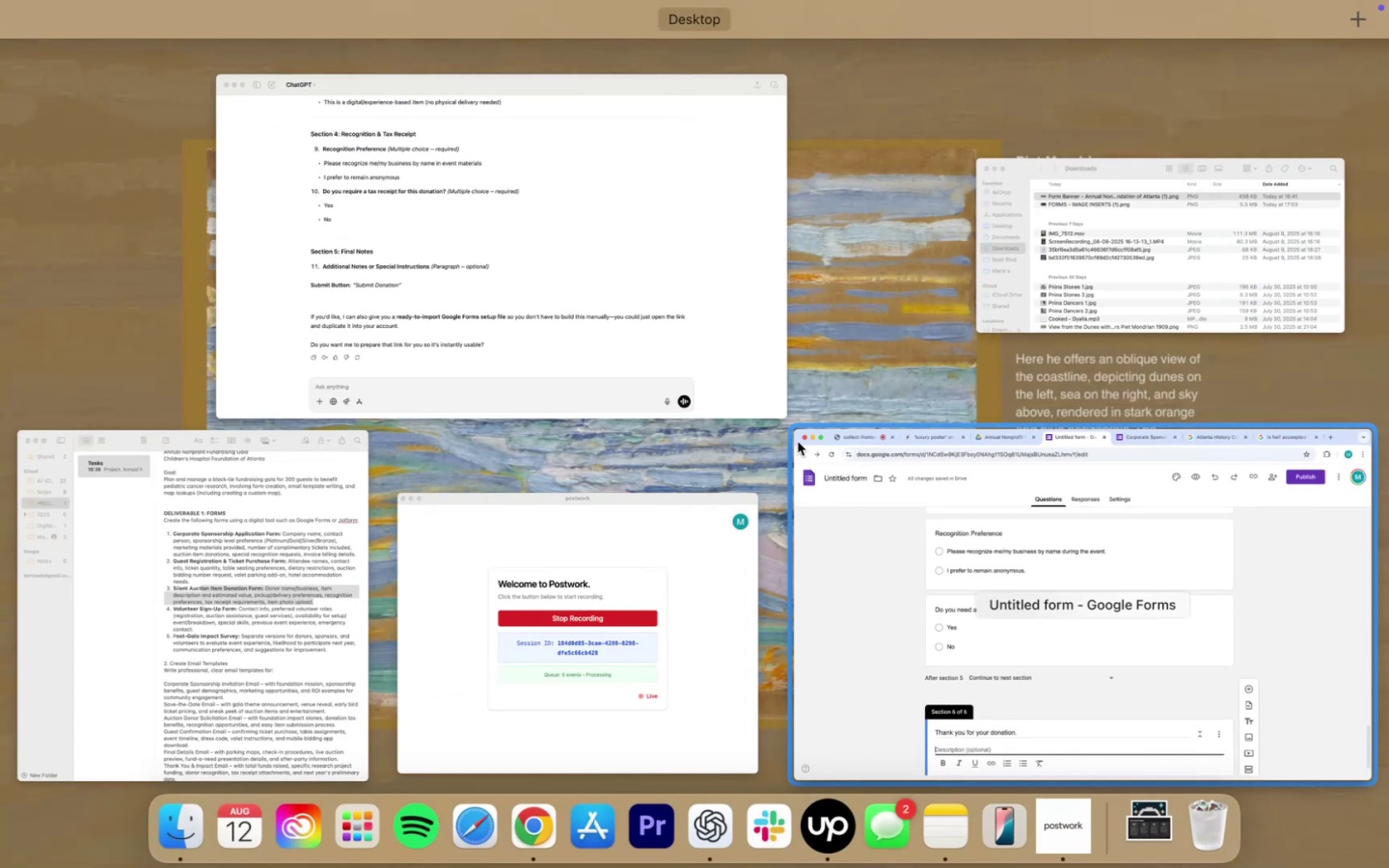 
left_click([976, 532])
 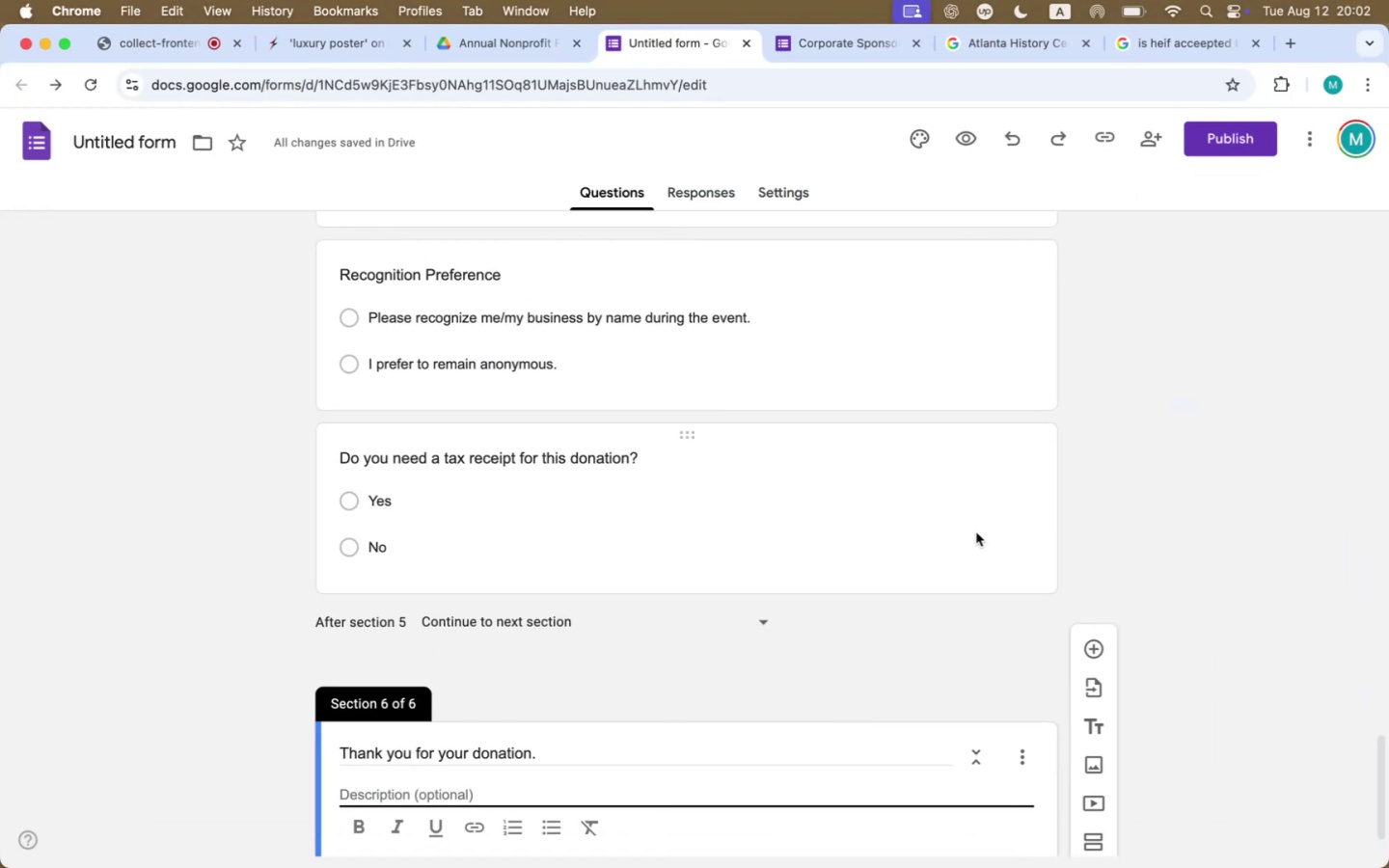 
type(We )
key(Backspace)
key(Backspace)
key(Backspace)
type(your )
key(Backspace)
key(Backspace)
key(Backspace)
key(Backspace)
key(Backspace)
type(Your donation will be imme)
key(Backspace)
key(Backspace)
key(Backspace)
key(Backspace)
type(helpful )
 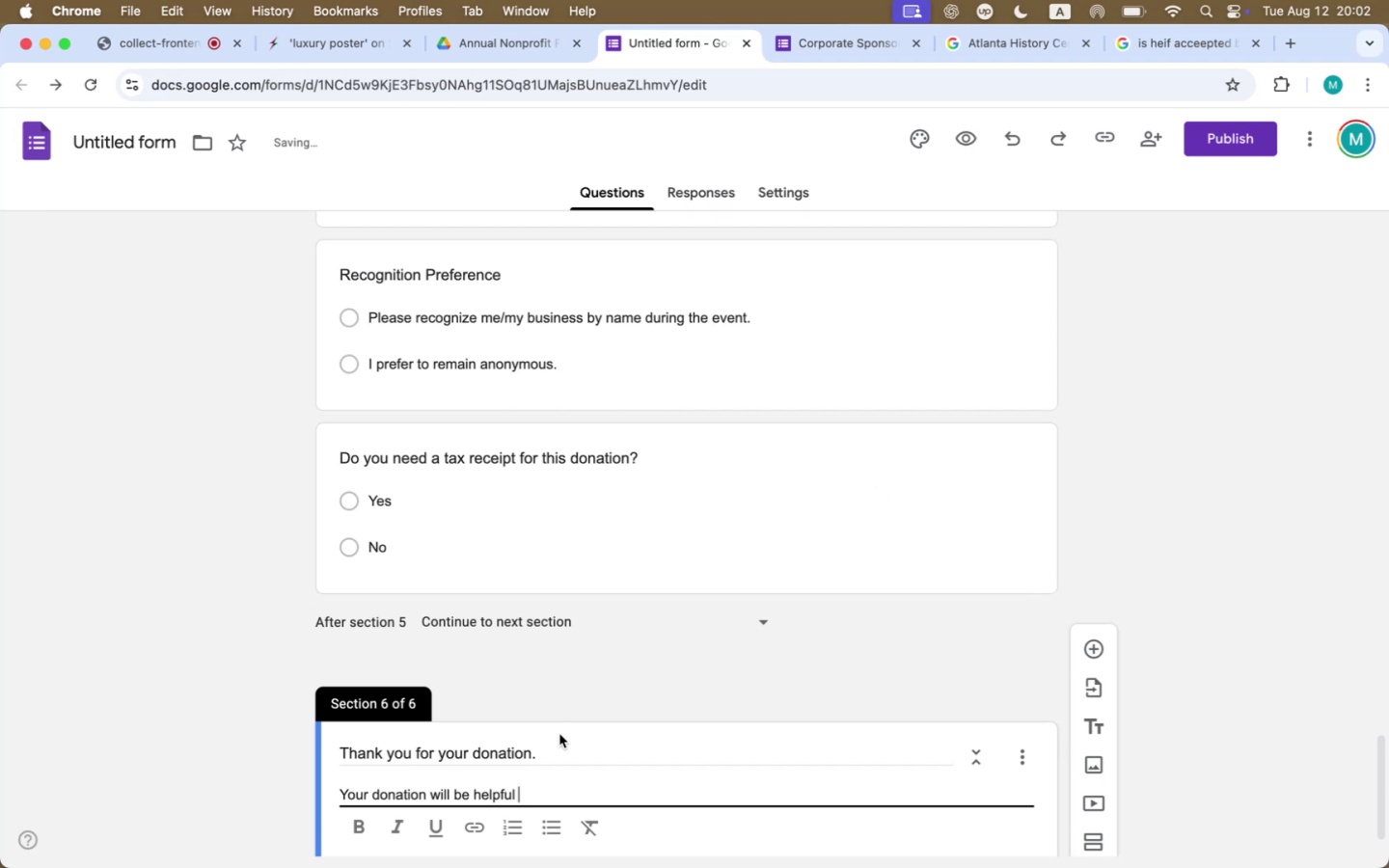 
left_click_drag(start_coordinate=[531, 756], to_coordinate=[416, 755])
 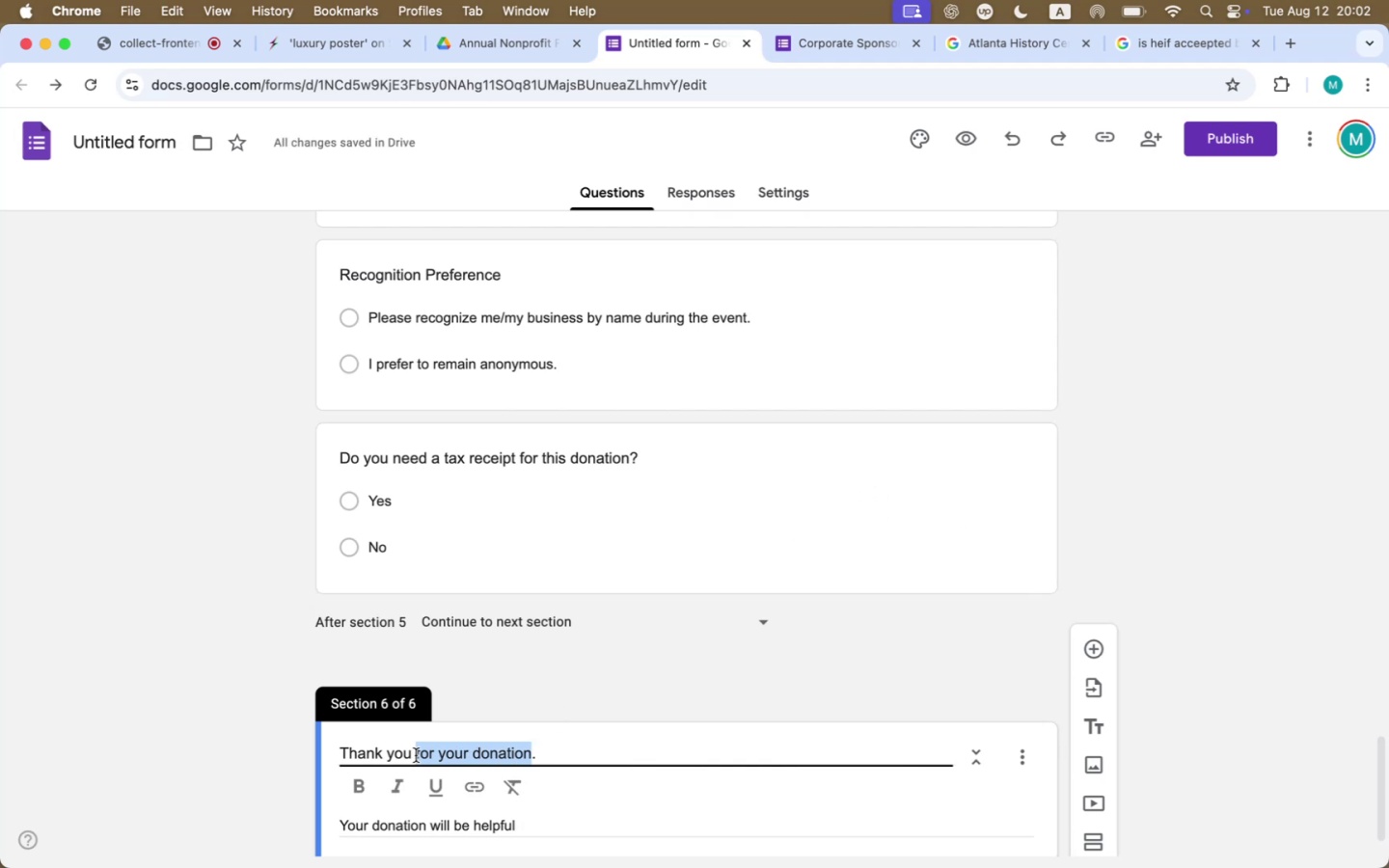 
key(Backspace)
 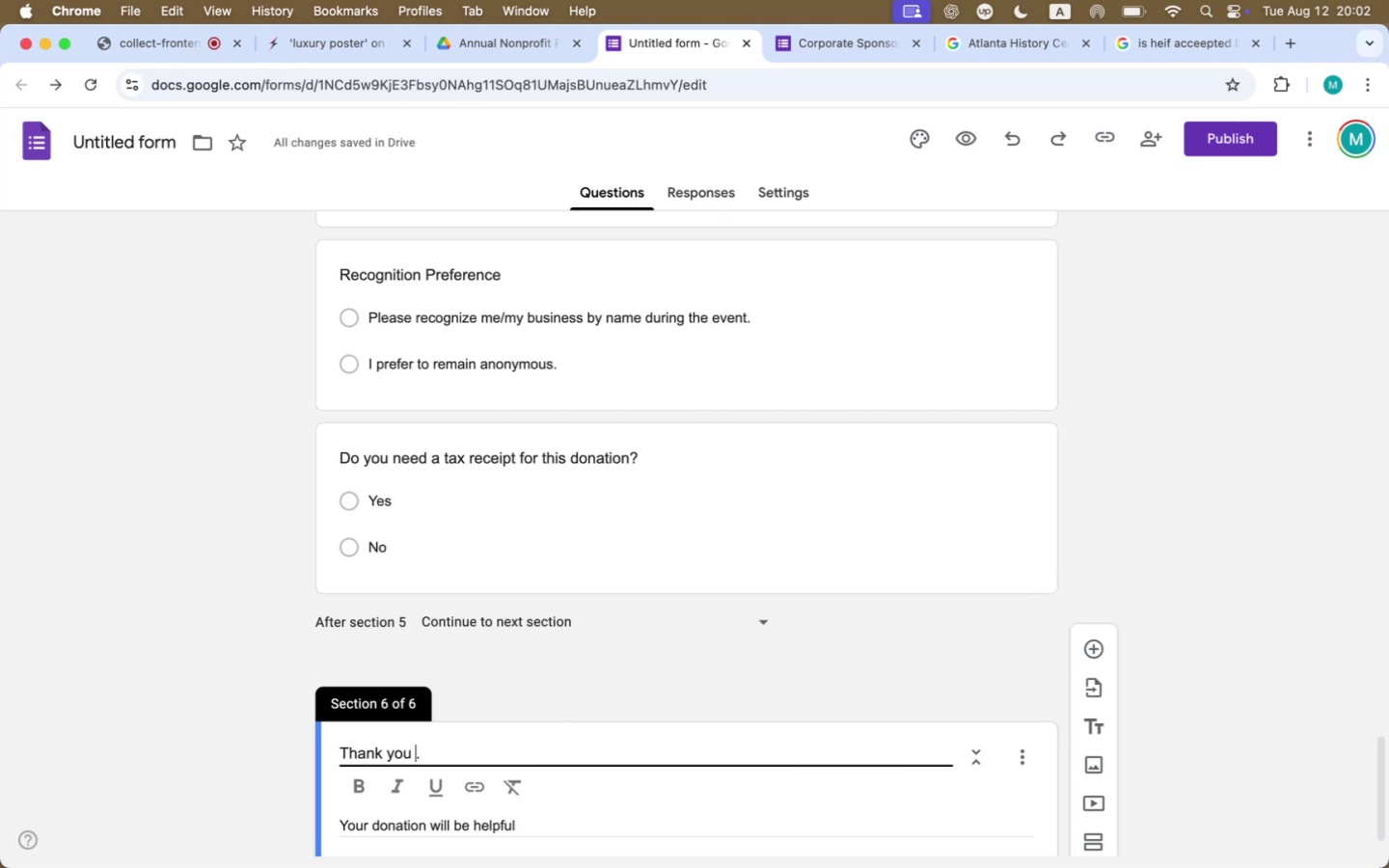 
key(Backspace)
 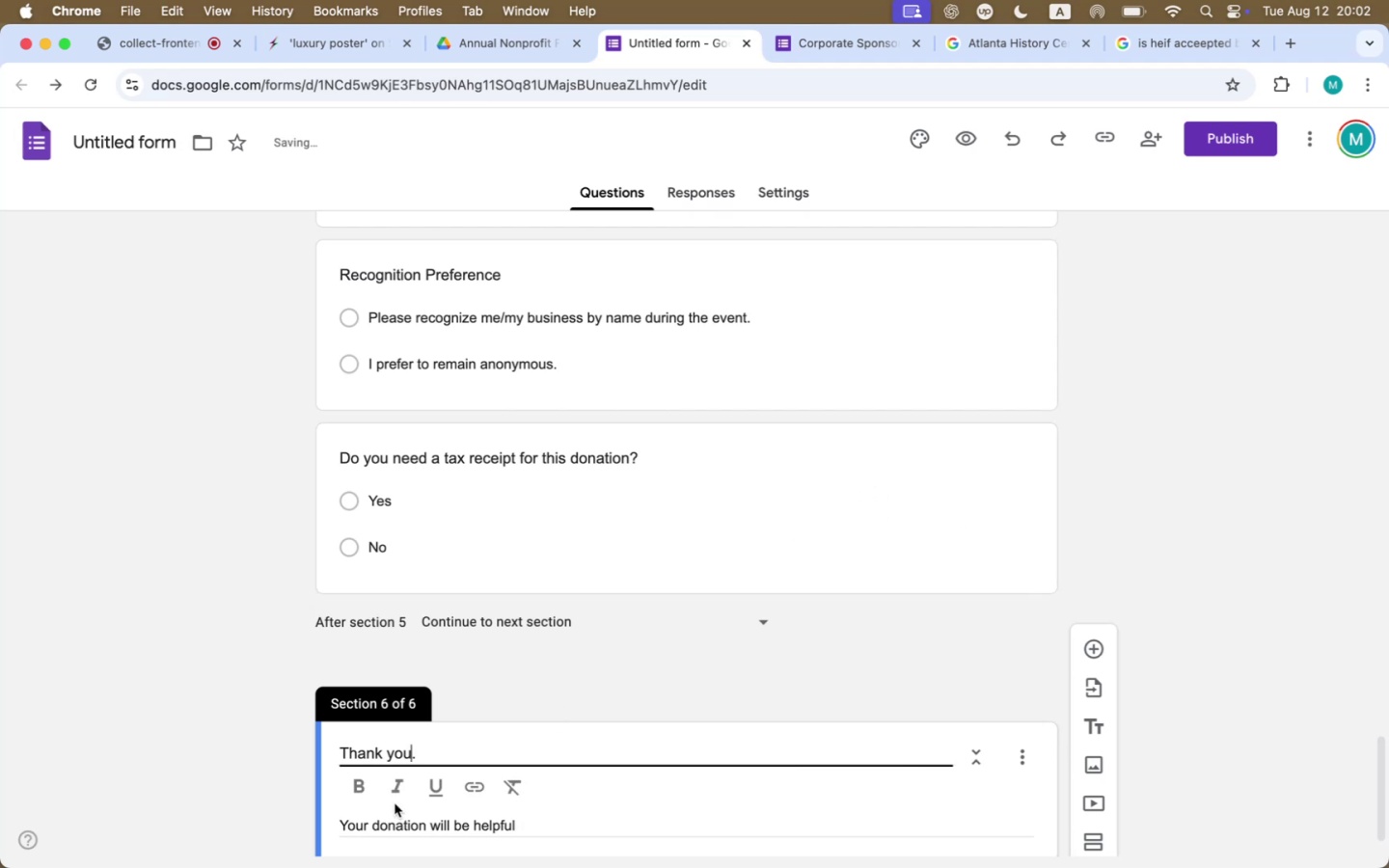 
left_click([375, 819])
 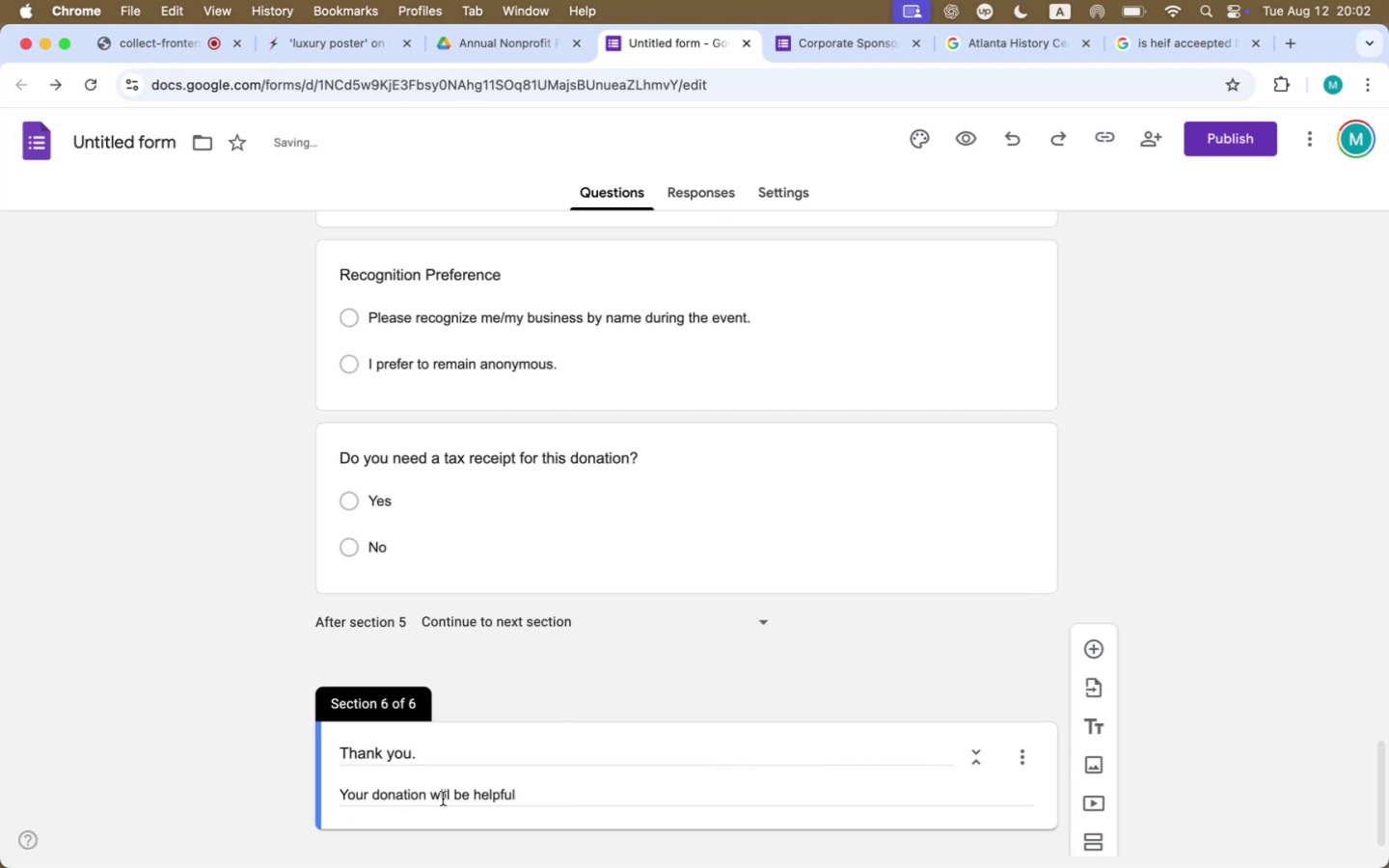 
left_click([565, 795])
 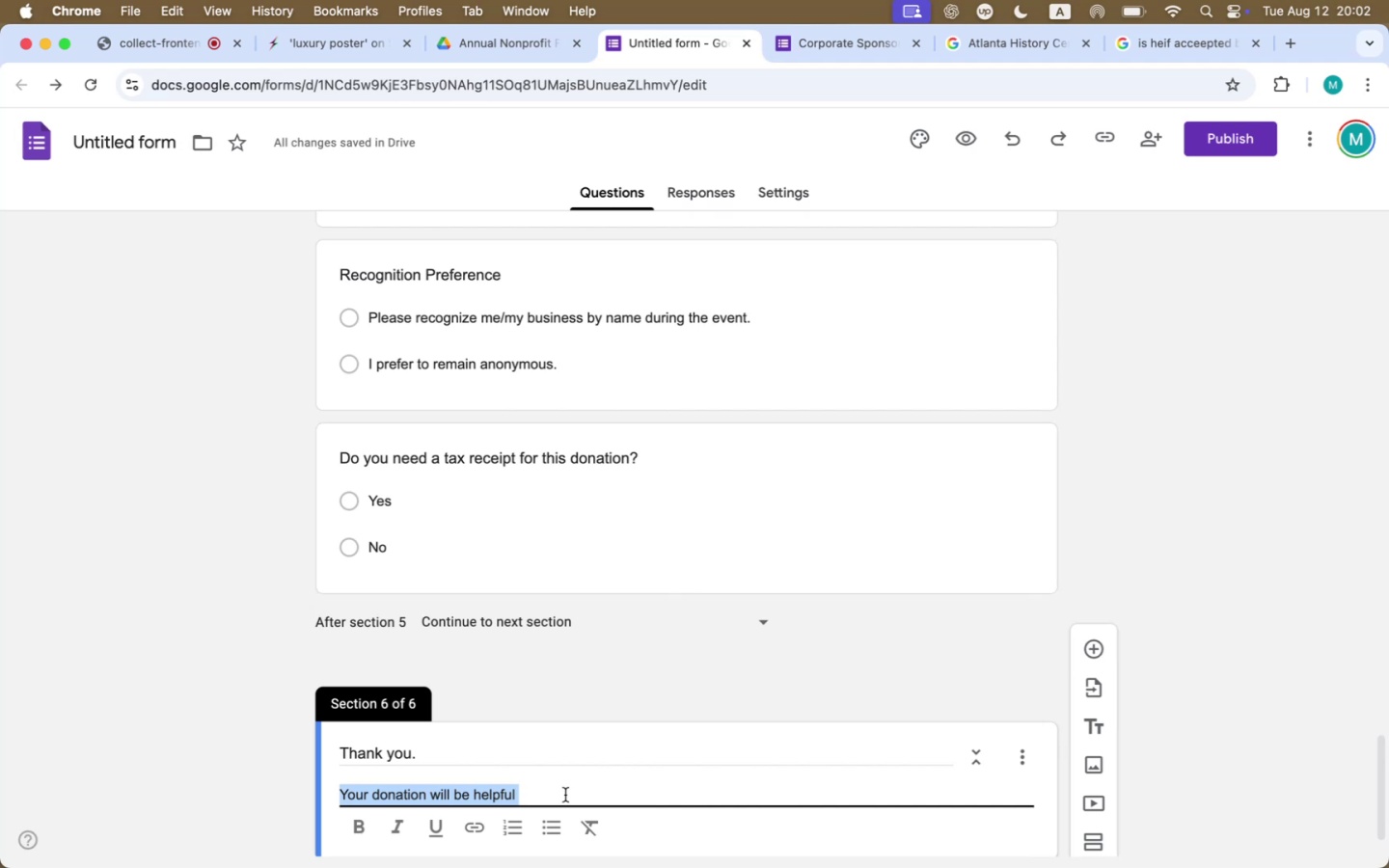 
left_click([548, 800])
 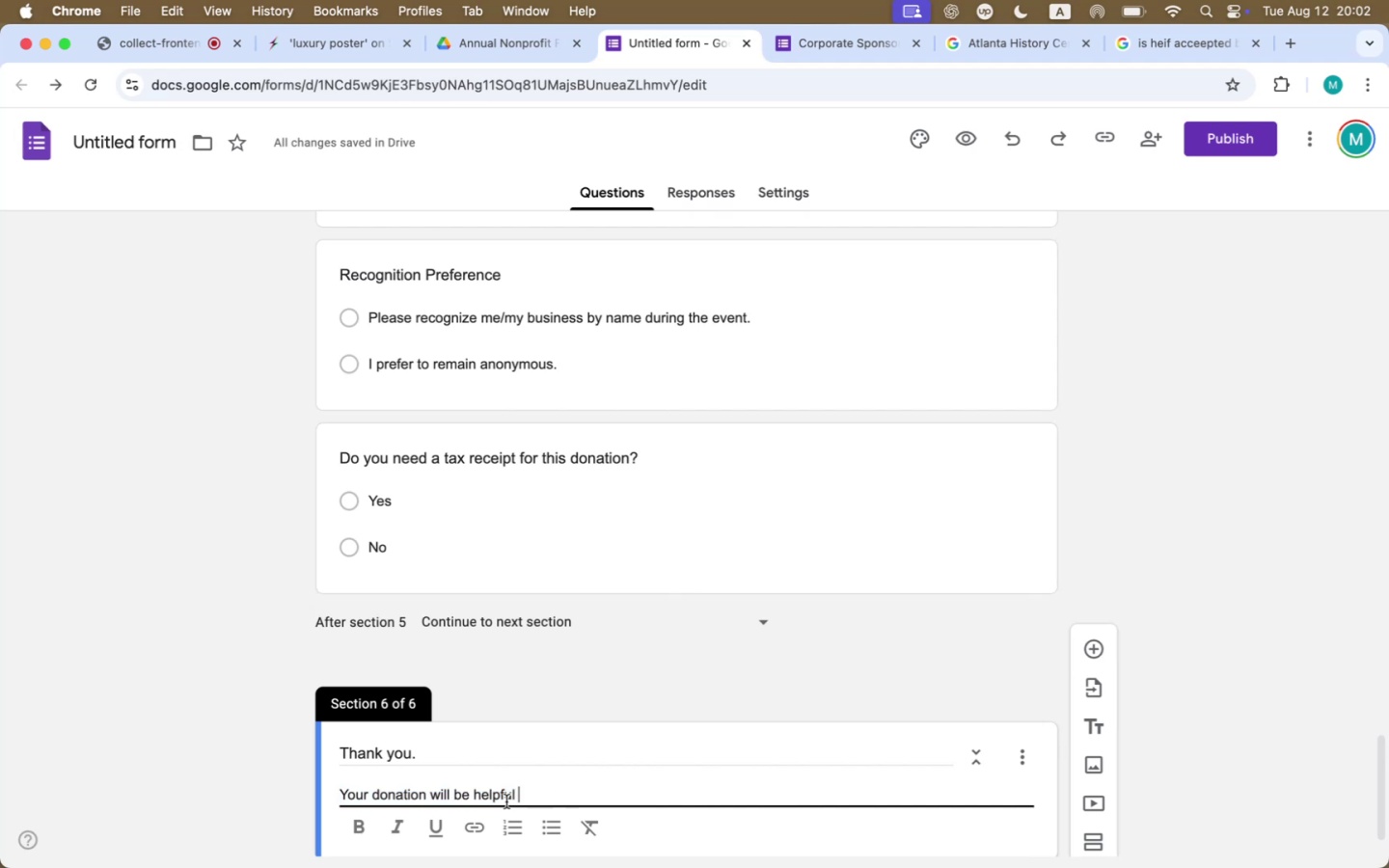 
left_click([505, 801])
 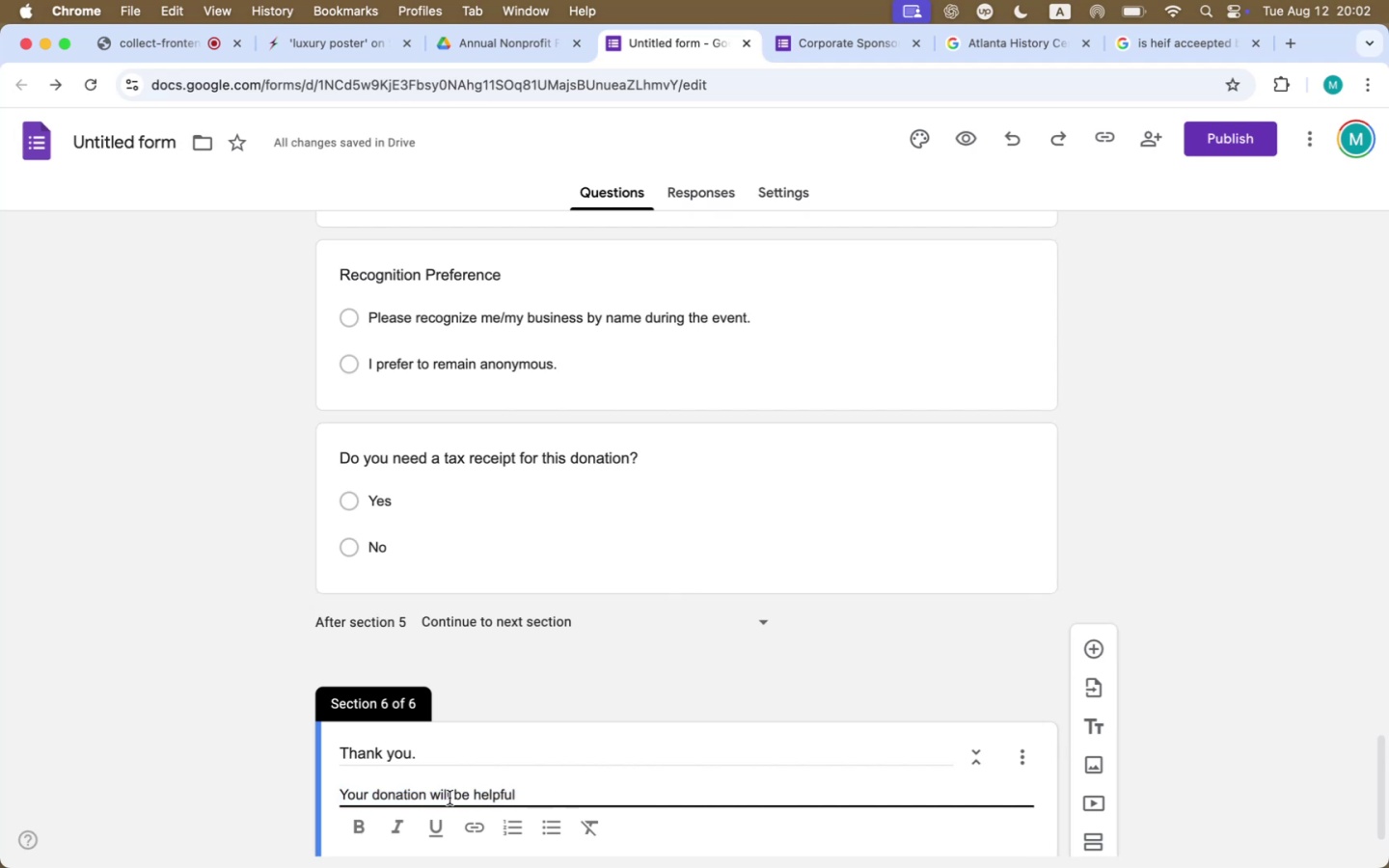 
left_click_drag(start_coordinate=[456, 795], to_coordinate=[608, 786])
 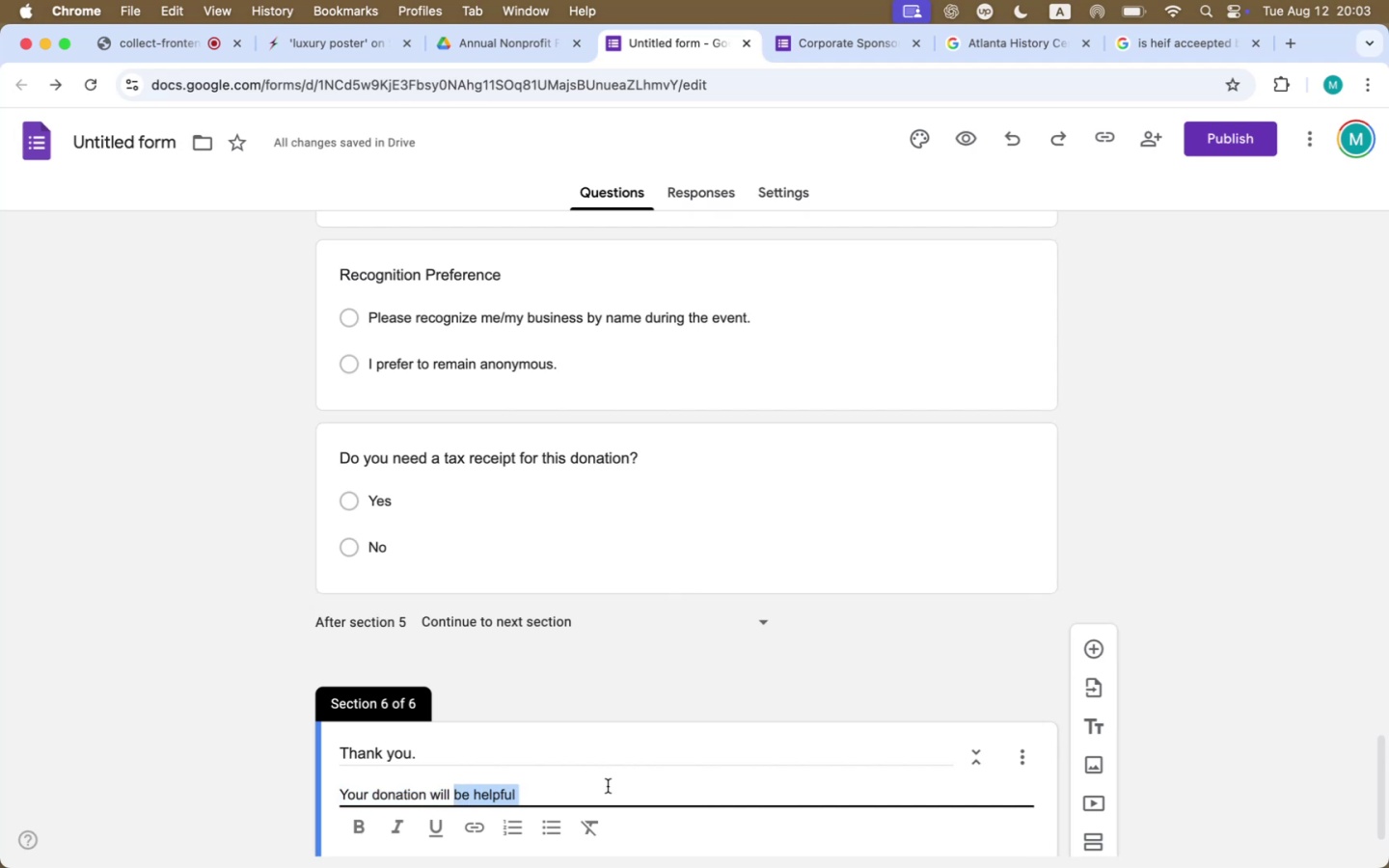 
type(help us fund )
 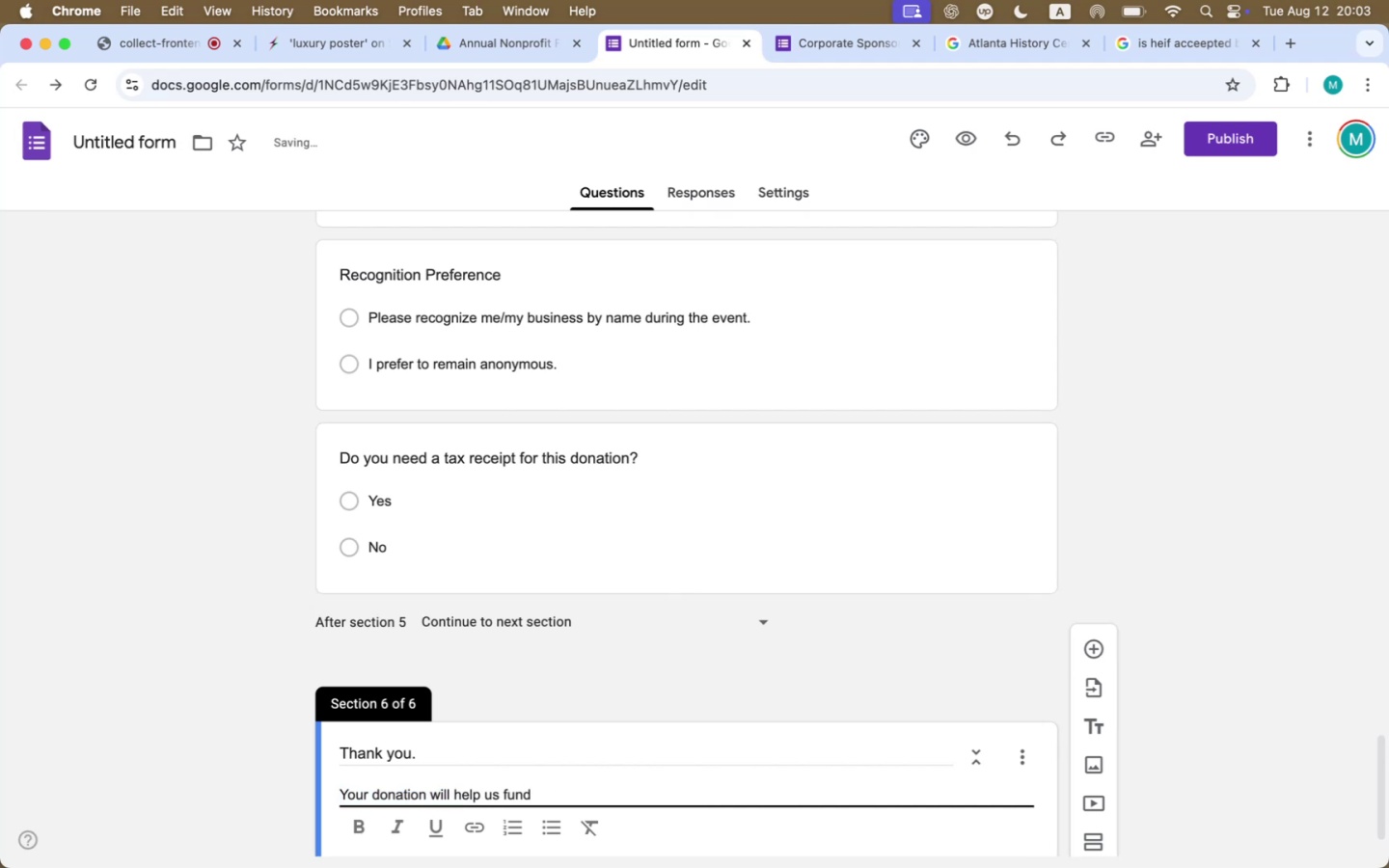 
key(Meta+Tab)
 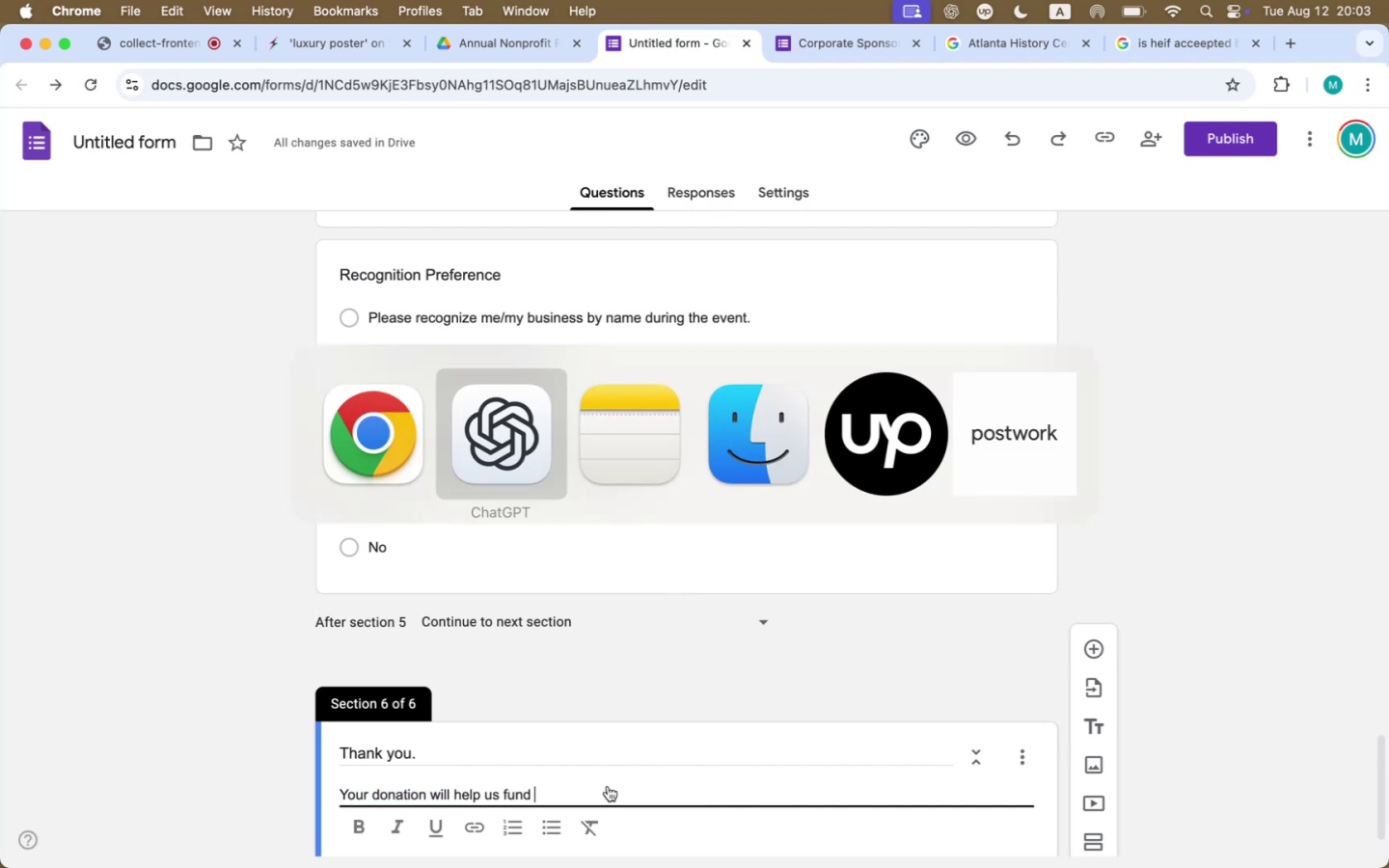 
key(Meta+Tab)
 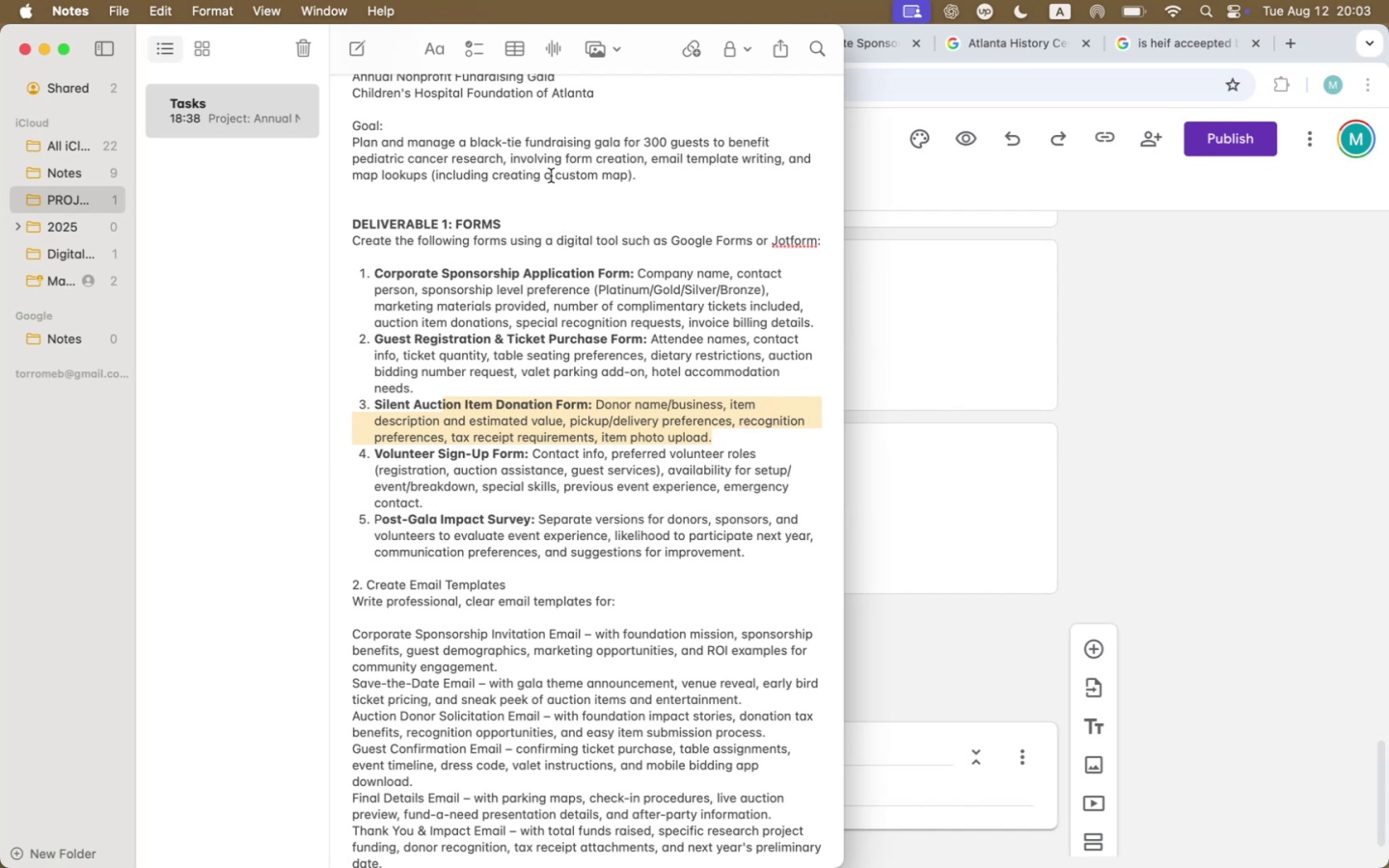 
left_click_drag(start_coordinate=[502, 156], to_coordinate=[350, 152])
 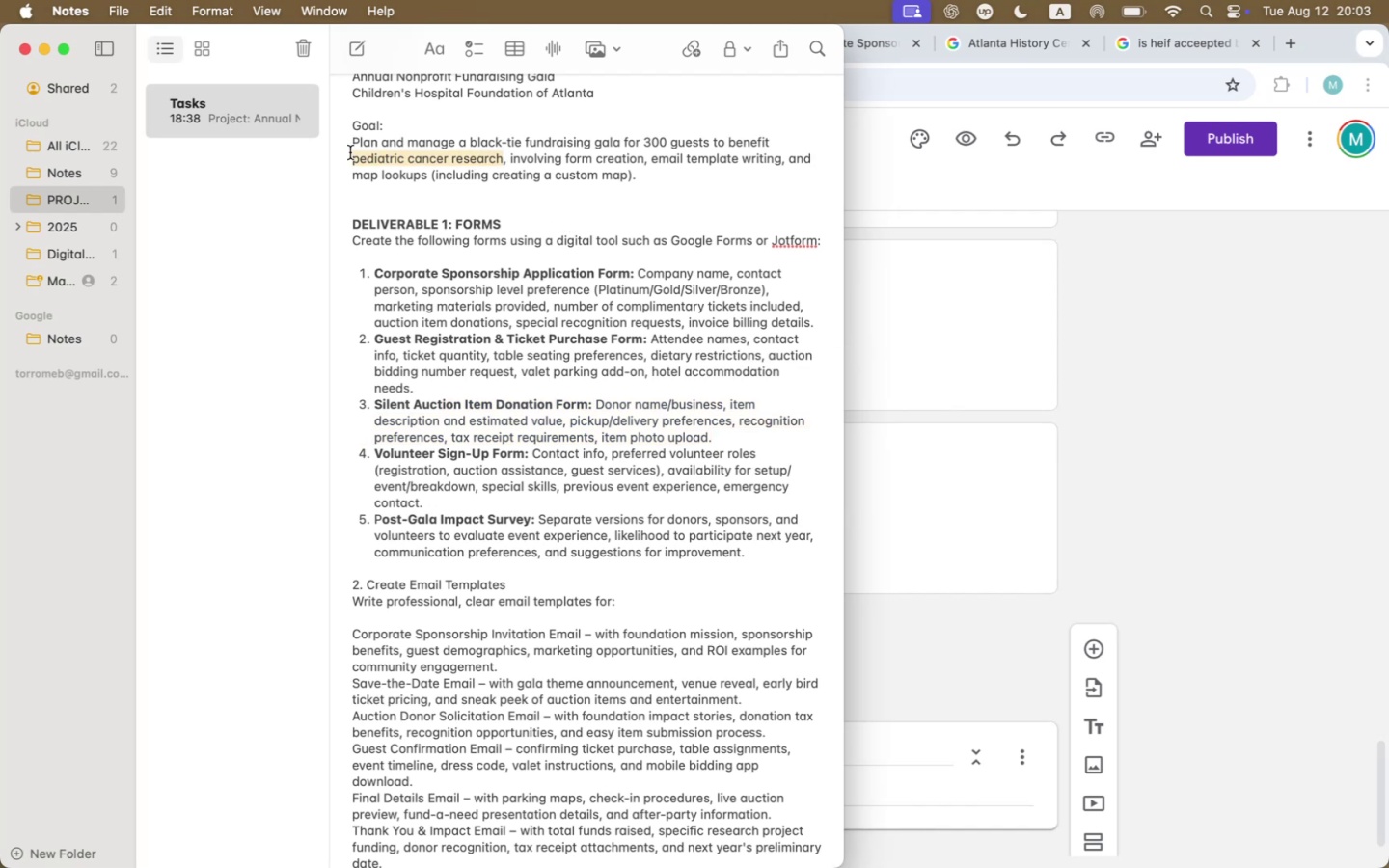 
key(Meta+CommandLeft)
 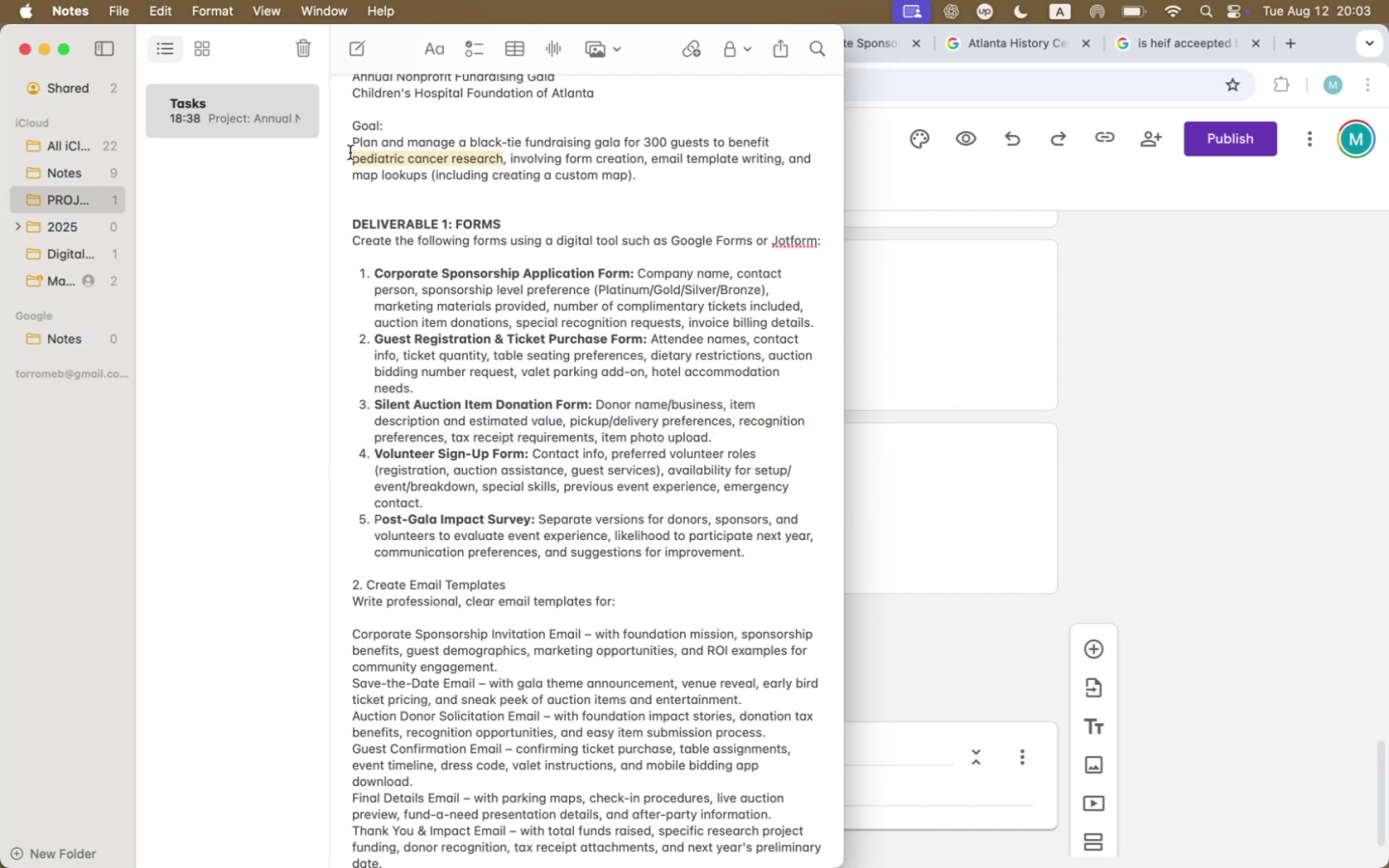 
key(Meta+C)
 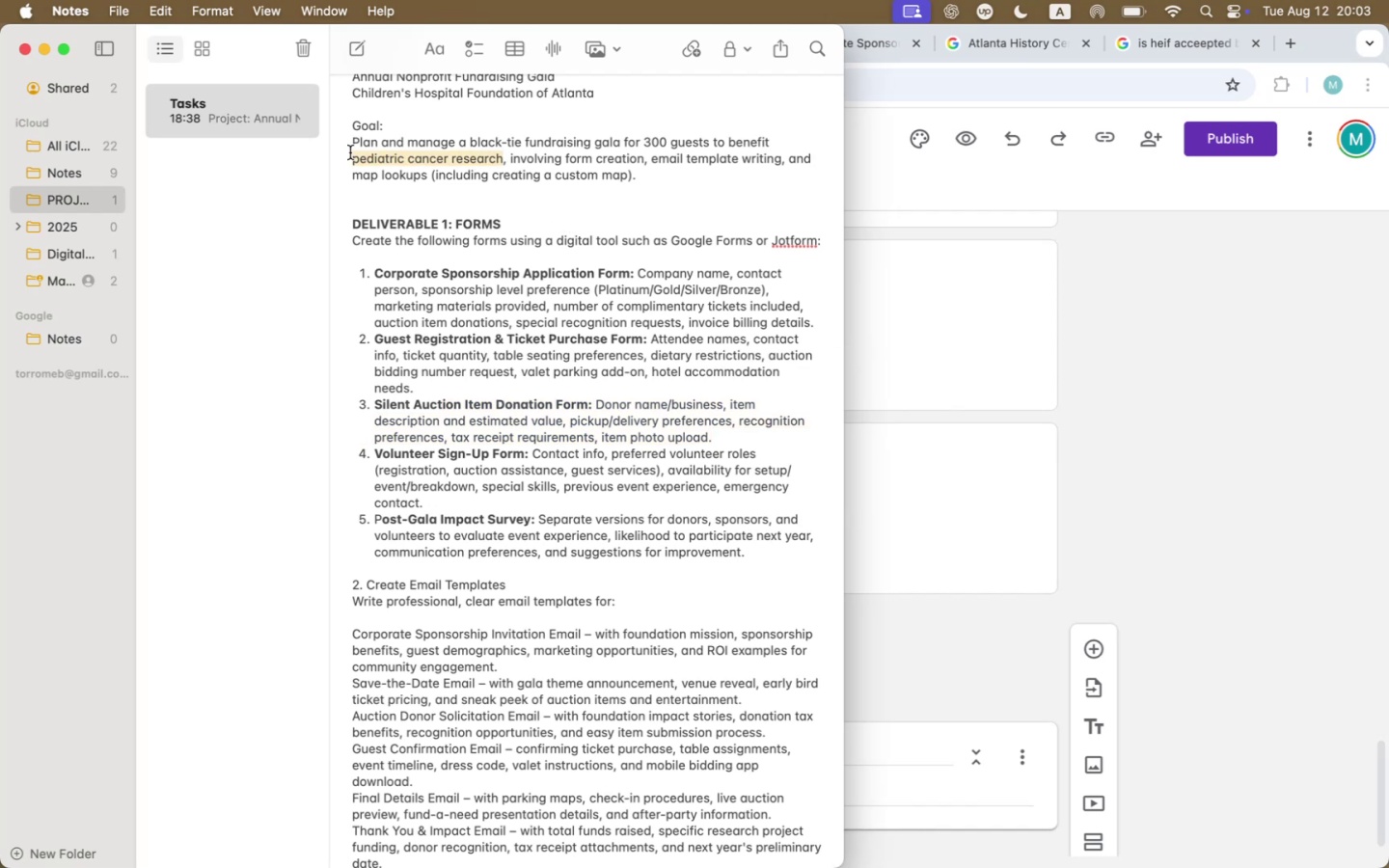 
key(Meta+CommandLeft)
 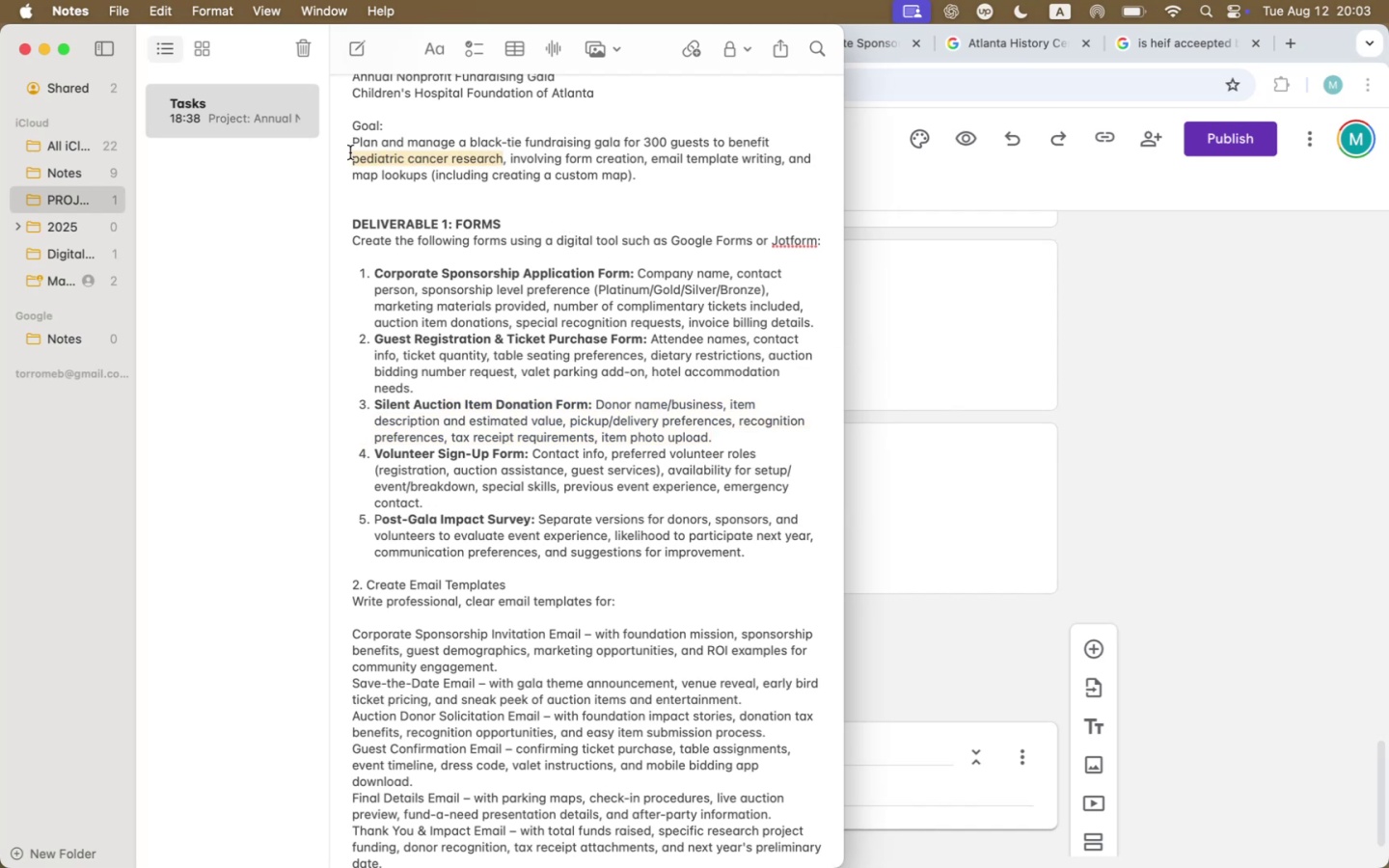 
key(Meta+Tab)
 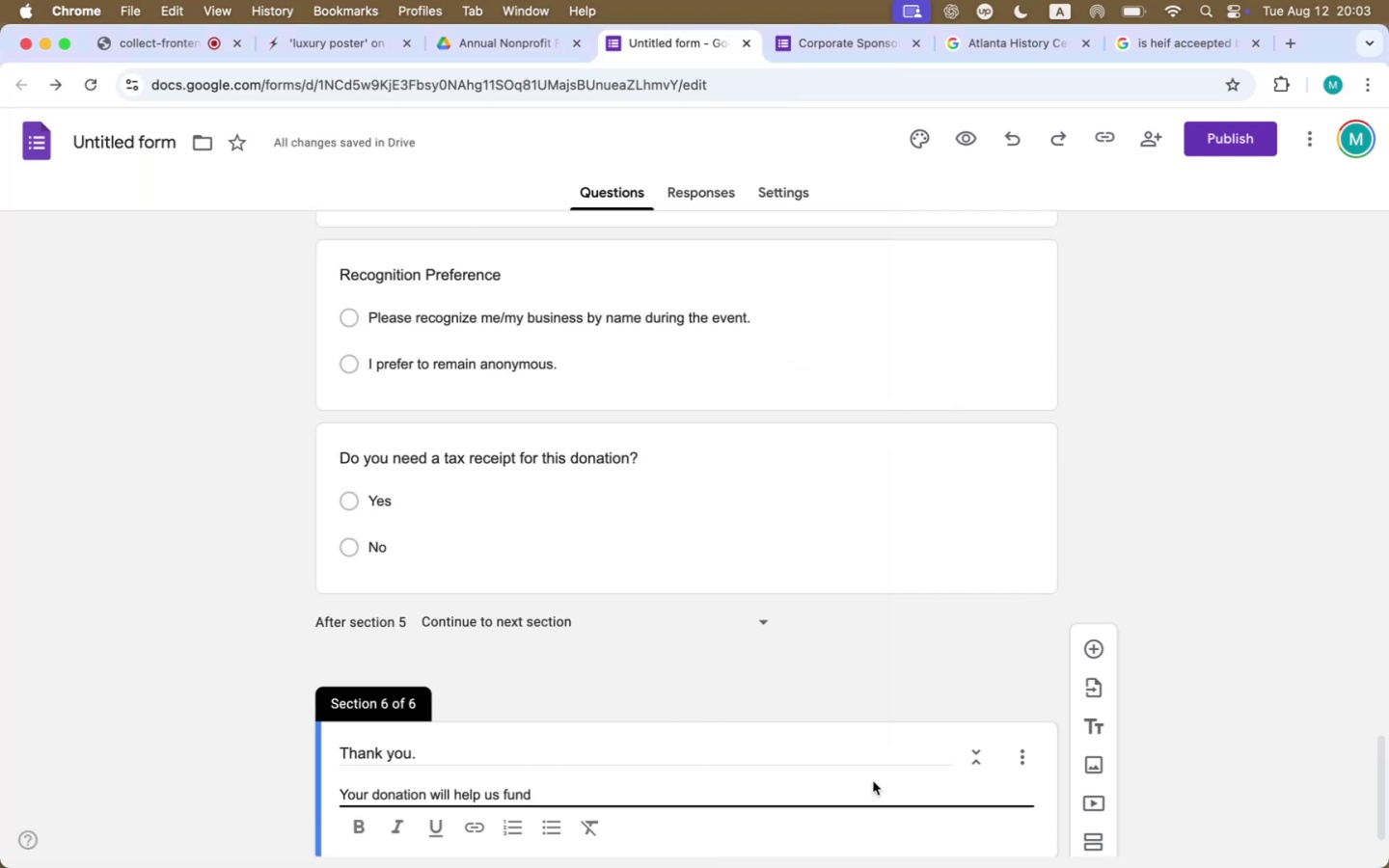 
type(our pedia)
key(Backspace)
key(Backspace)
key(Backspace)
key(Backspace)
key(Backspace)
 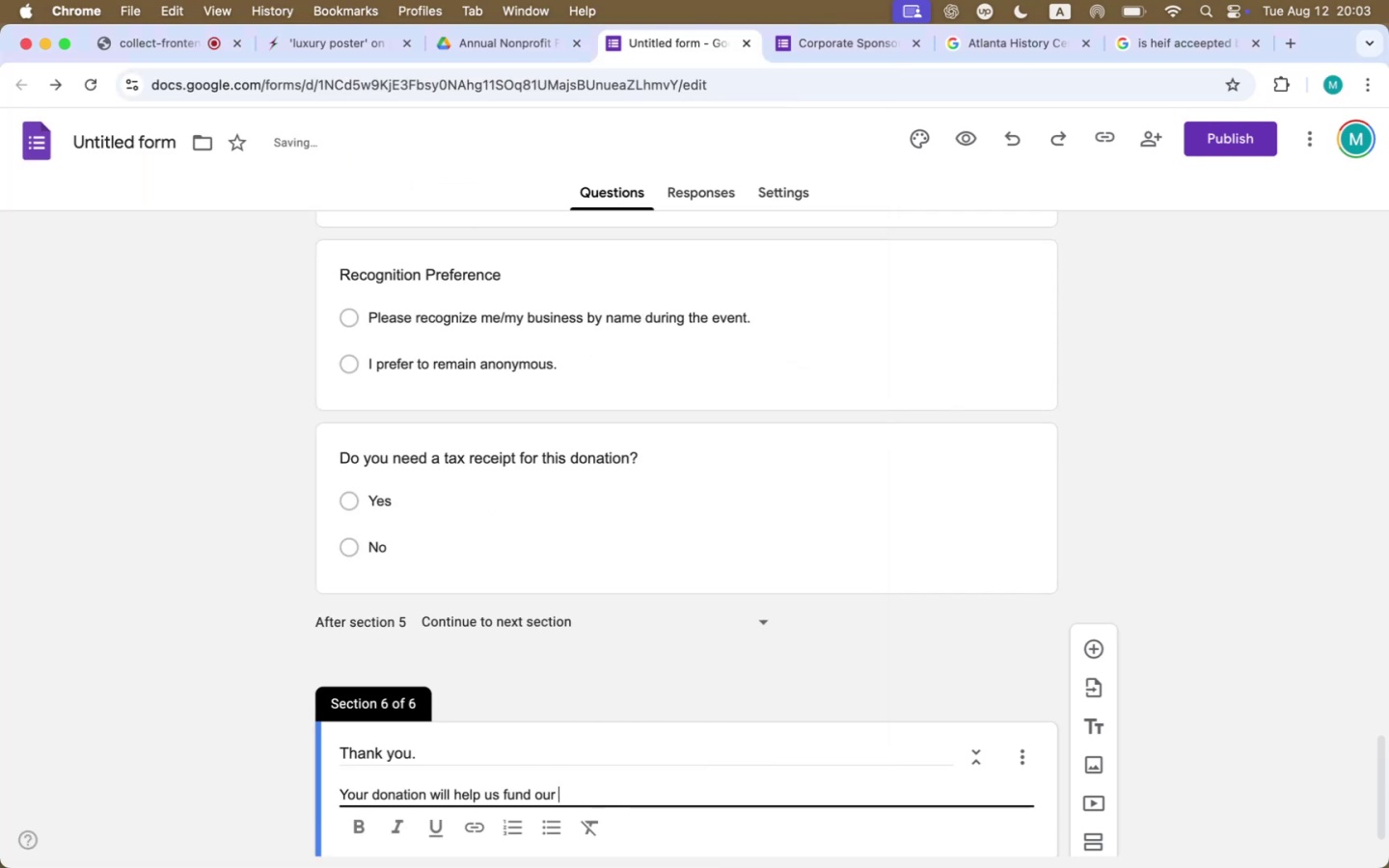 
key(Meta+CommandLeft)
 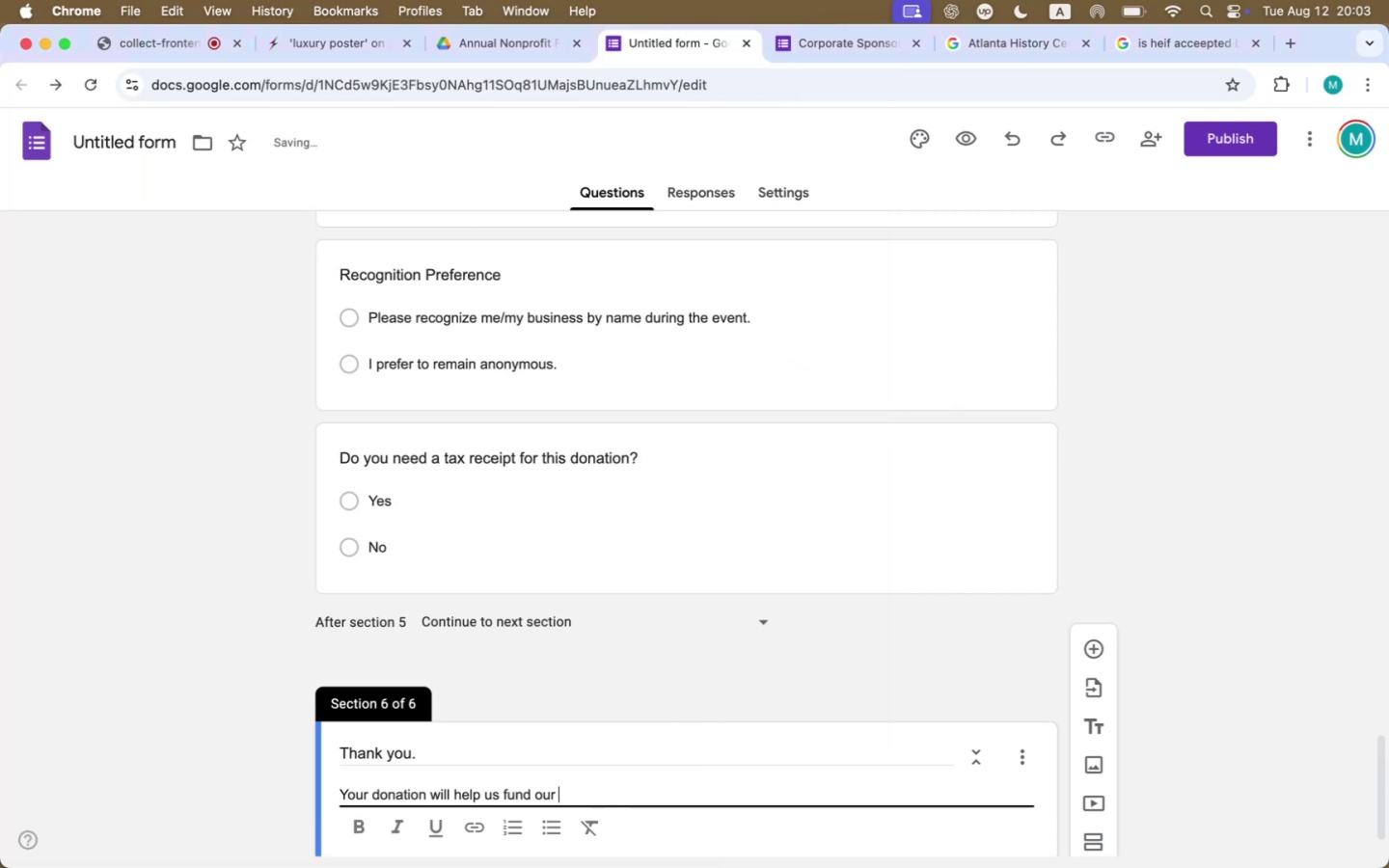 
key(Meta+V)
 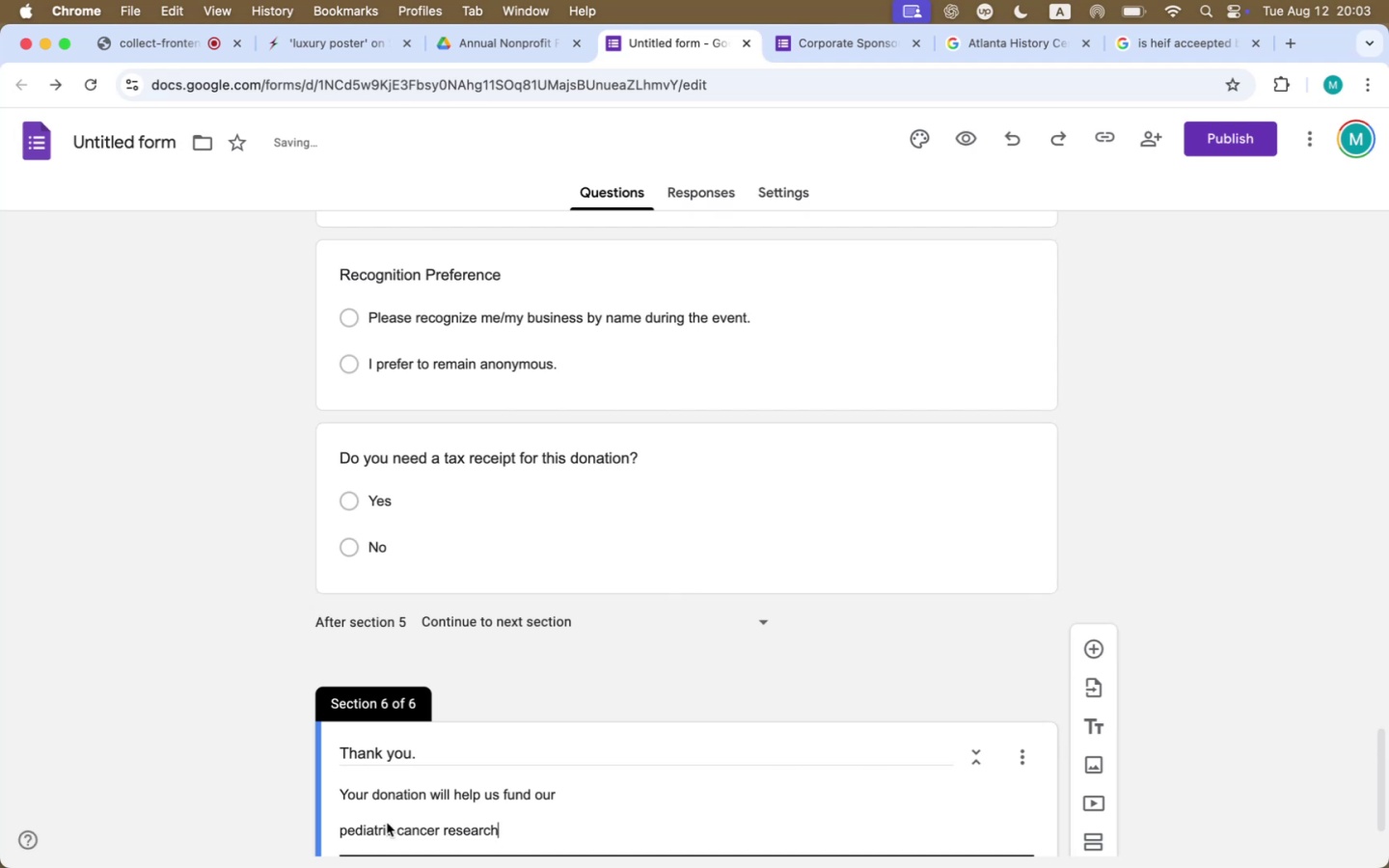 
left_click([346, 828])
 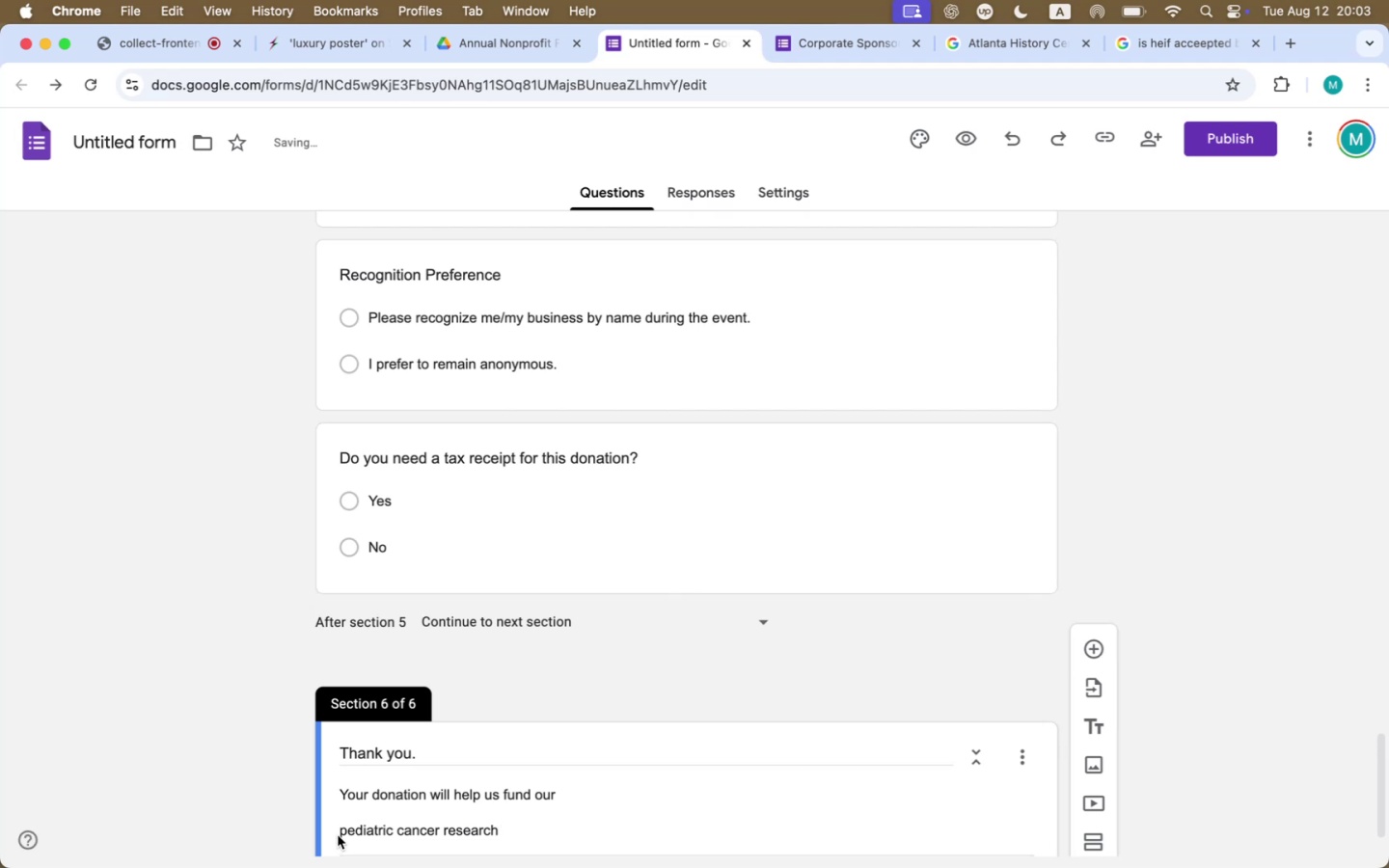 
double_click([352, 824])
 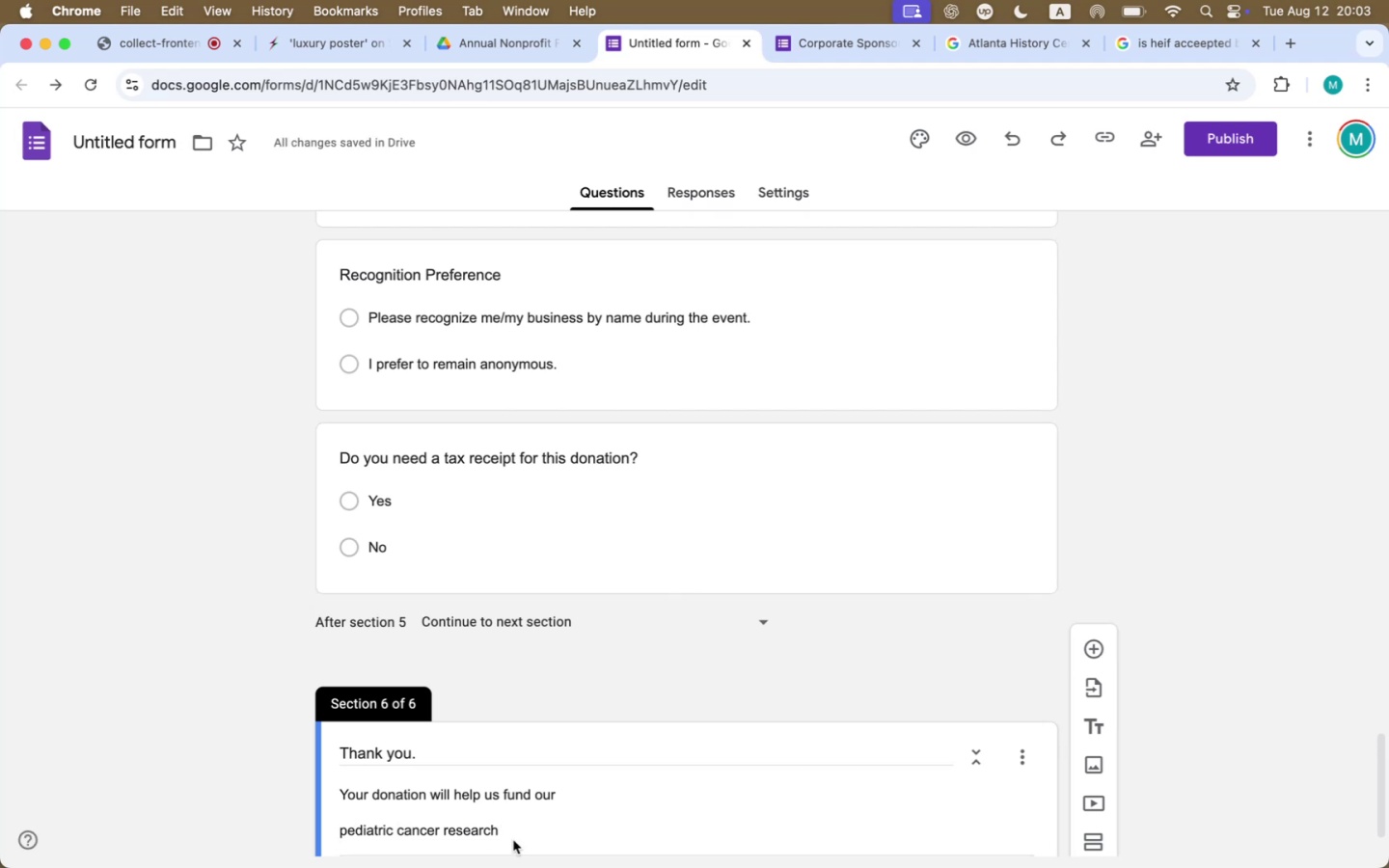 
left_click([518, 826])
 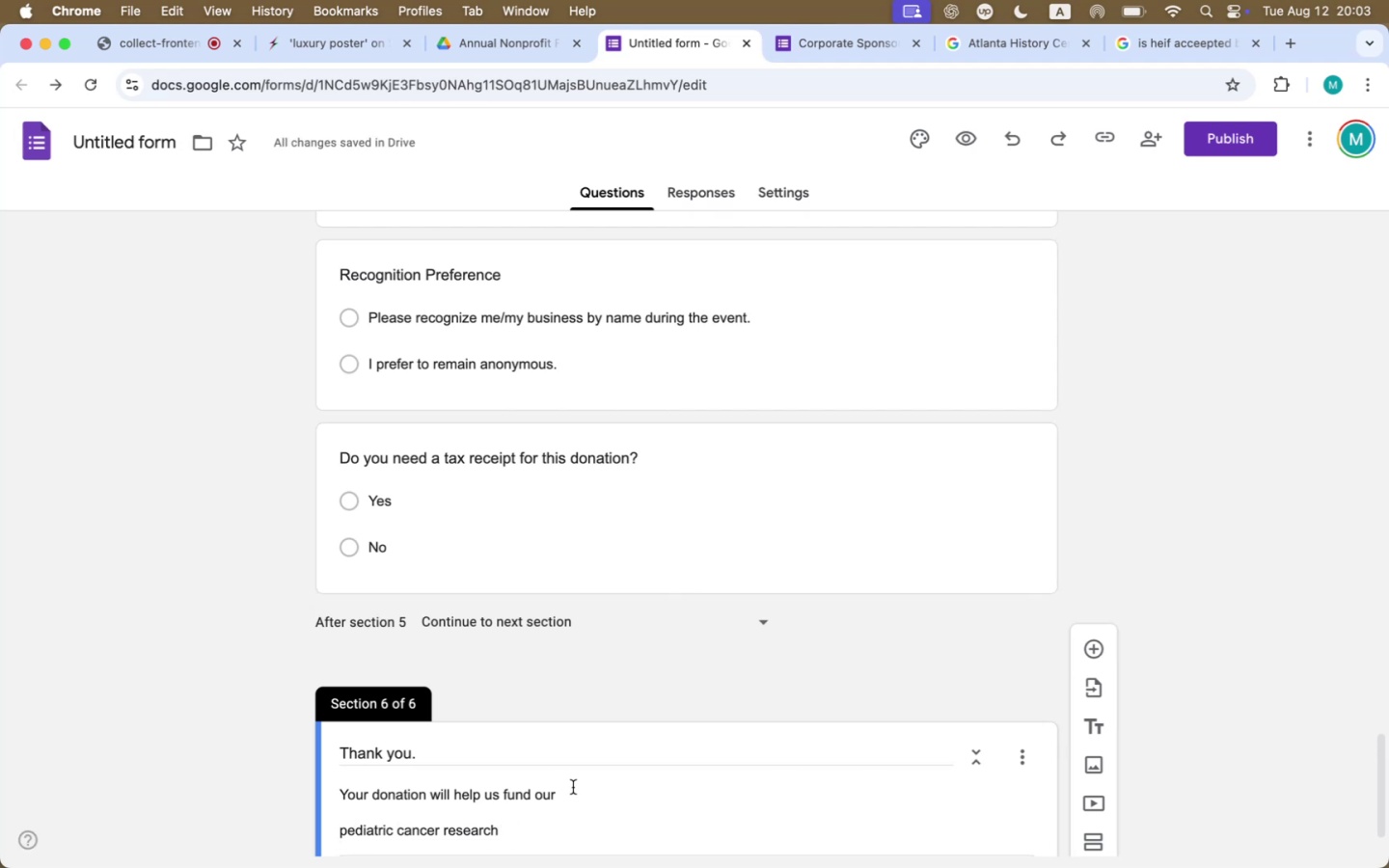 
left_click([574, 787])
 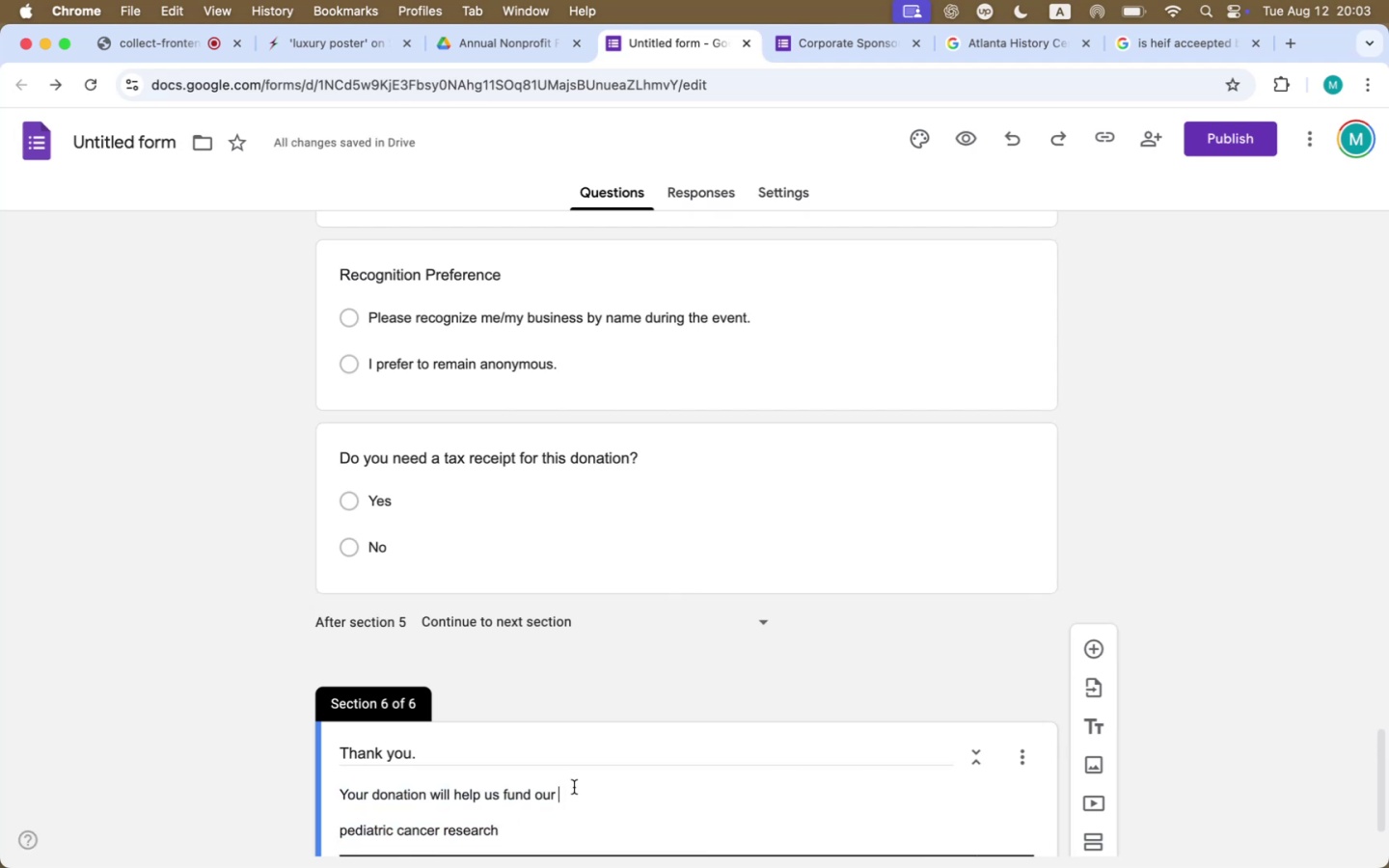 
double_click([602, 792])
 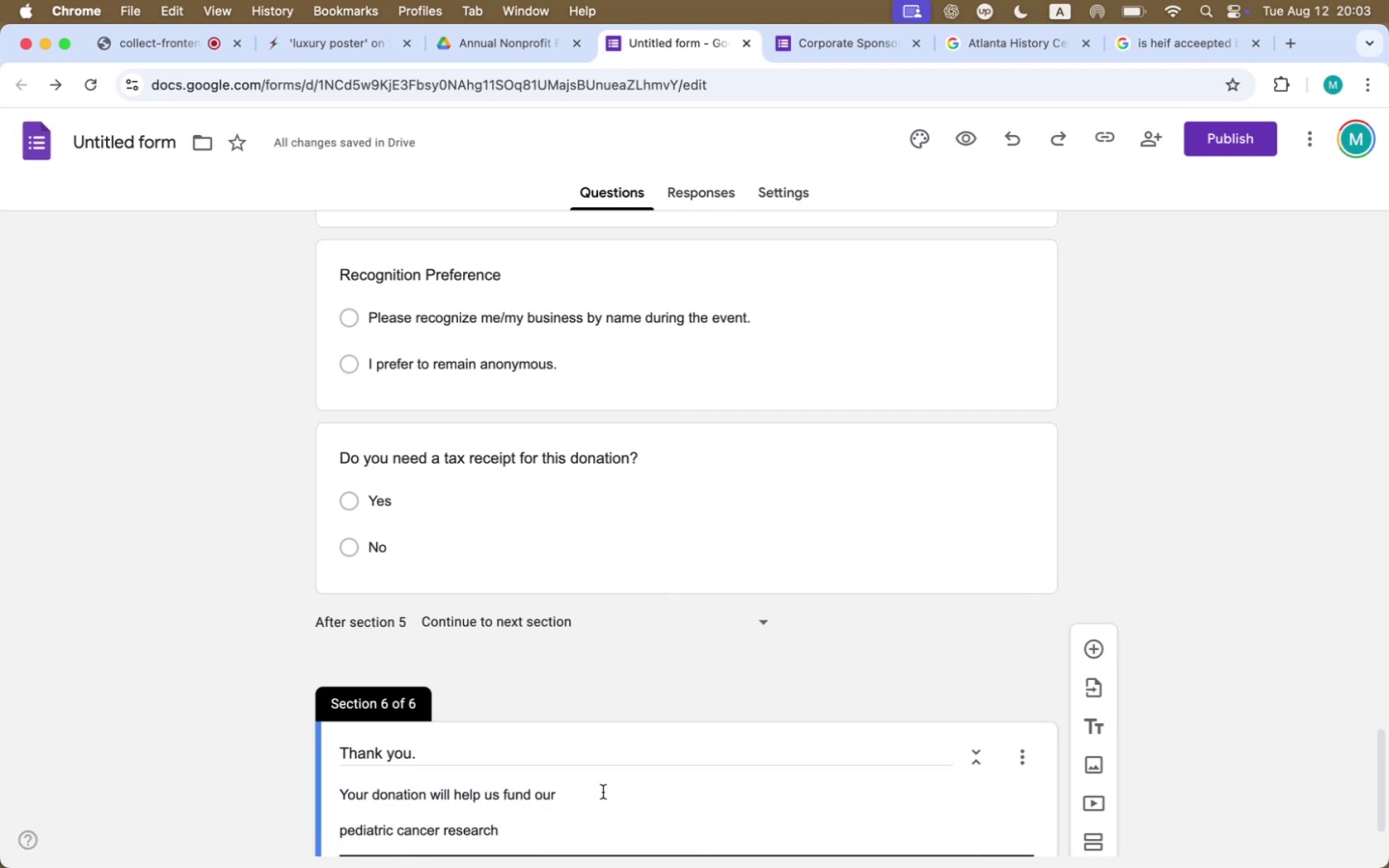 
key(ArrowRight)
 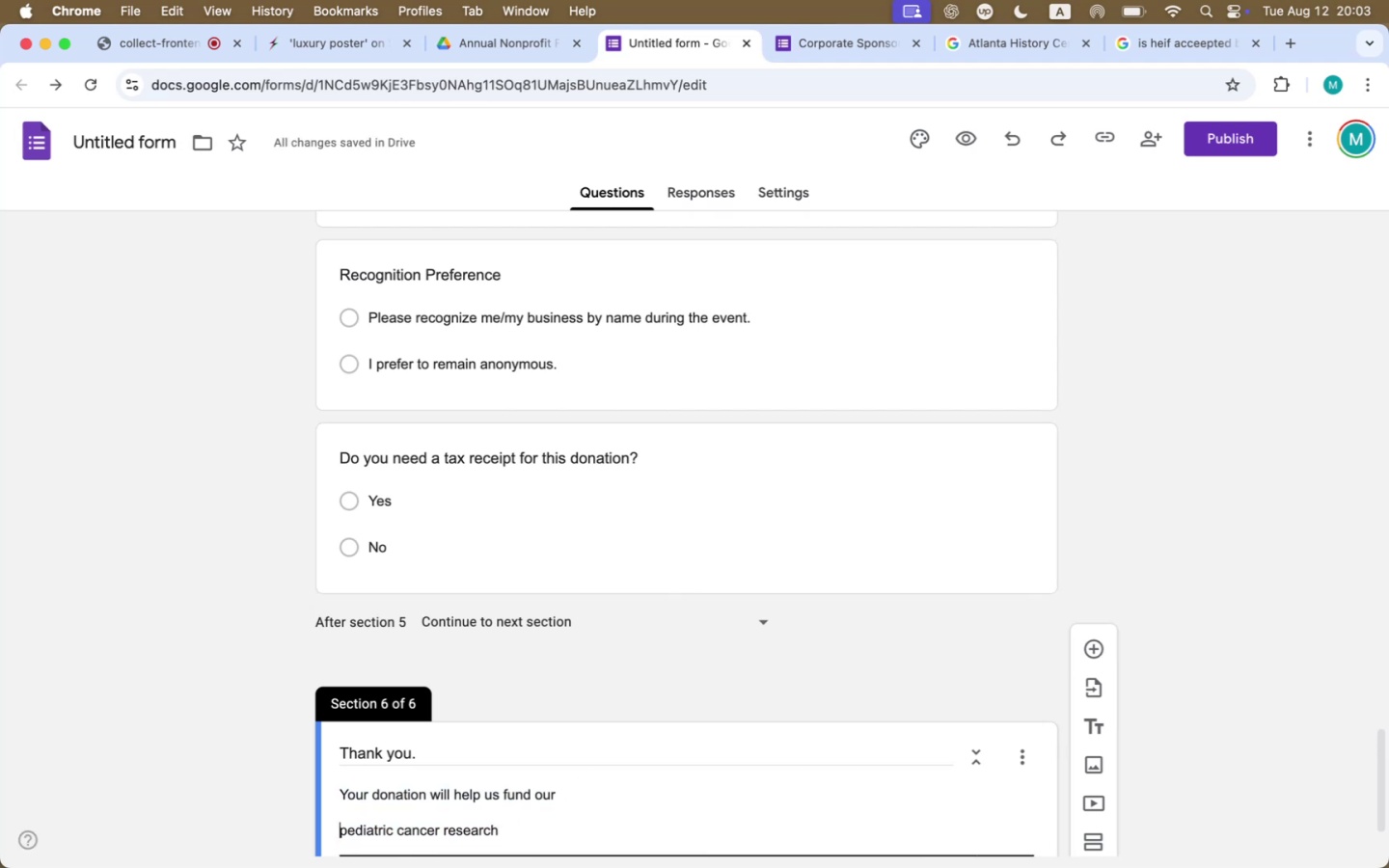 
key(Backspace)
 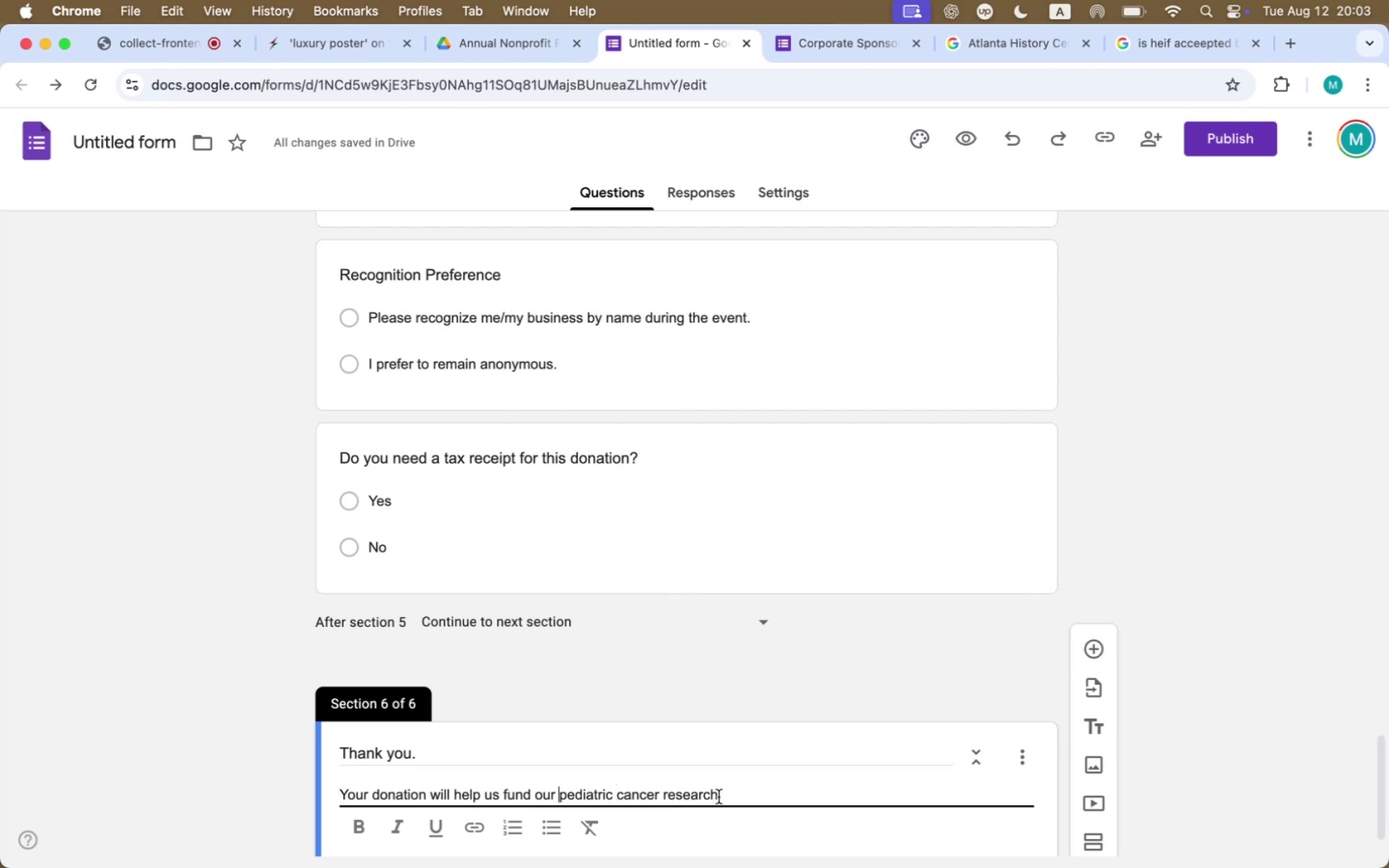 
wait(7.54)
 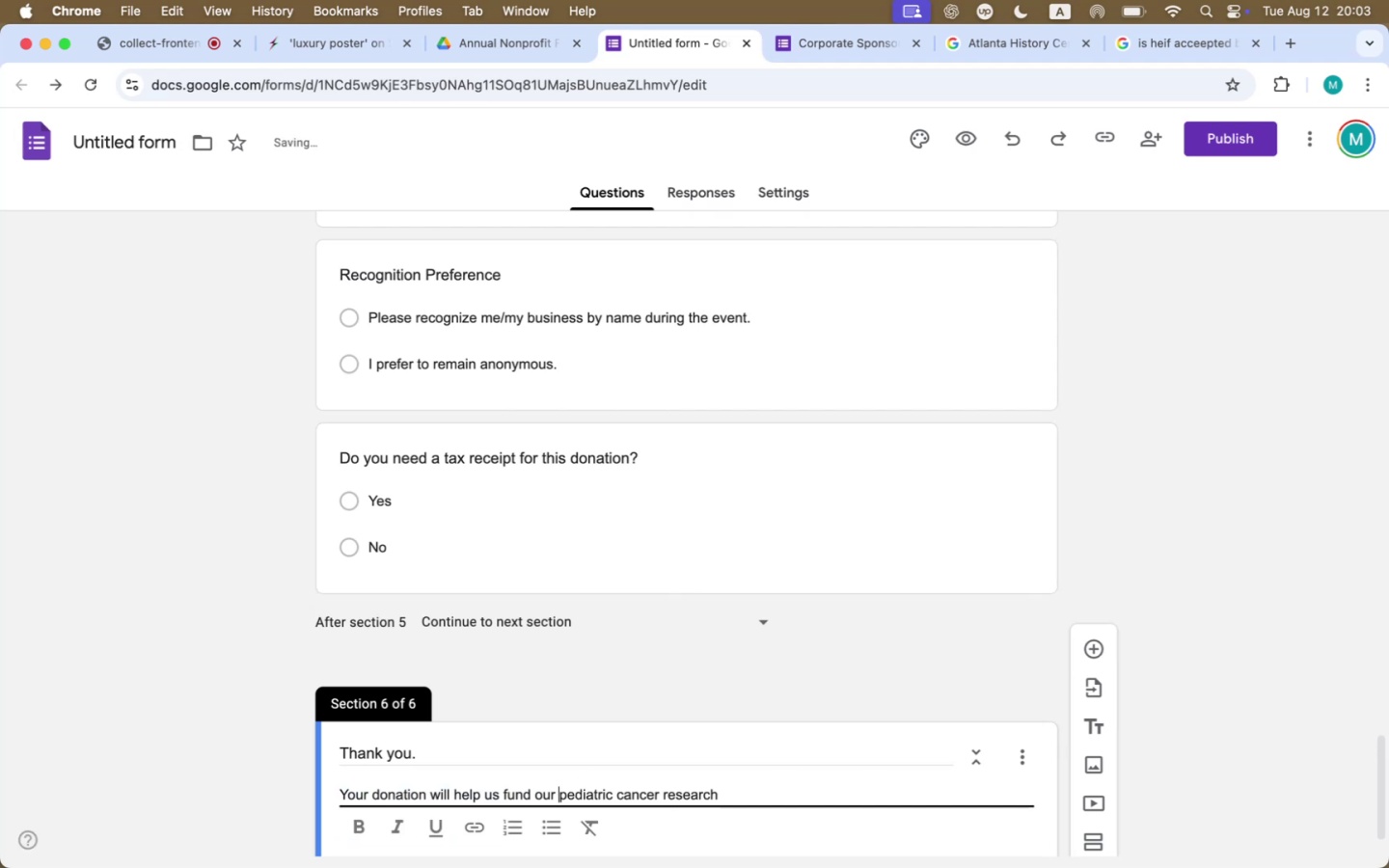 
double_click([551, 793])
 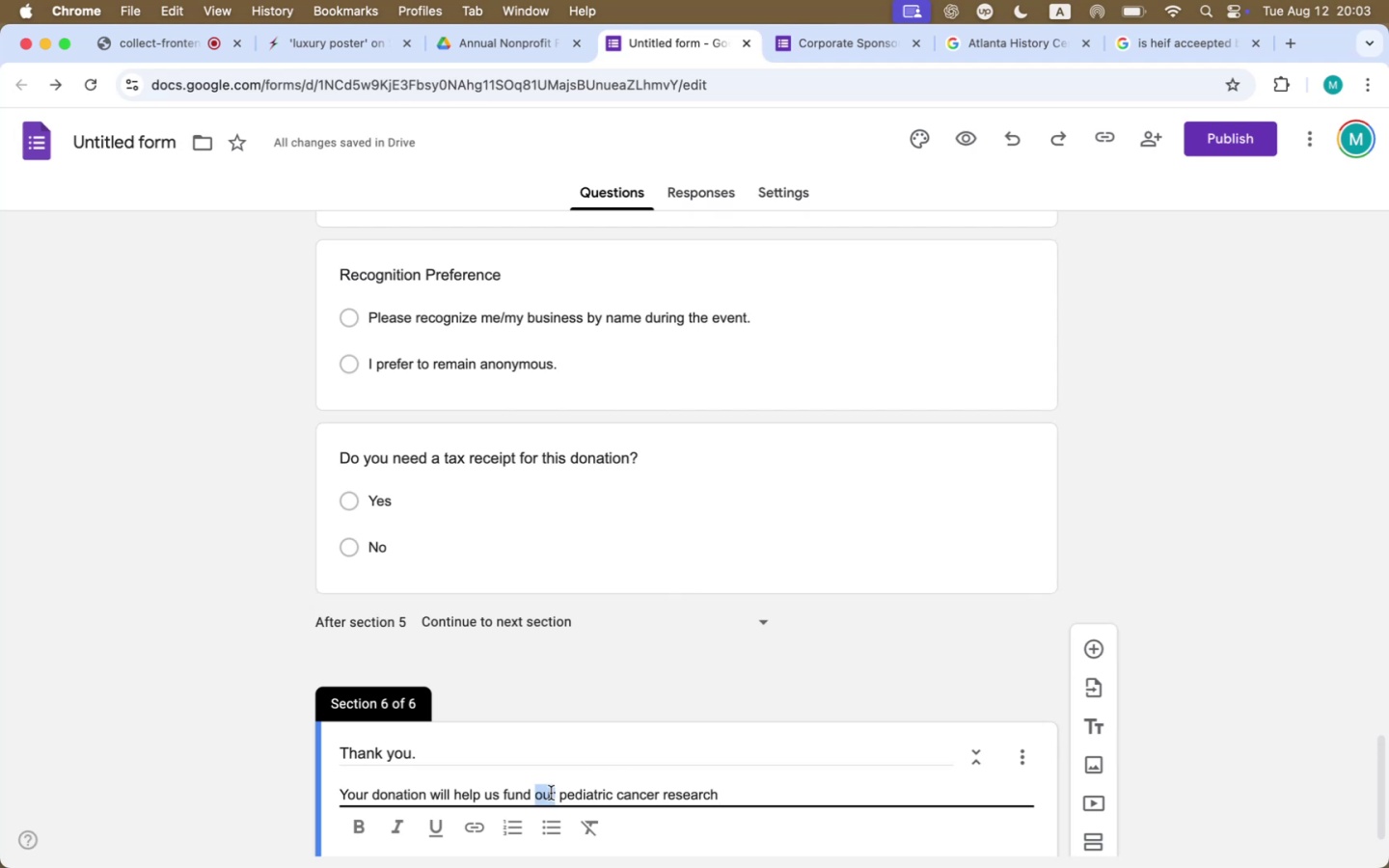 
type(the)
 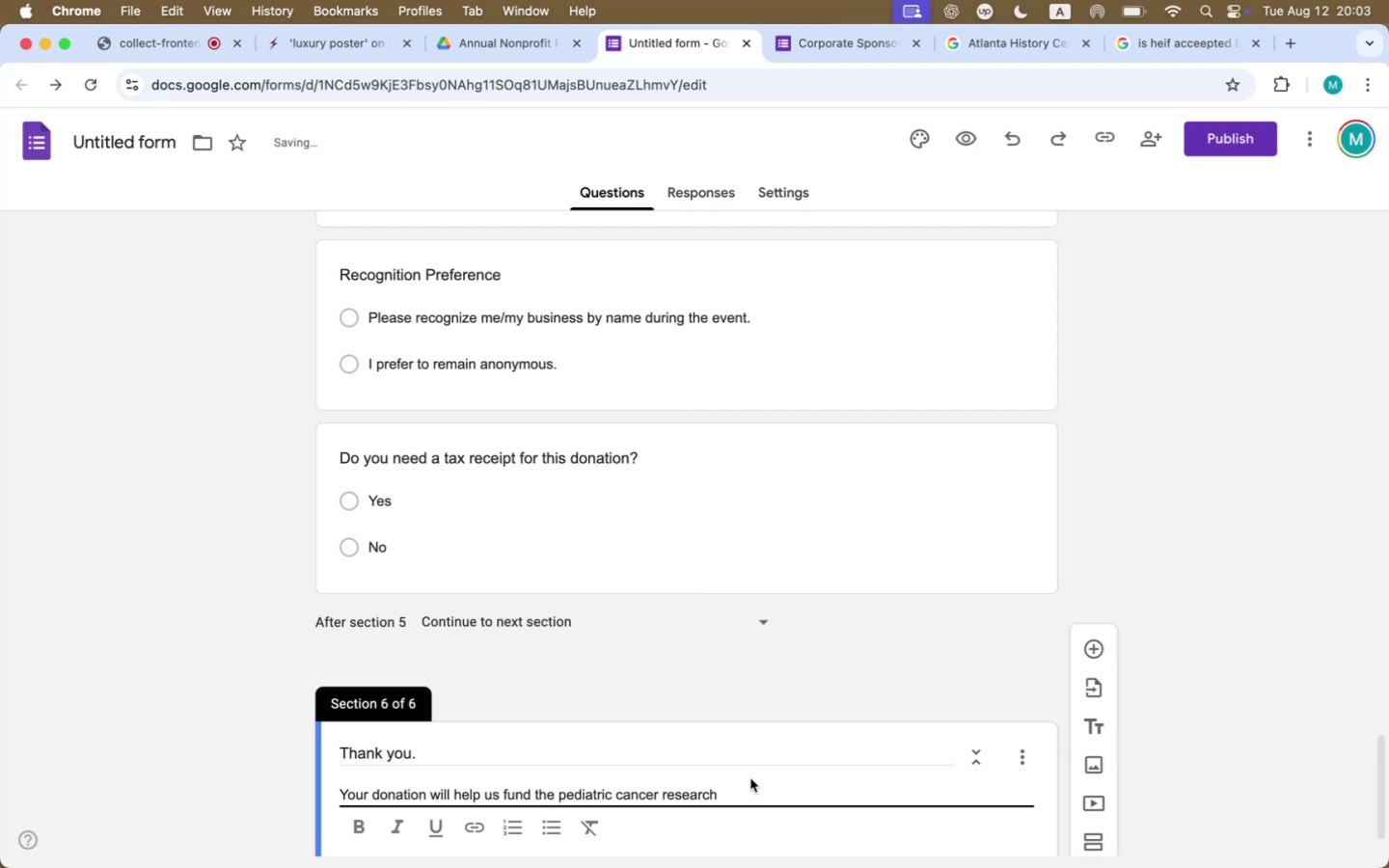 
left_click([744, 792])
 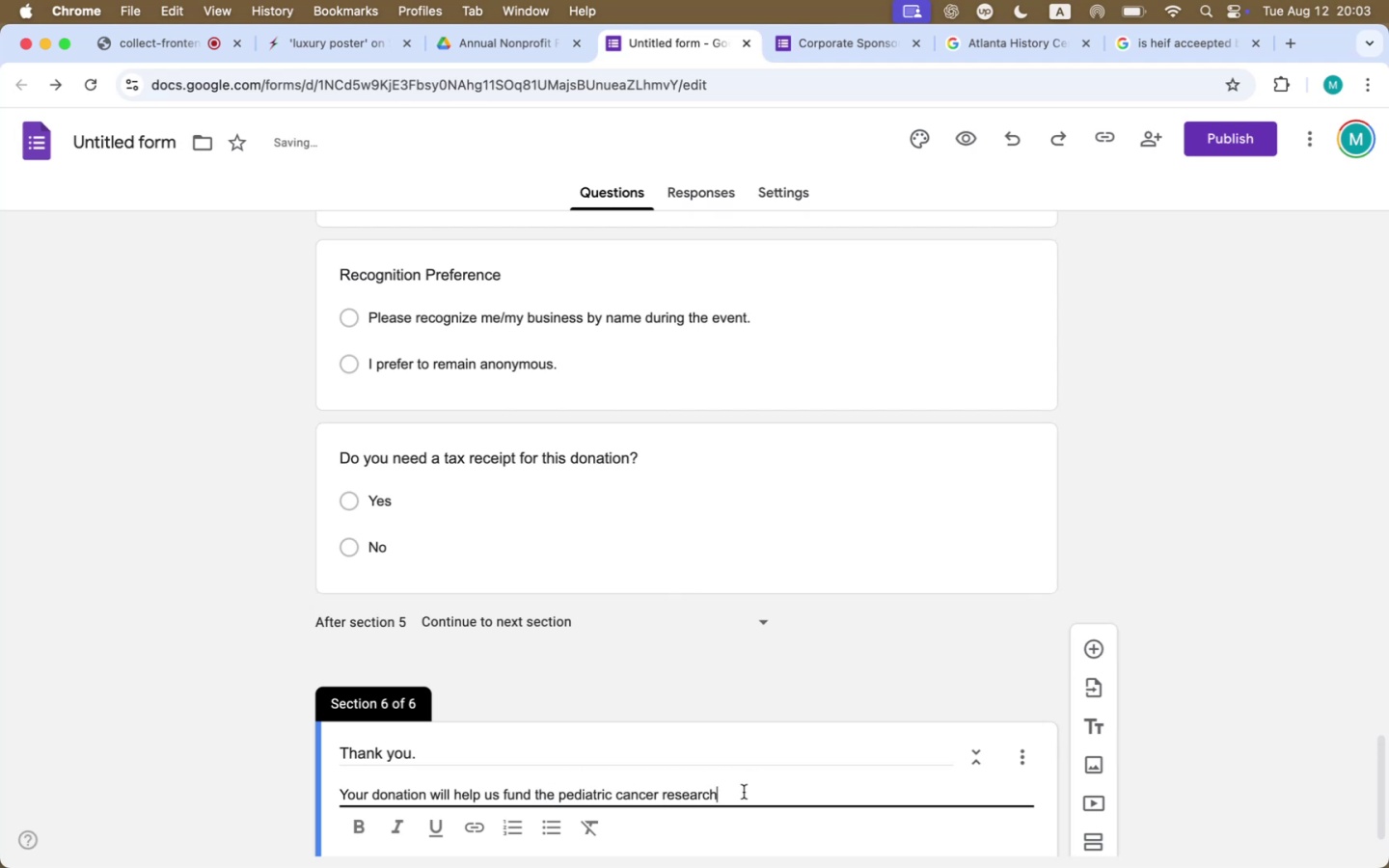 
type( at the Children's Hospital of )
key(Backspace)
key(Backspace)
key(Backspace)
type(Foundation of atlant)
key(Backspace)
key(Backspace)
key(Backspace)
key(Backspace)
key(Backspace)
key(Backspace)
type(Atlanta.)
 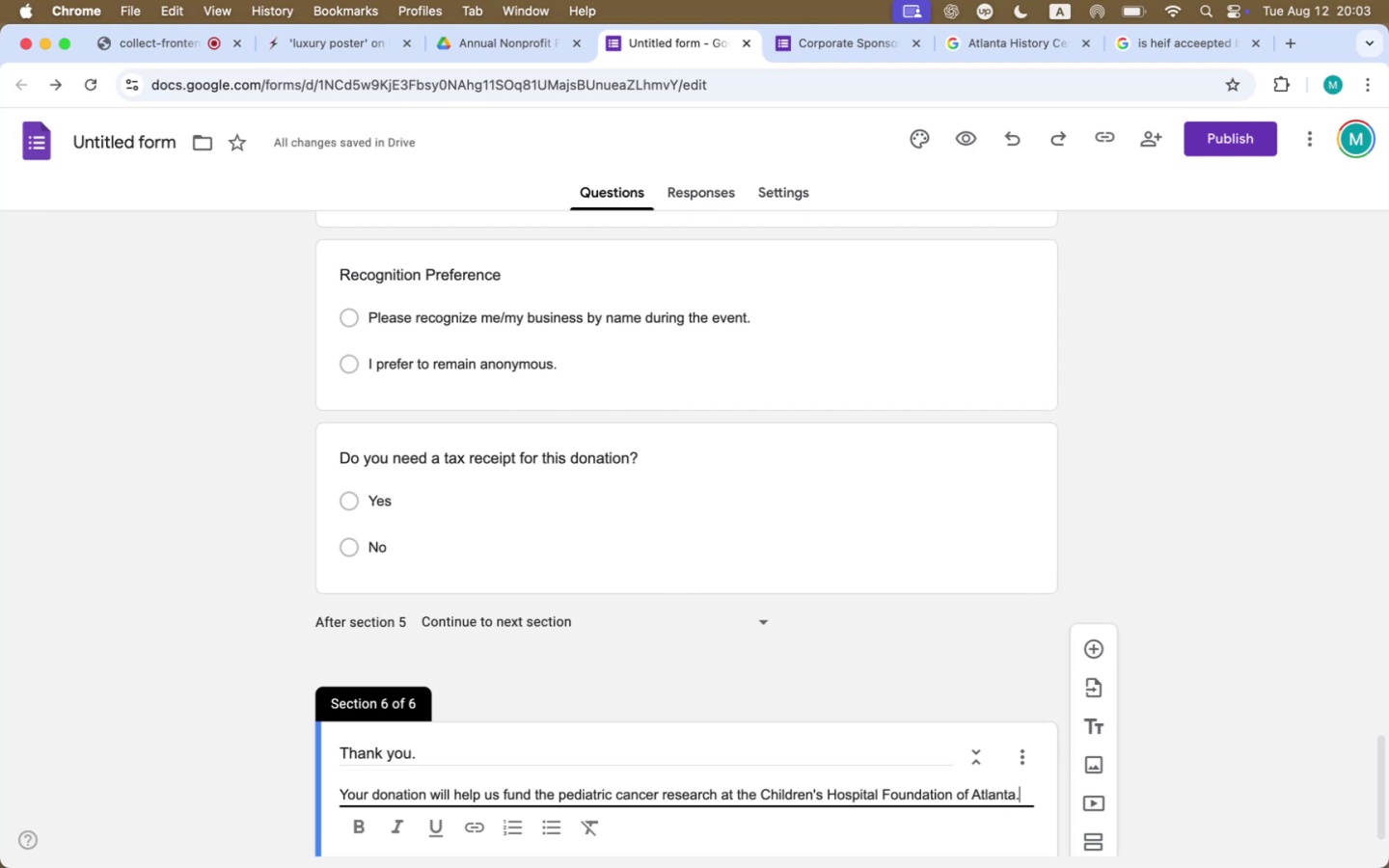 
scroll: coordinate [1286, 720], scroll_direction: up, amount: 341.0
 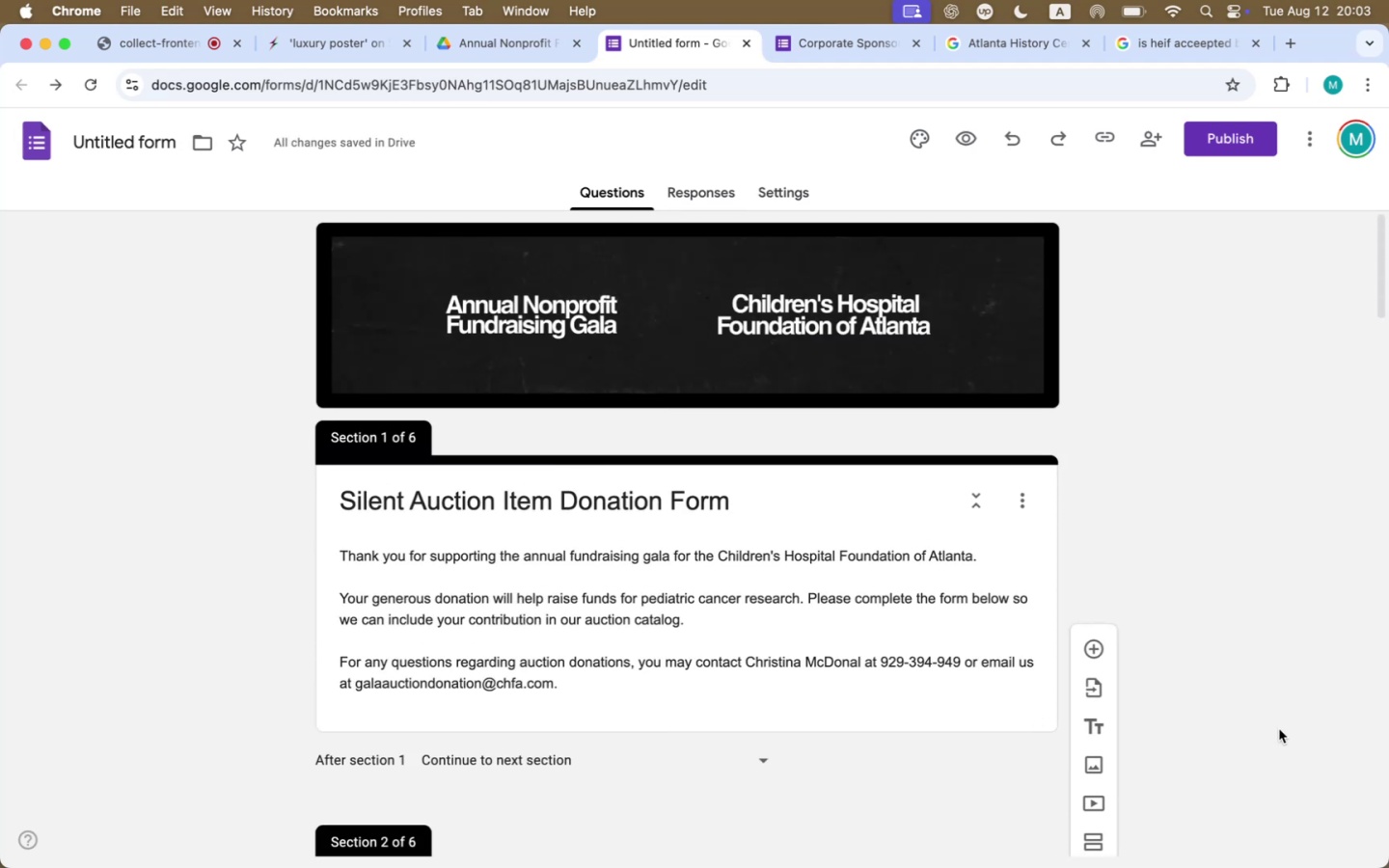 
scroll: coordinate [1118, 738], scroll_direction: down, amount: 603.0
 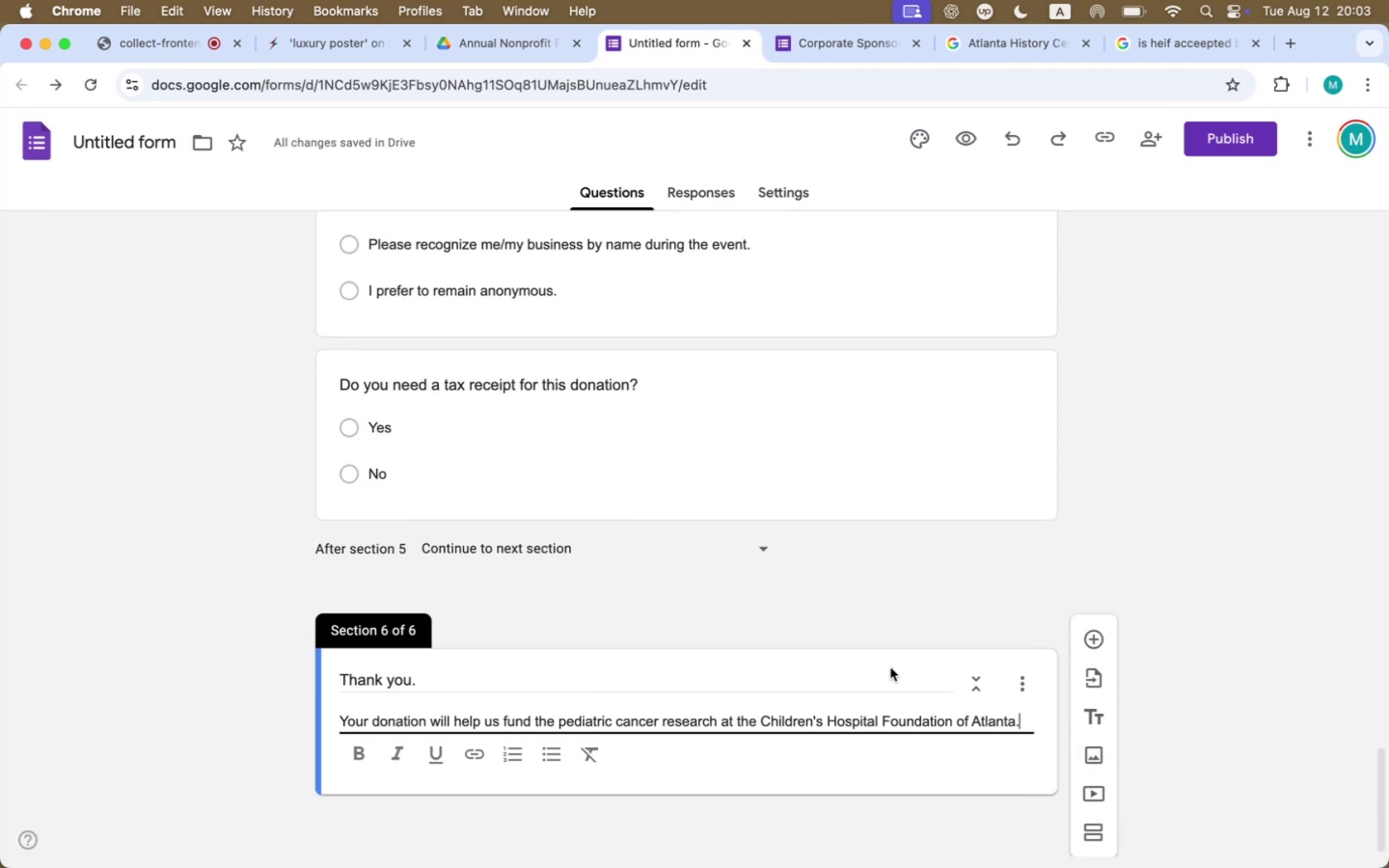 
key(Shift+Enter)
 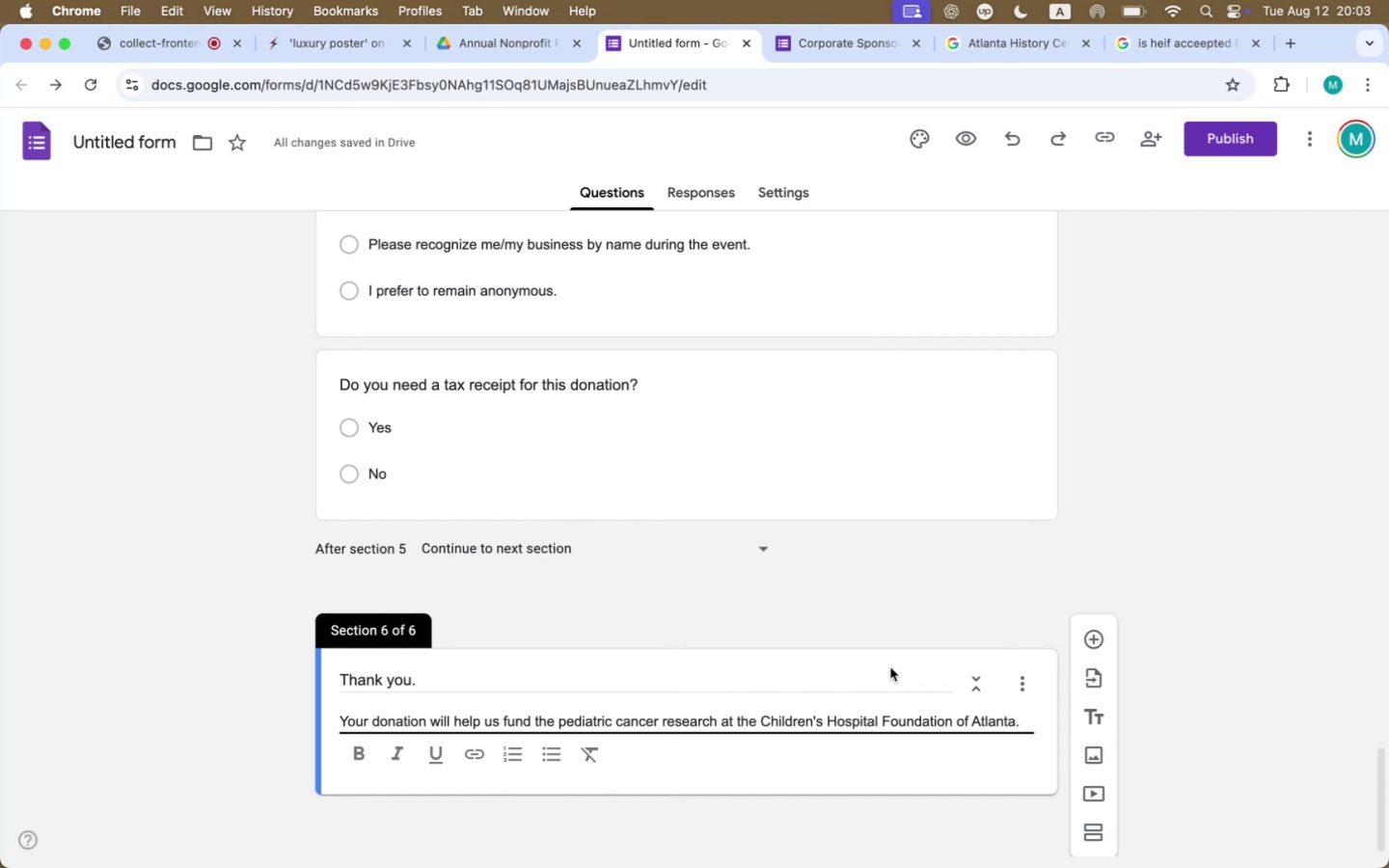 
key(Shift+Enter)
 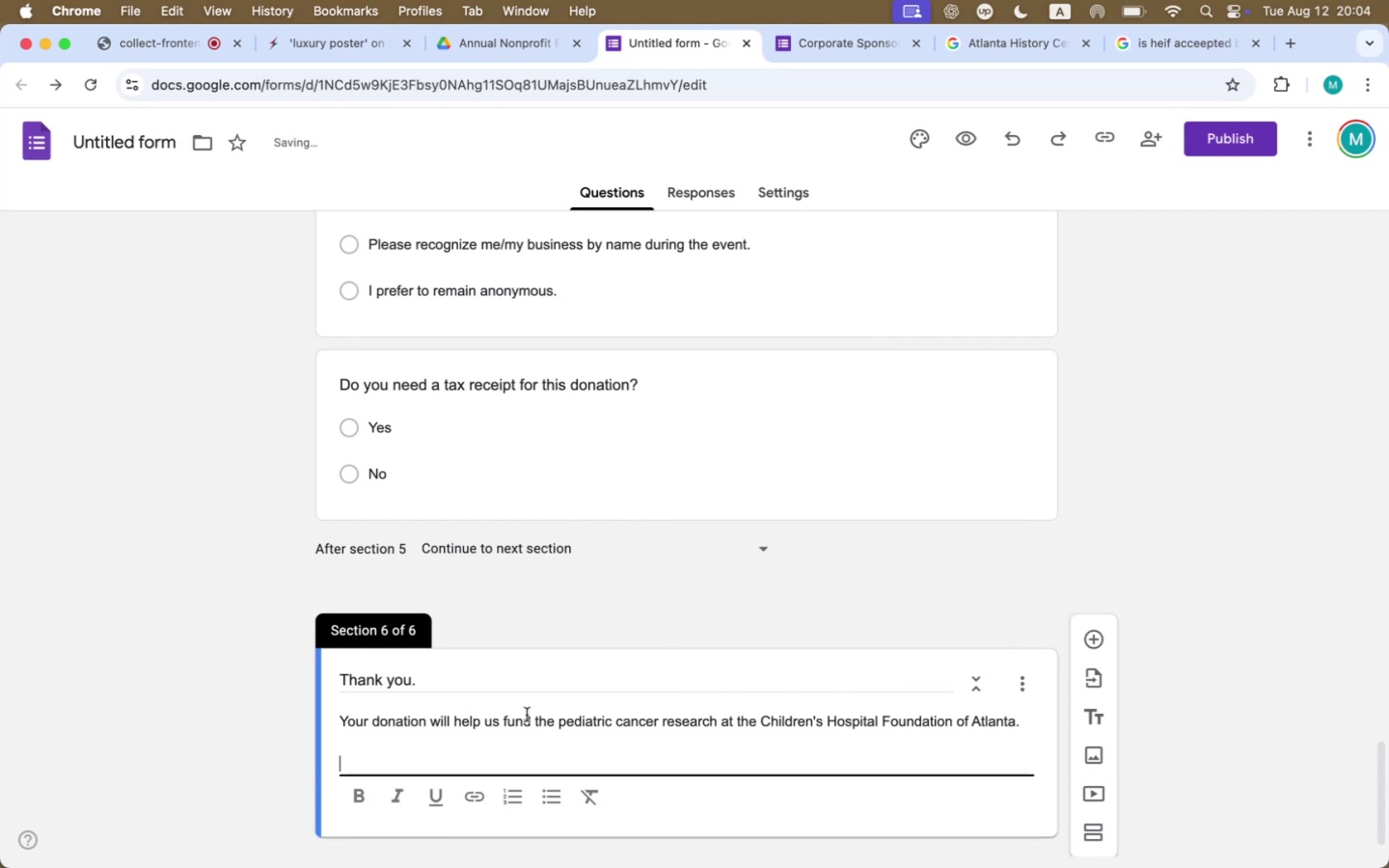 
double_click([524, 719])
 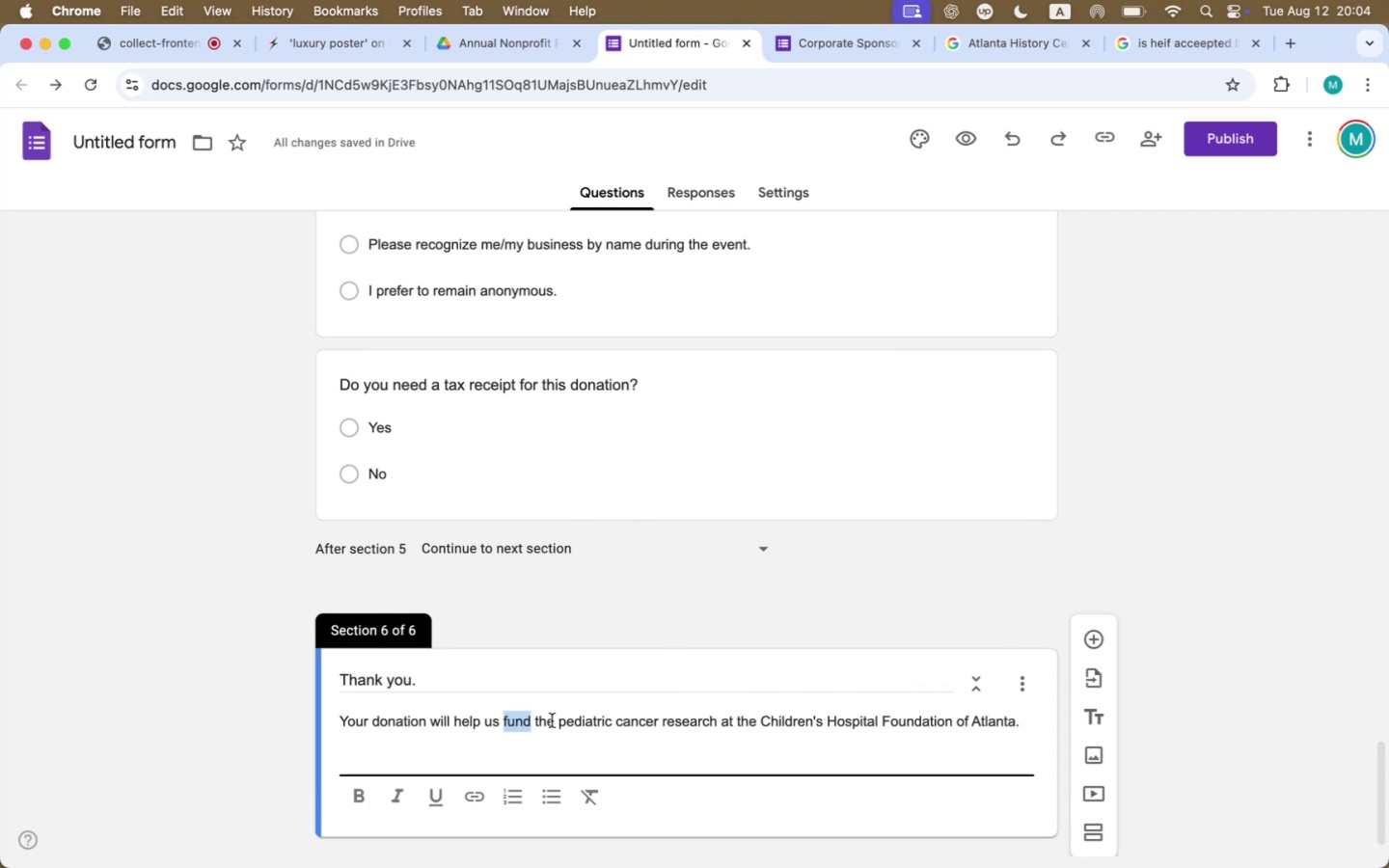 
left_click_drag(start_coordinate=[555, 720], to_coordinate=[503, 720])
 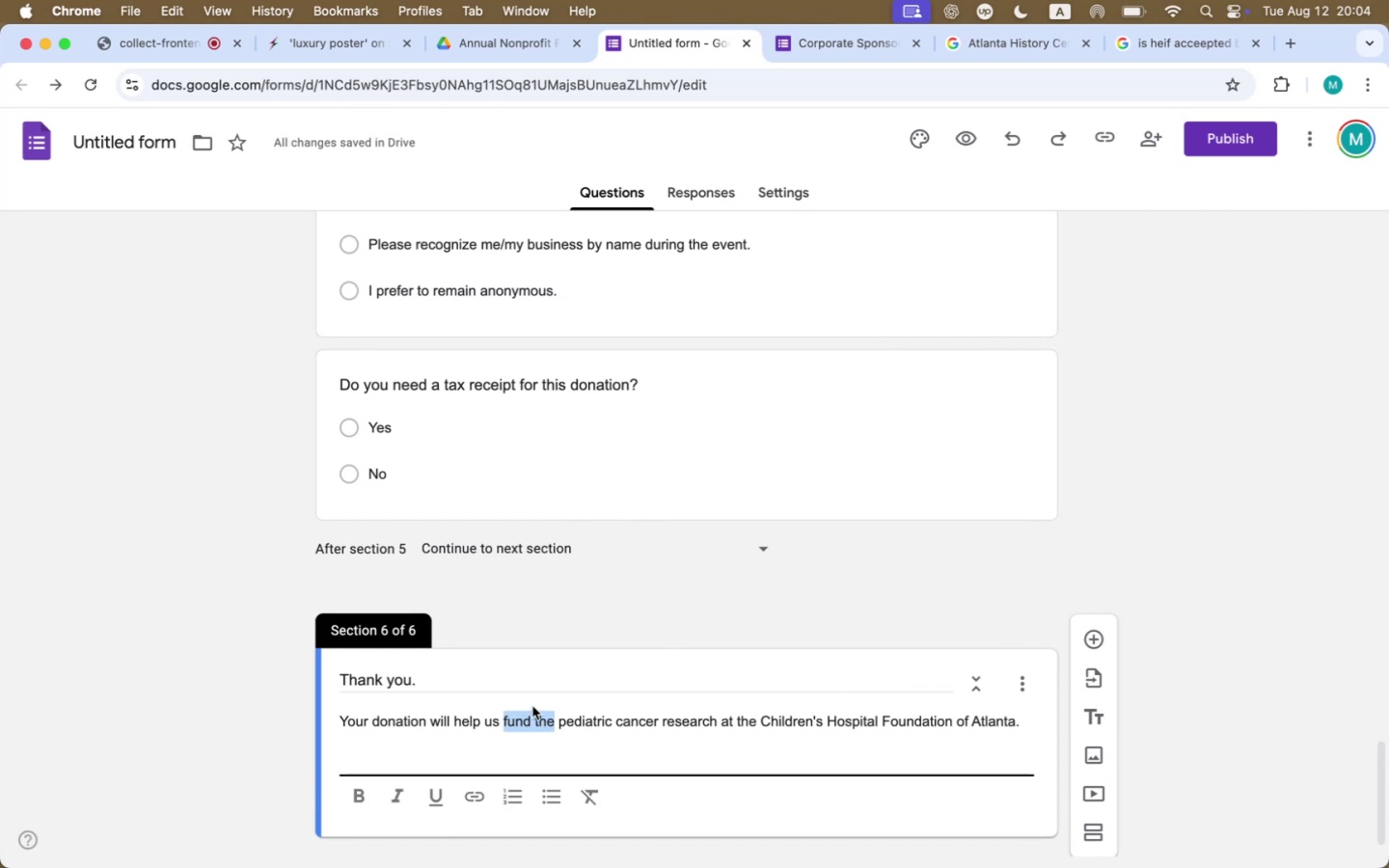 
type(further the)
 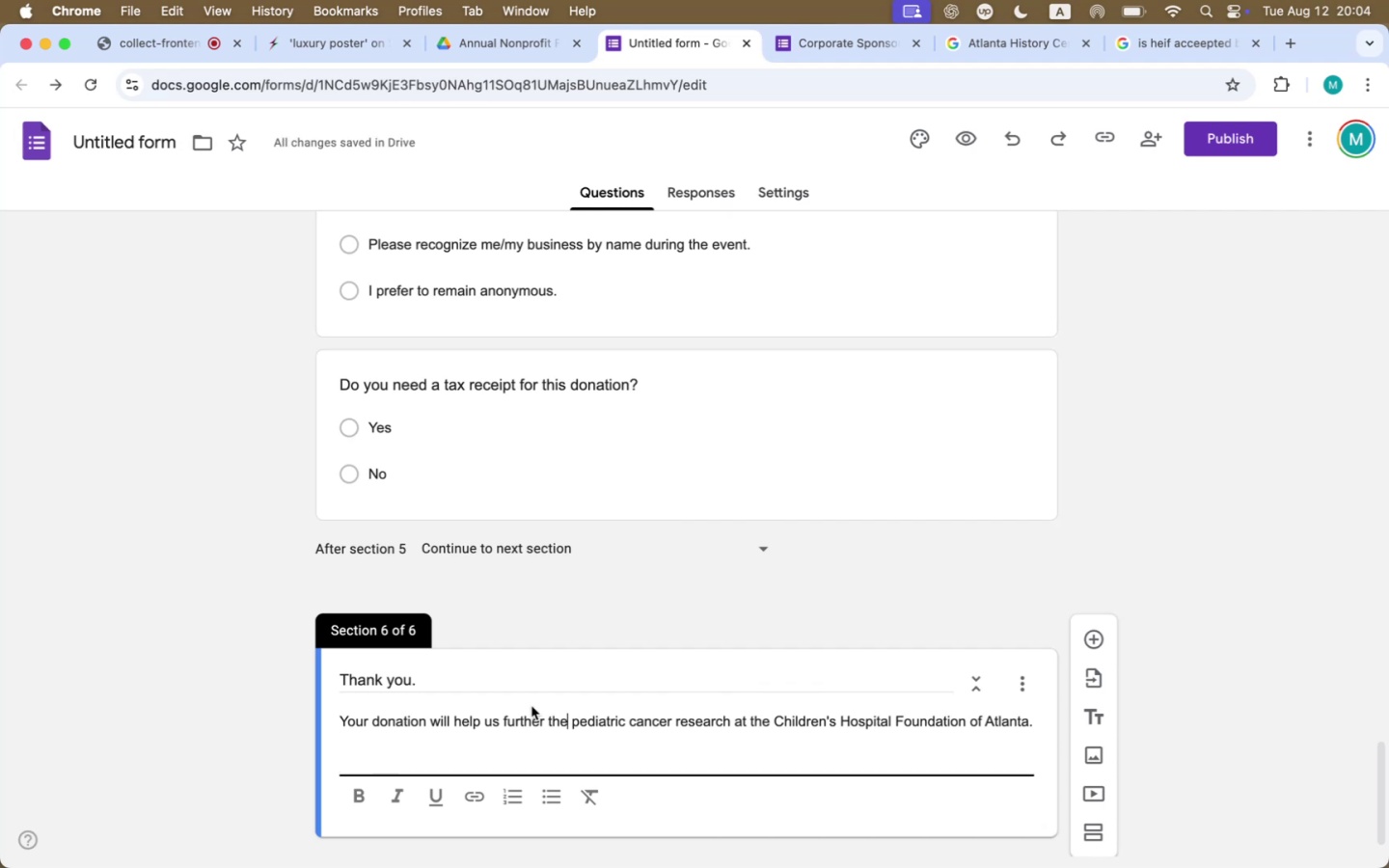 
wait(8.42)
 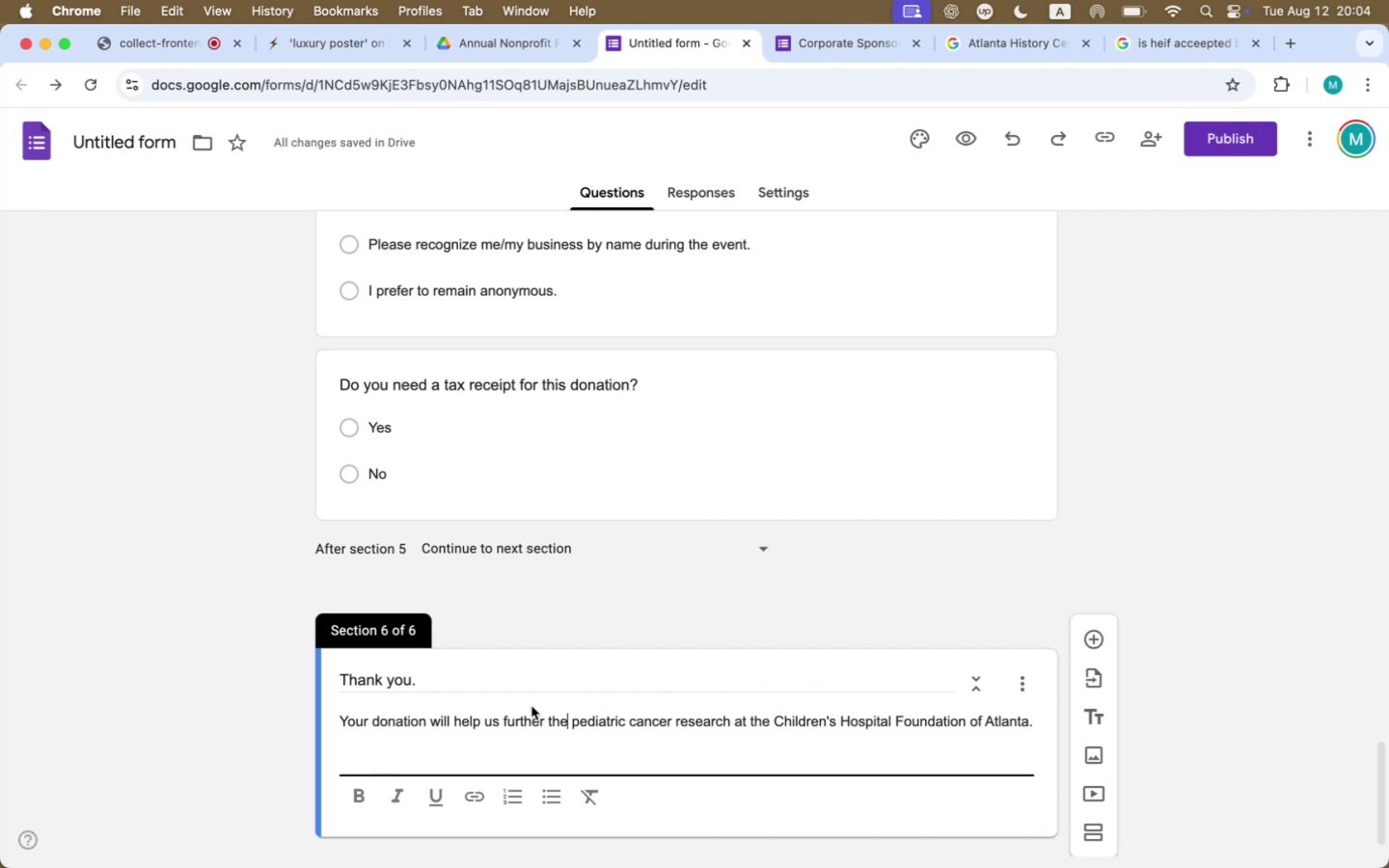 
double_click([534, 722])
 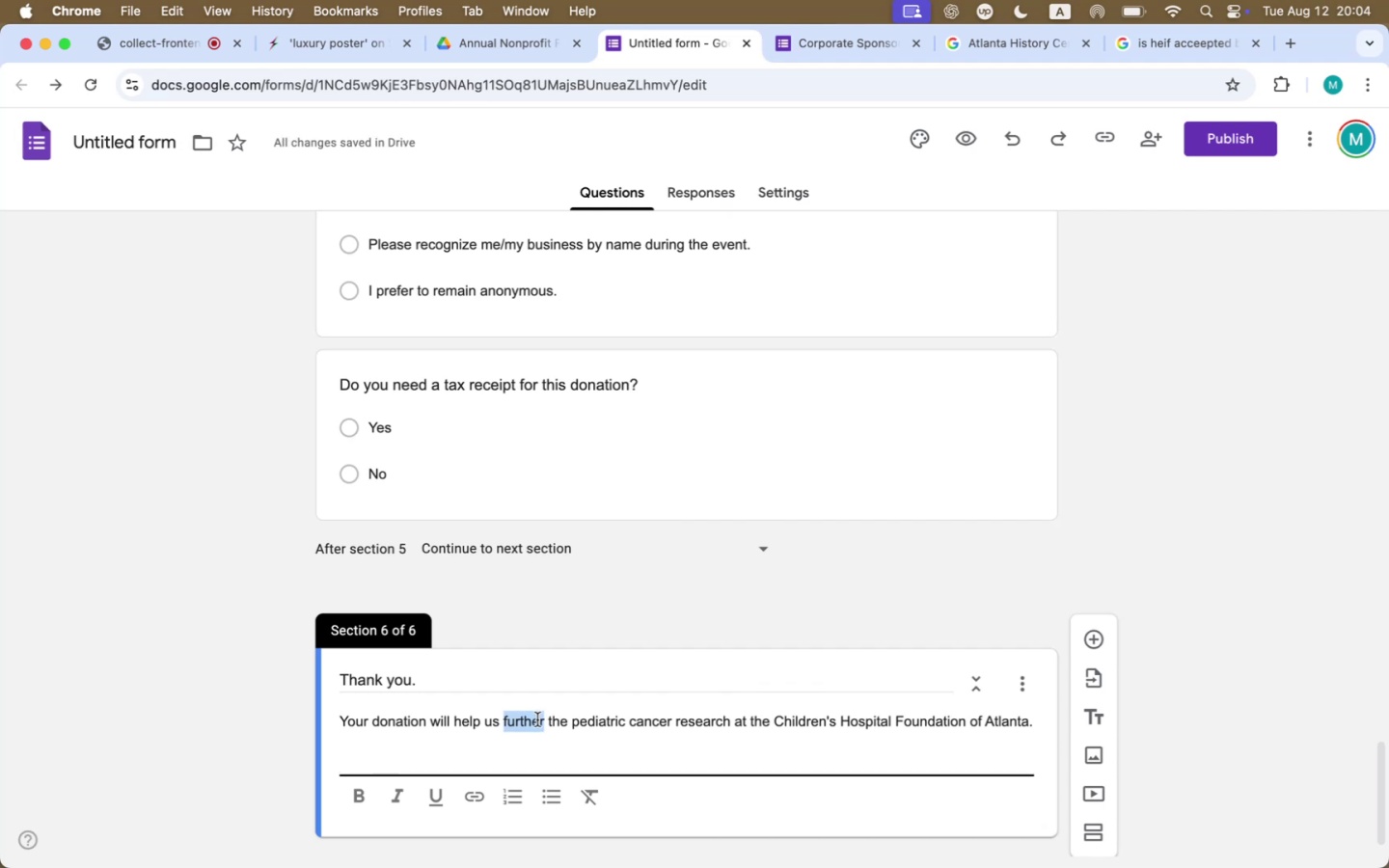 
type(fund)
 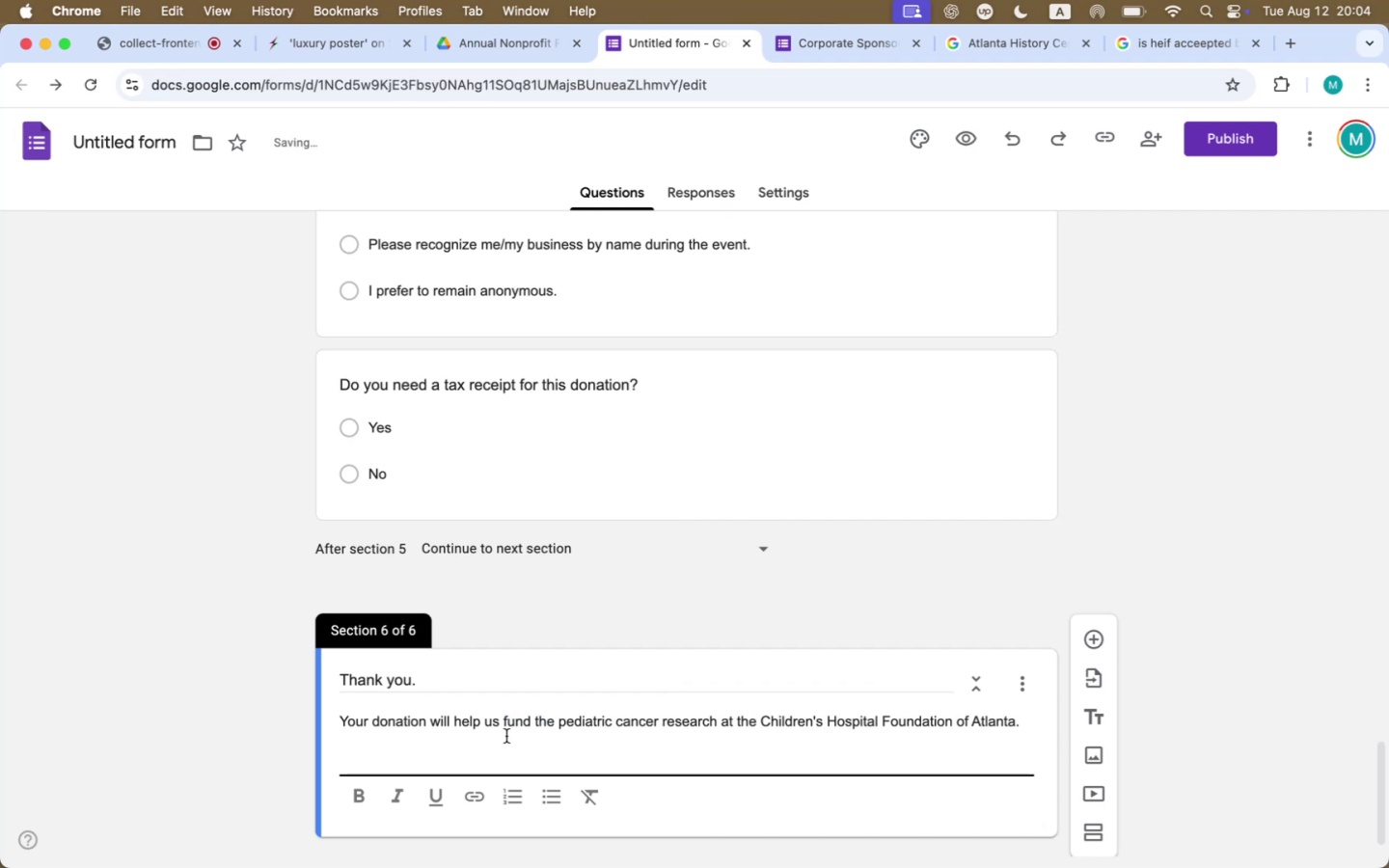 
left_click([496, 754])
 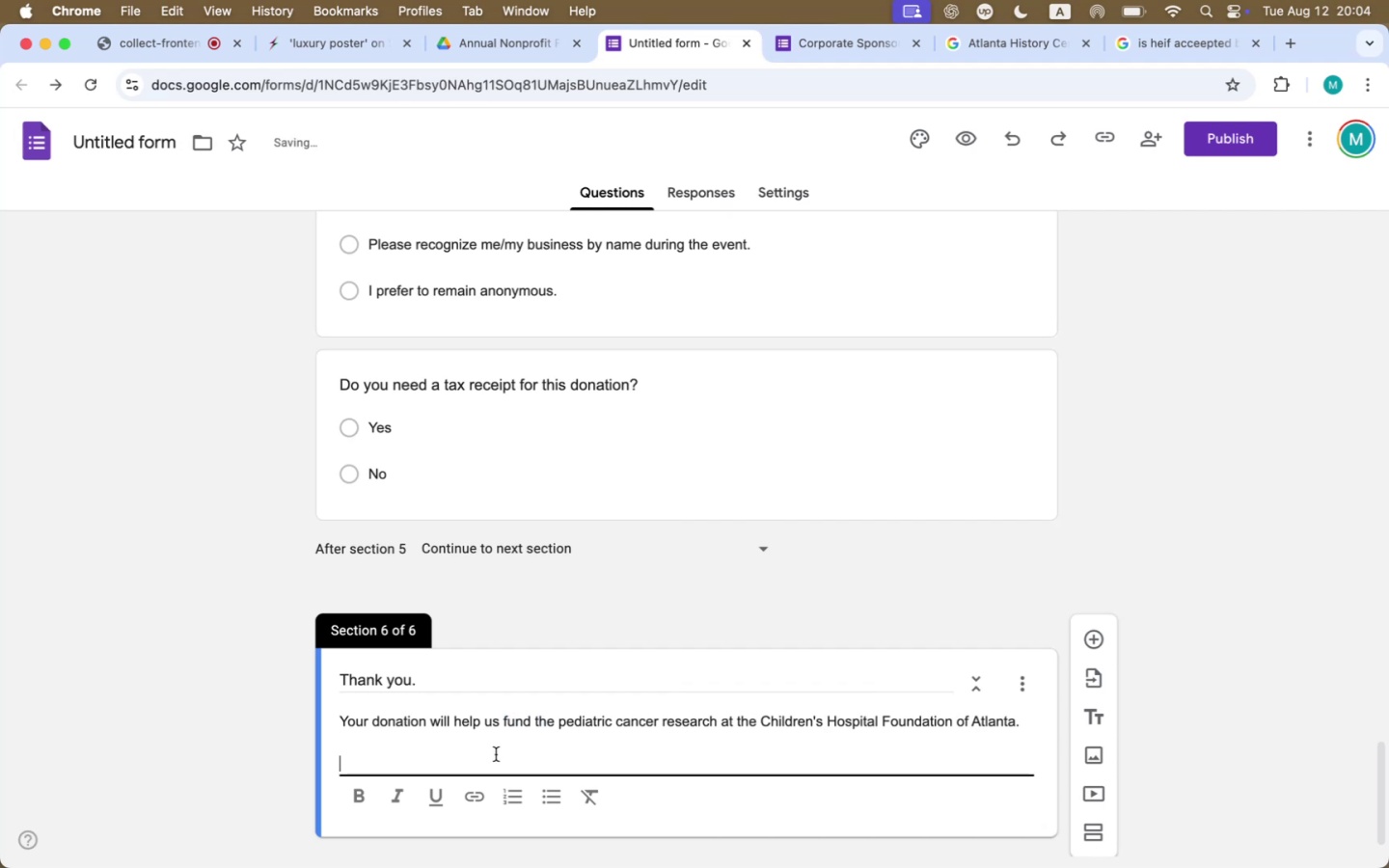 
scroll: coordinate [1207, 533], scroll_direction: up, amount: 386.0
 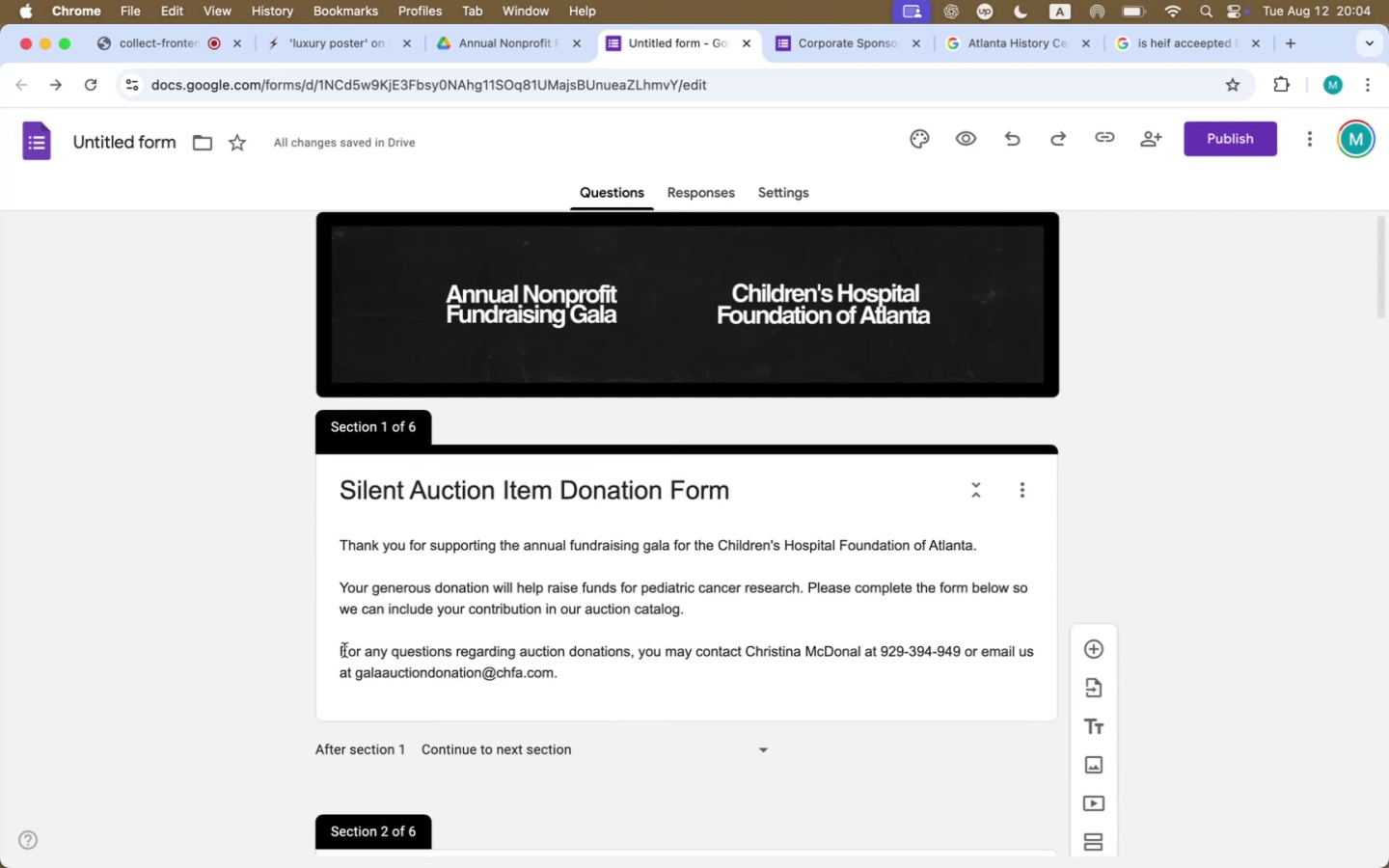 
left_click_drag(start_coordinate=[340, 651], to_coordinate=[601, 662])
 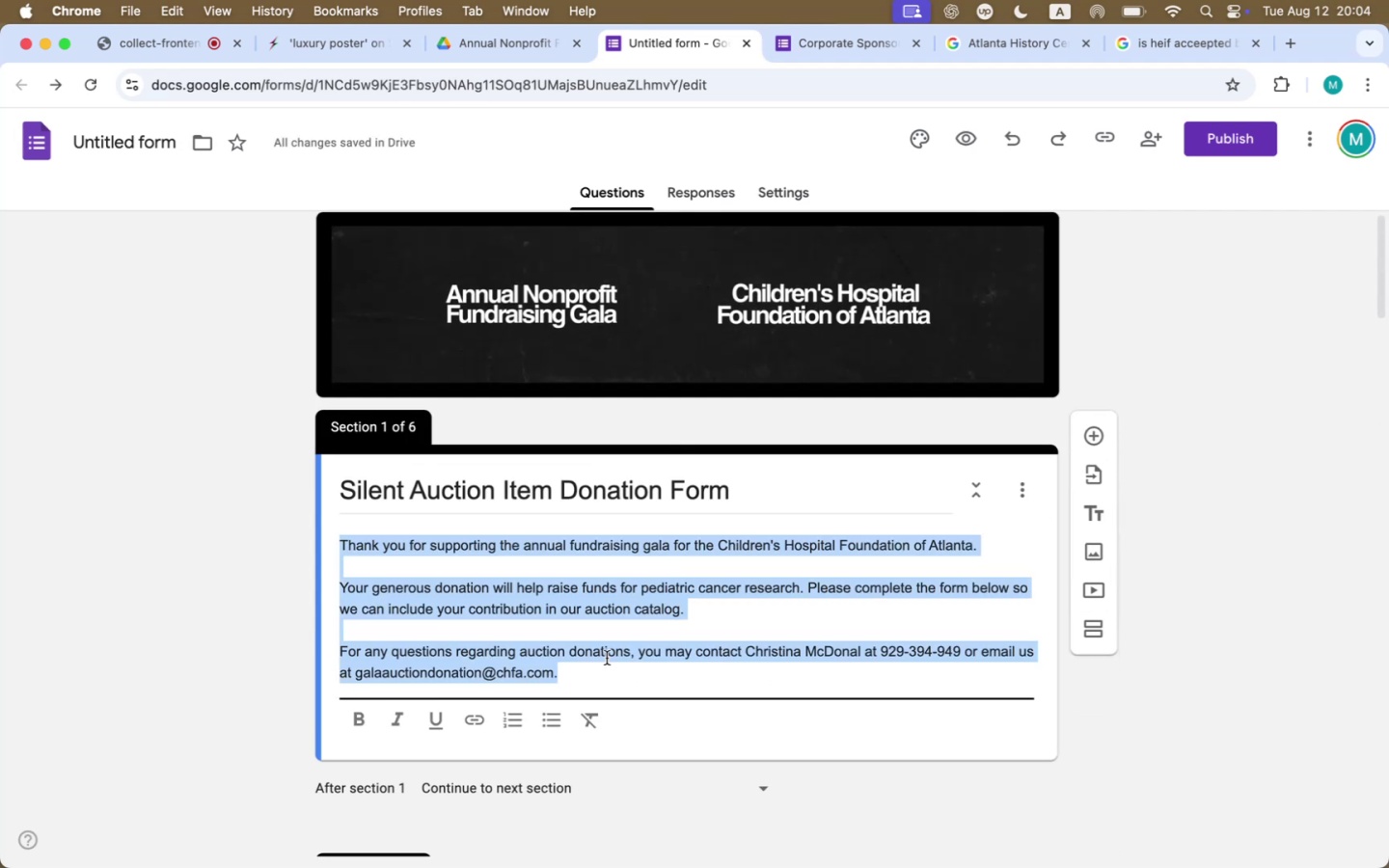 
left_click([611, 656])
 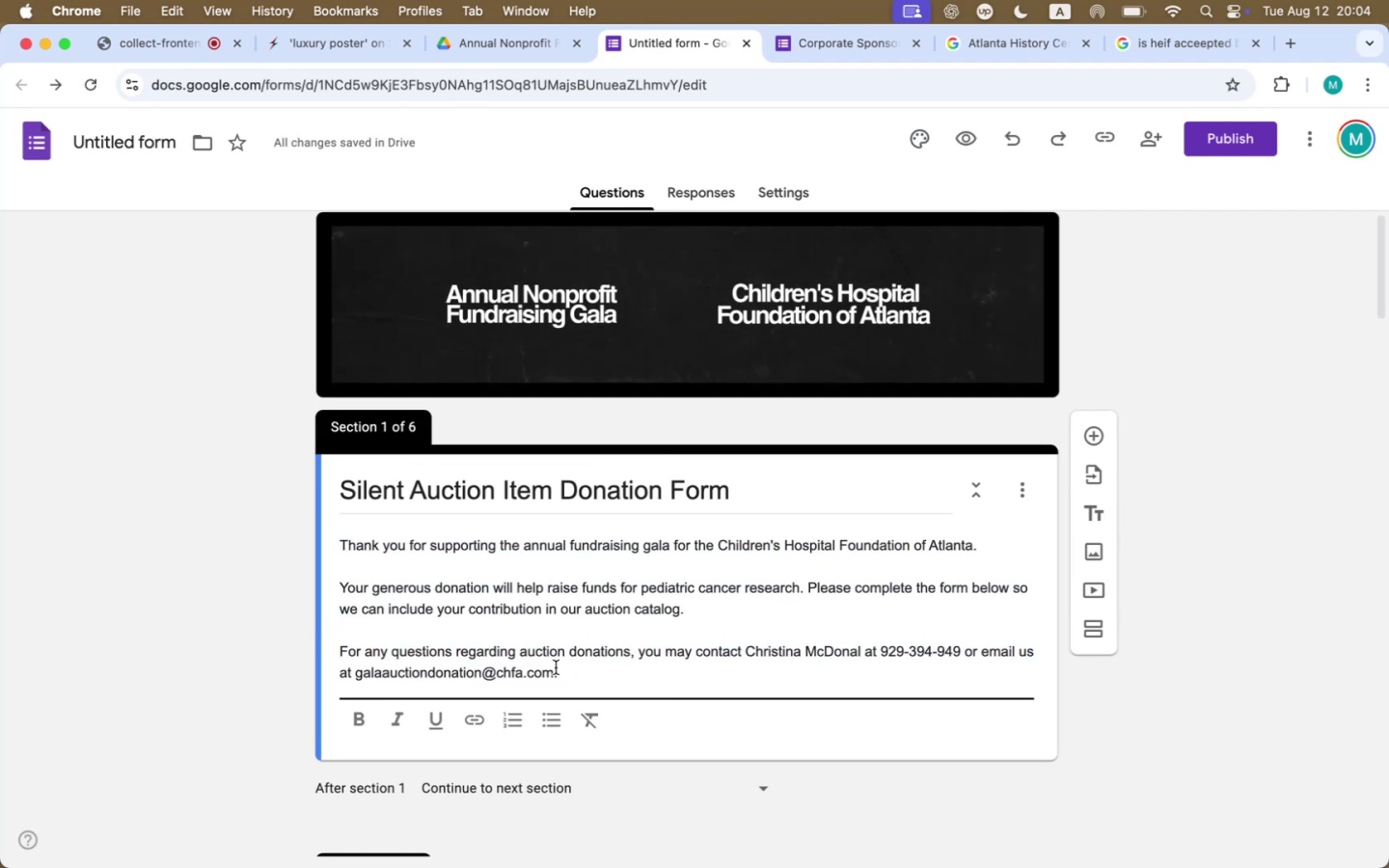 
left_click_drag(start_coordinate=[570, 672], to_coordinate=[337, 661])
 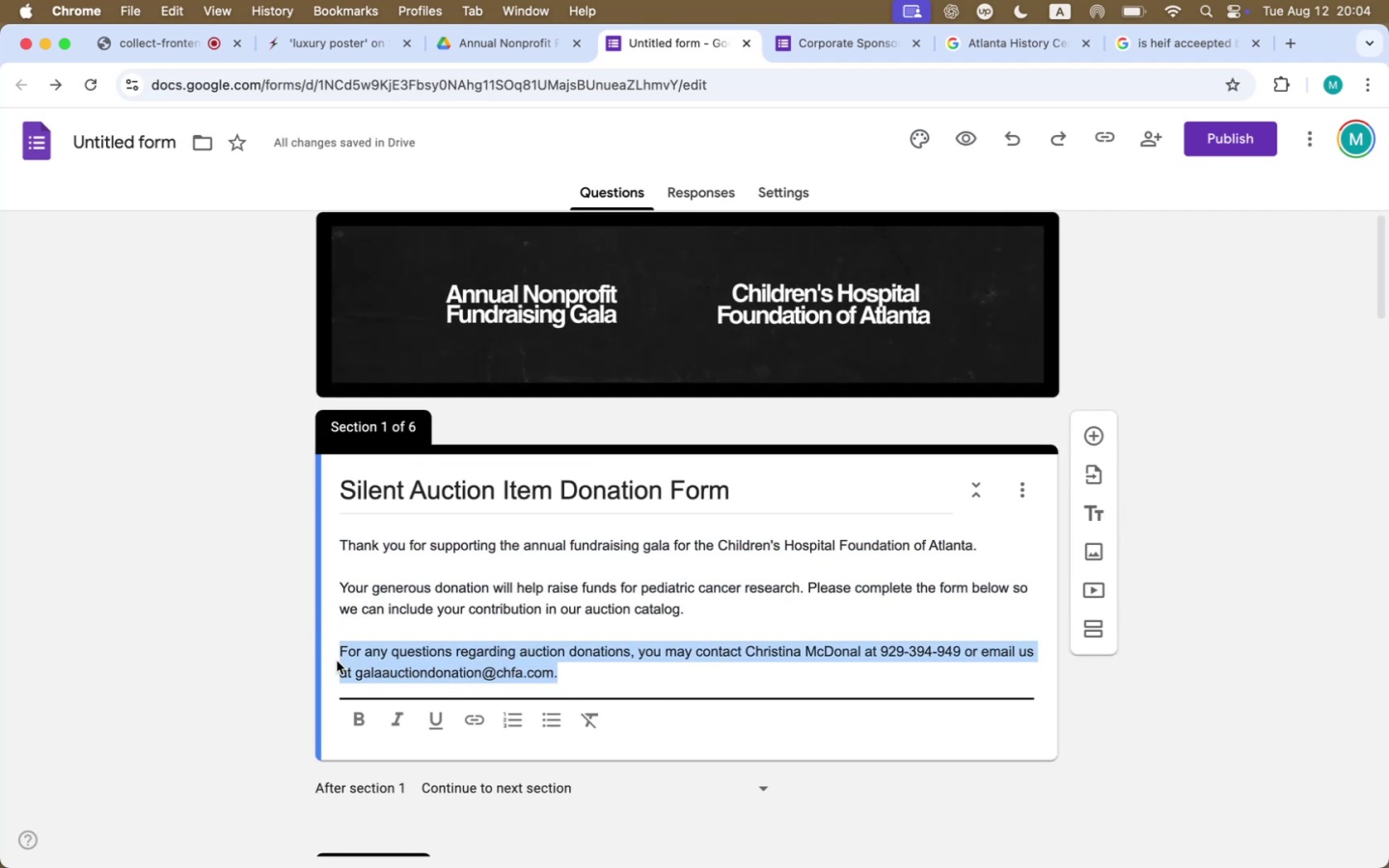 
key(Meta+CommandLeft)
 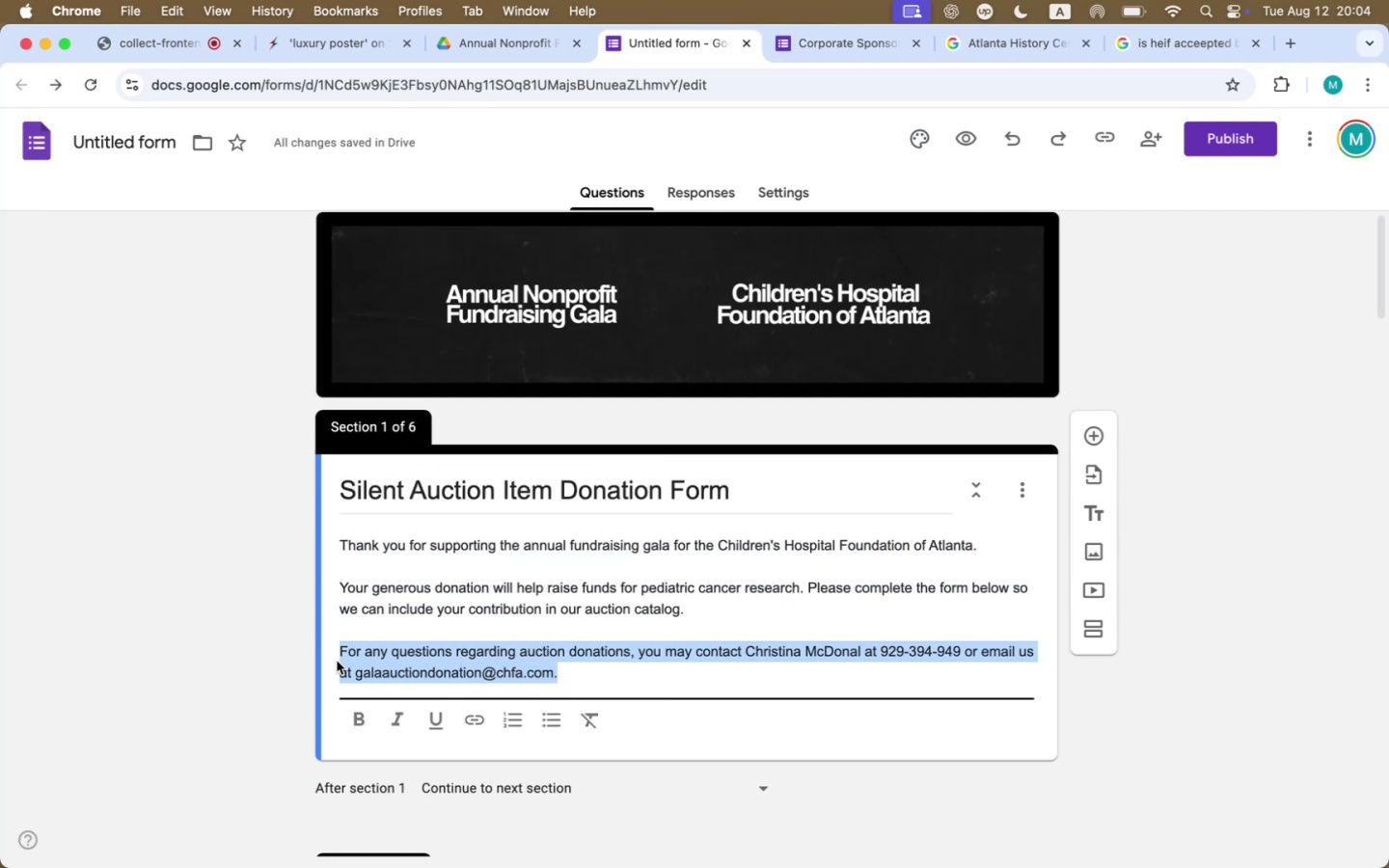 
key(Meta+C)
 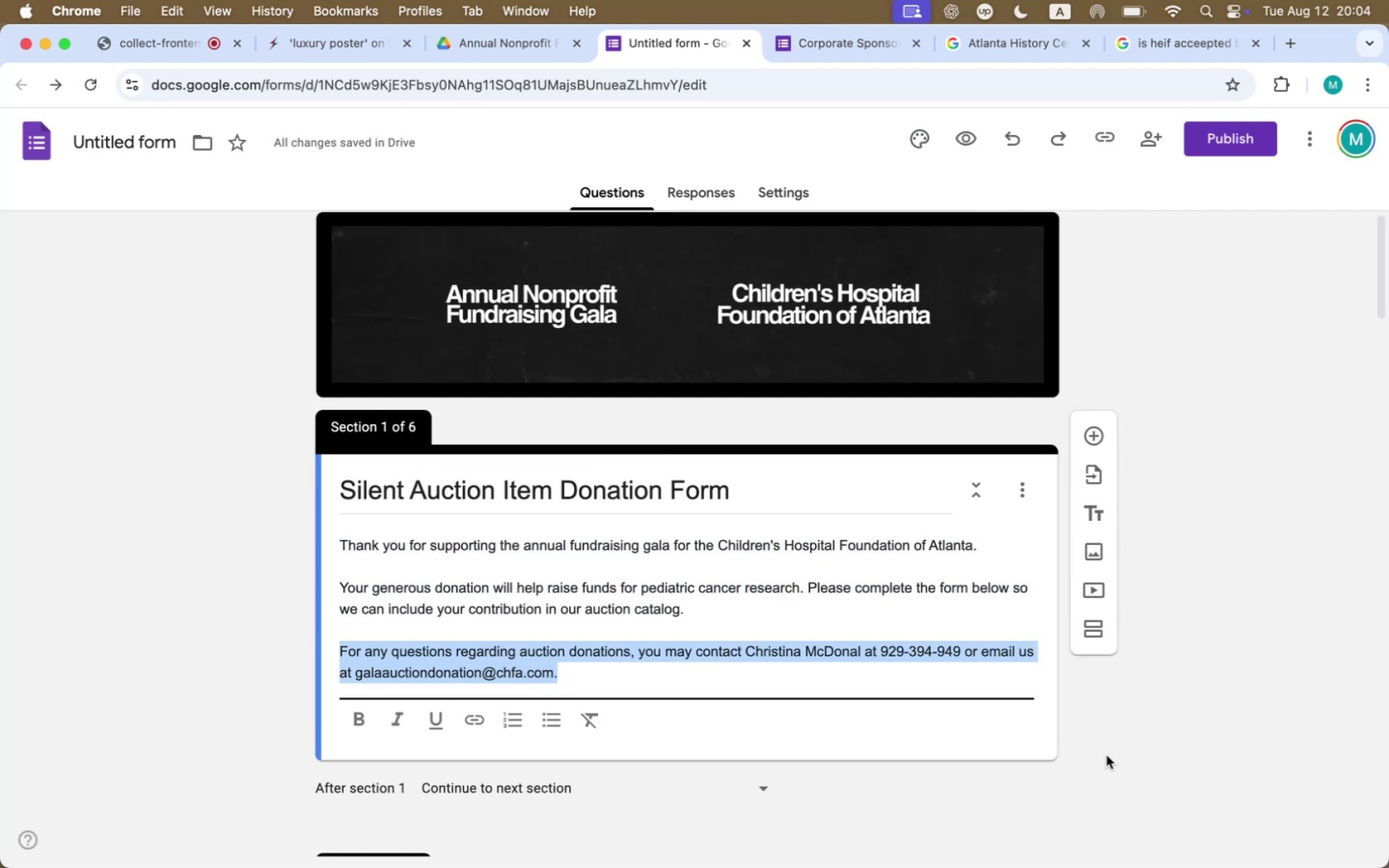 
scroll: coordinate [640, 766], scroll_direction: down, amount: 632.0
 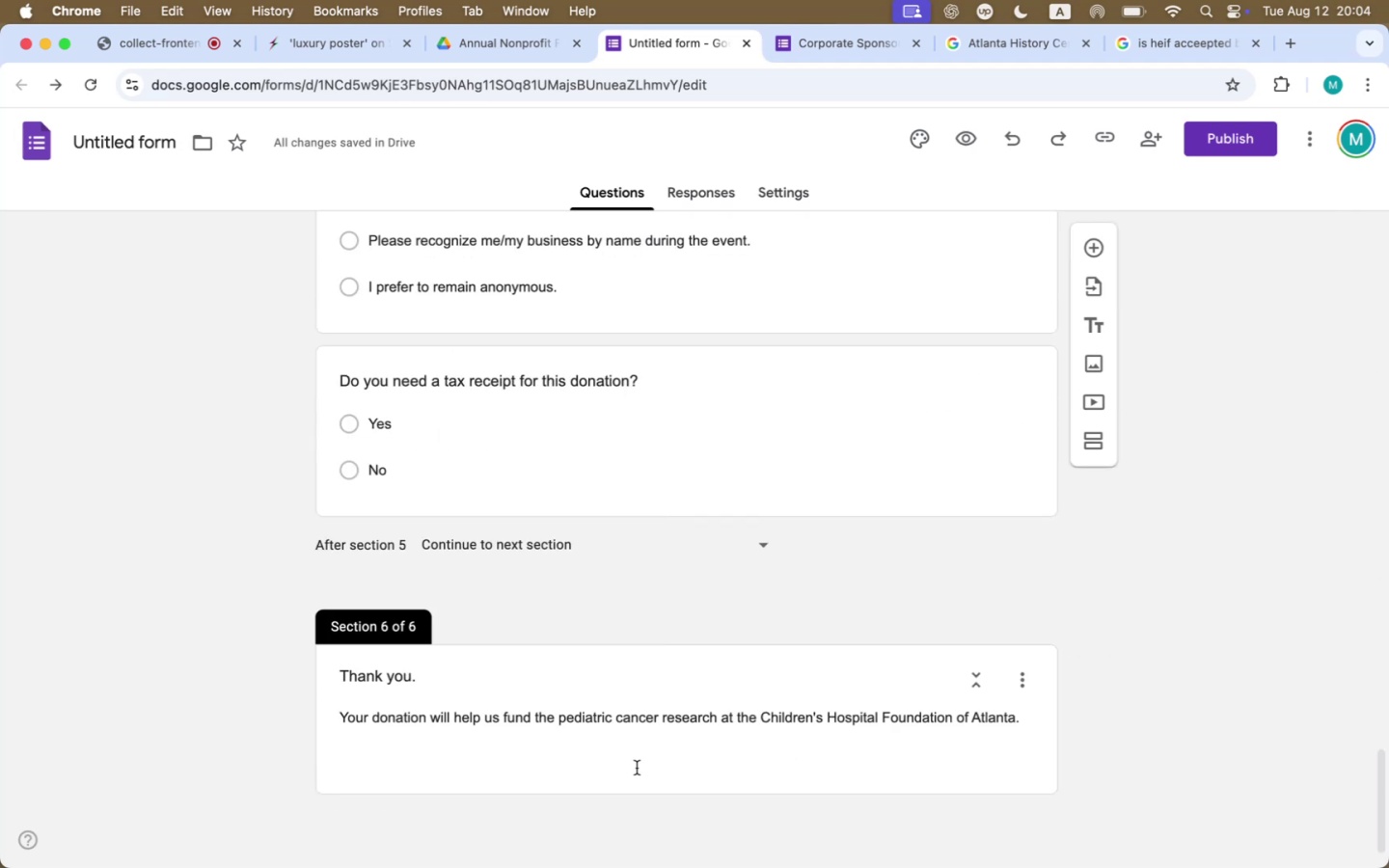 
left_click([628, 753])
 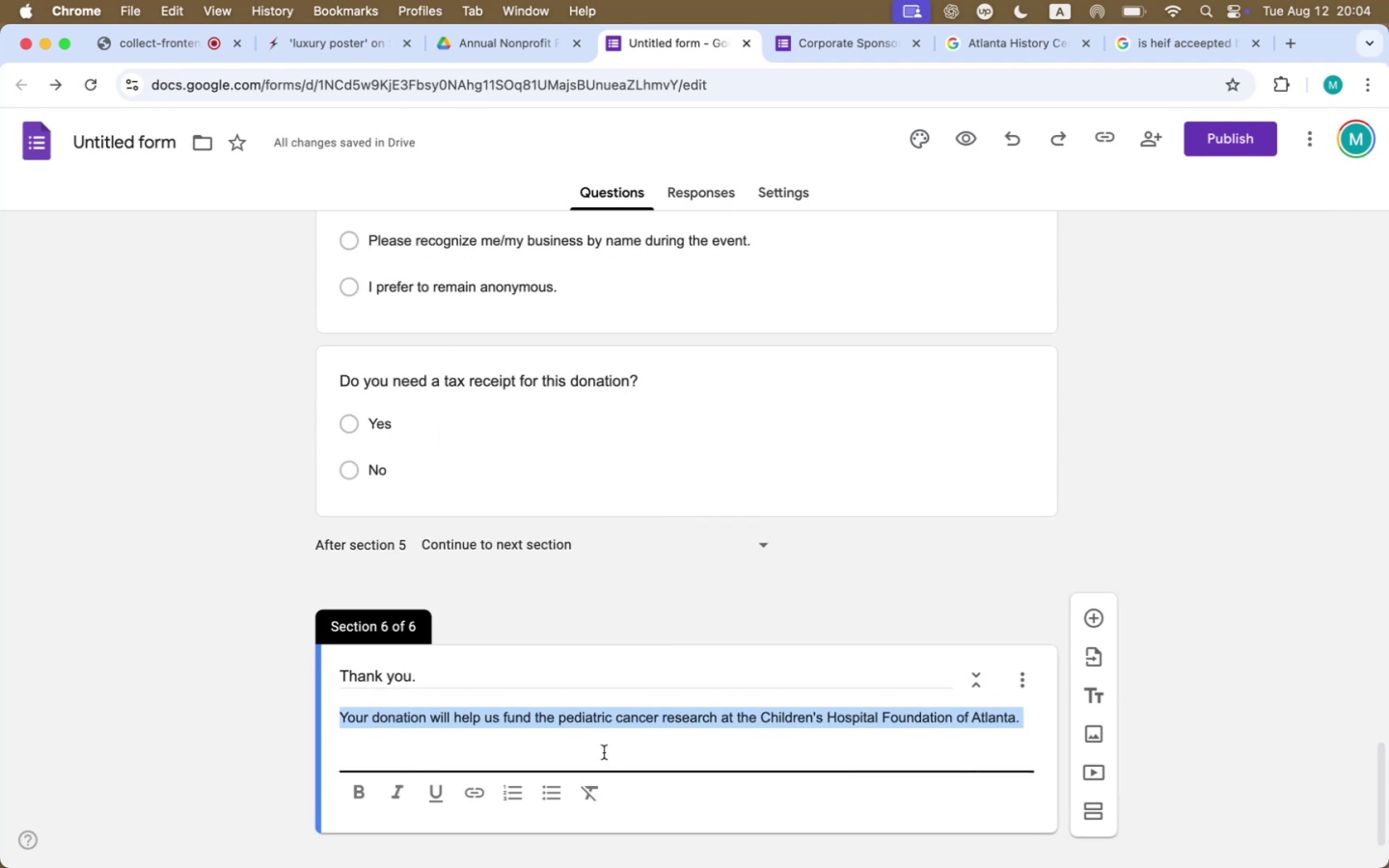 
left_click([582, 749])
 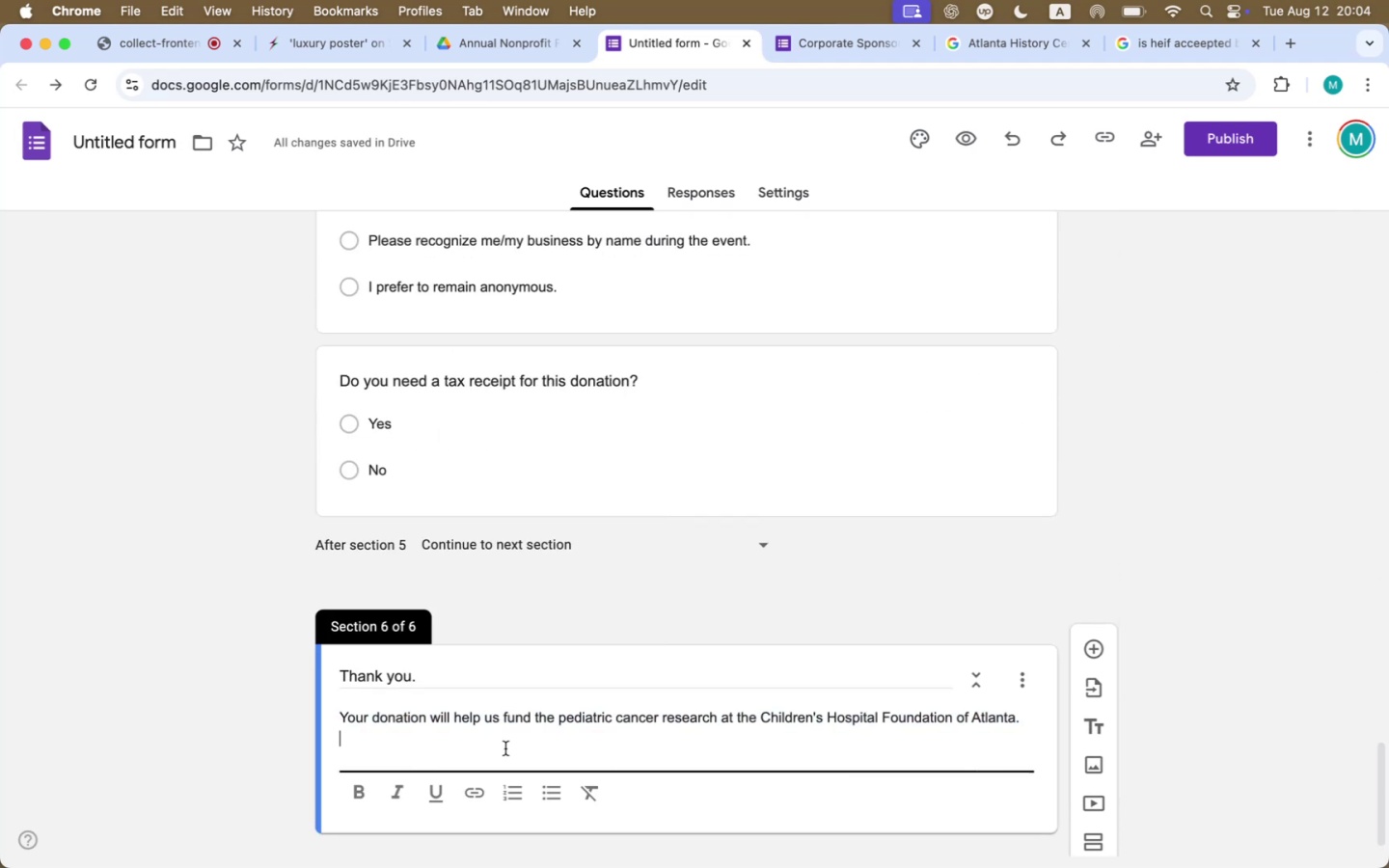 
double_click([487, 757])
 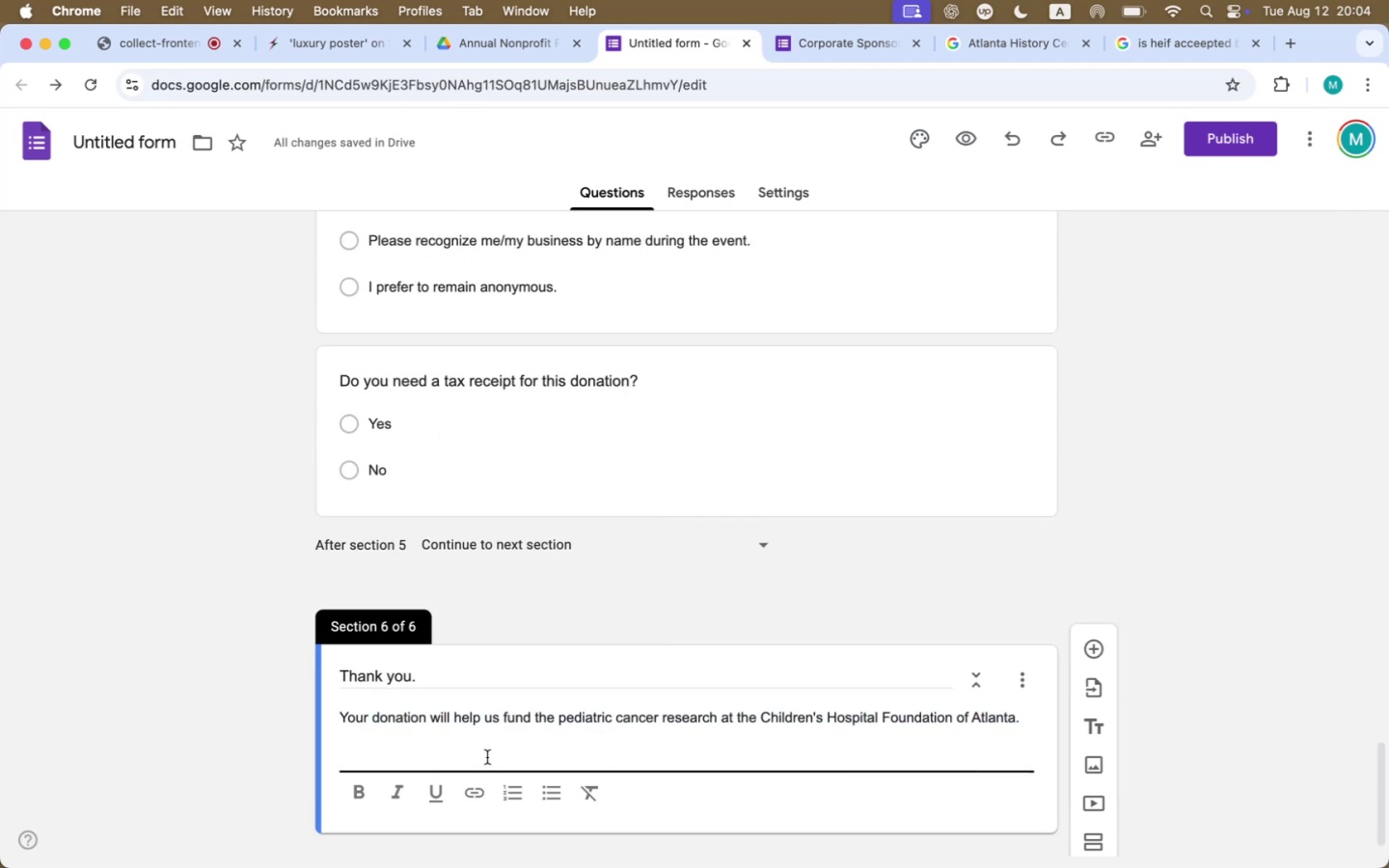 
key(Shift+ShiftLeft)
 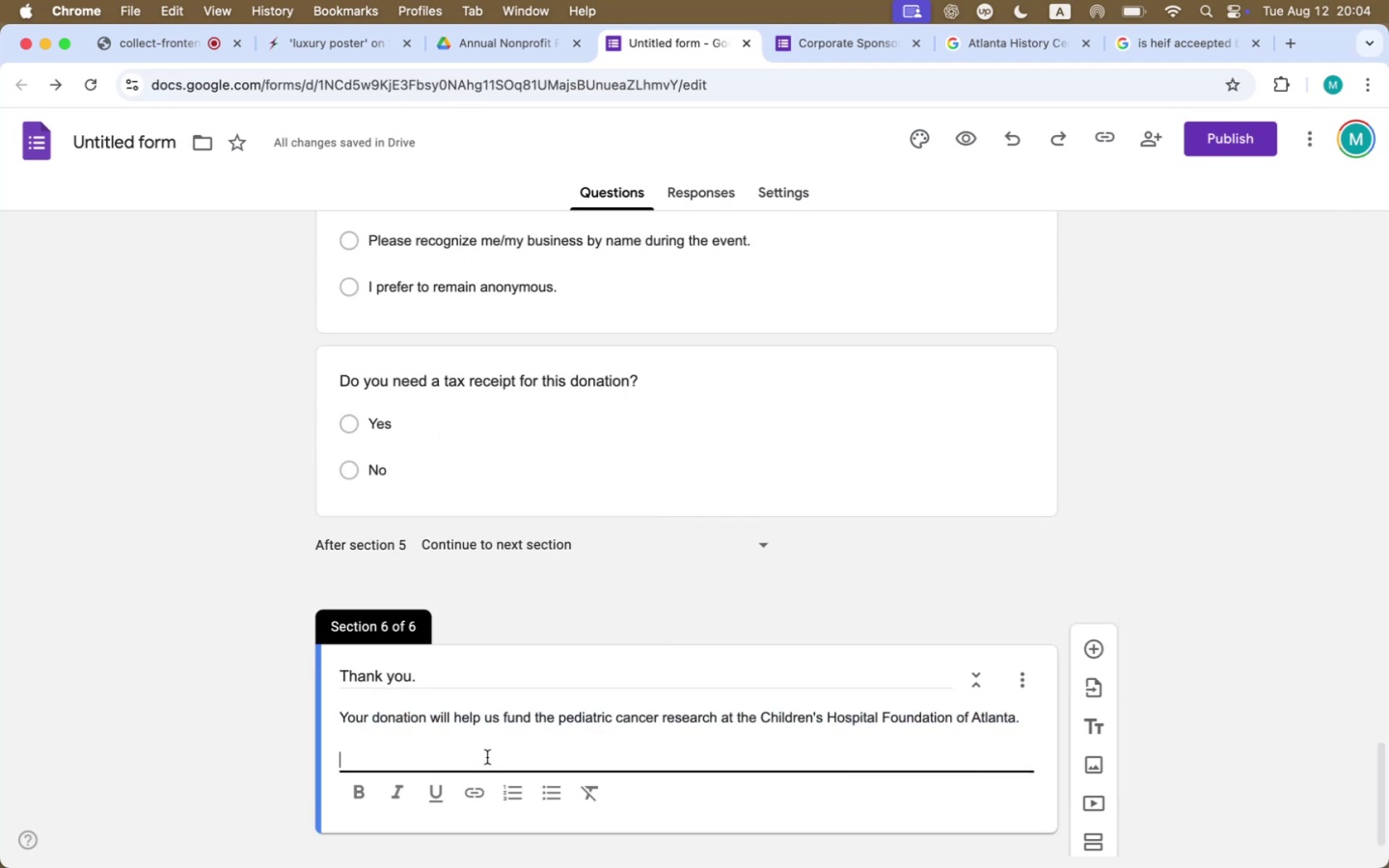 
key(Shift+I)
 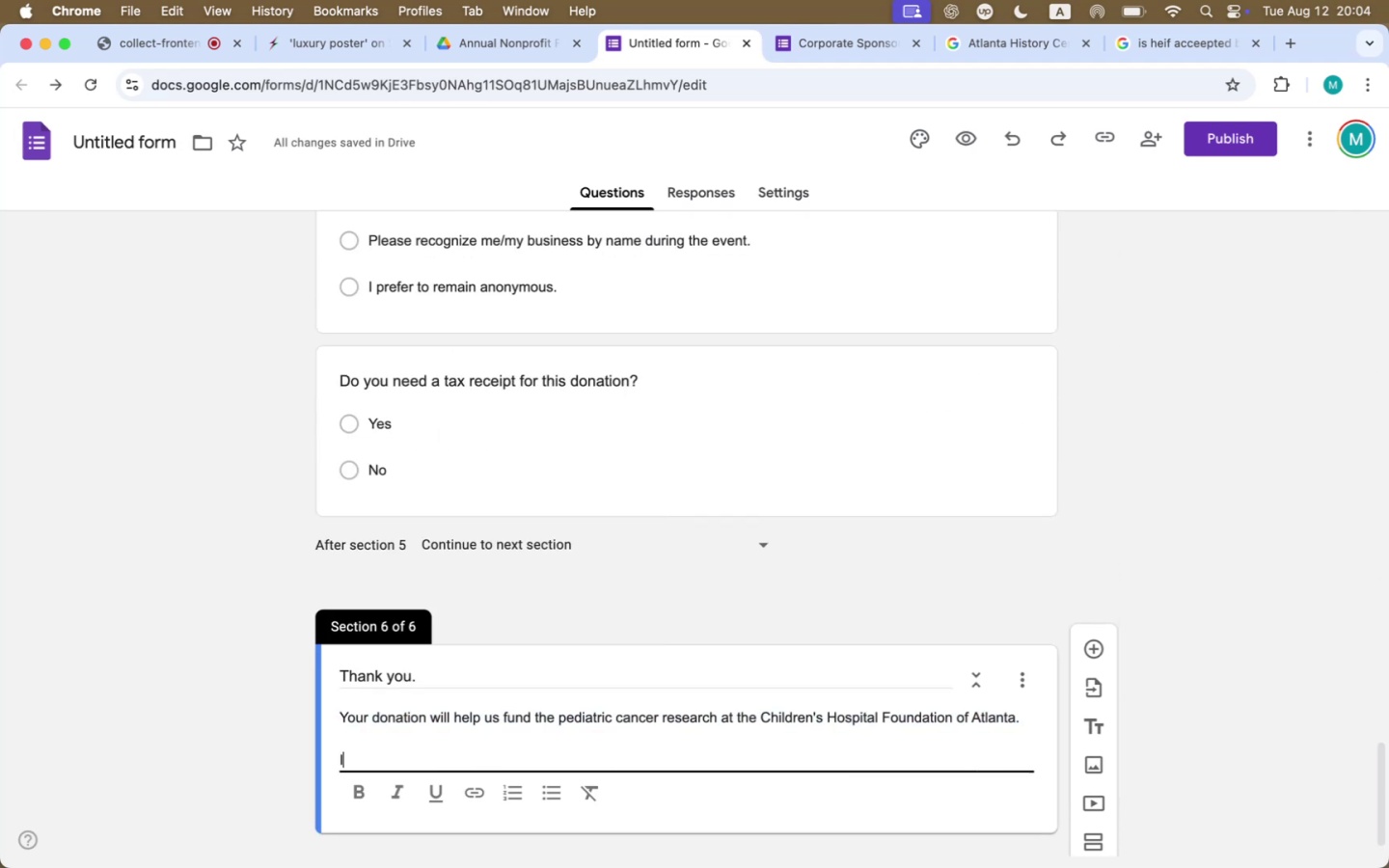 
key(Backspace)
 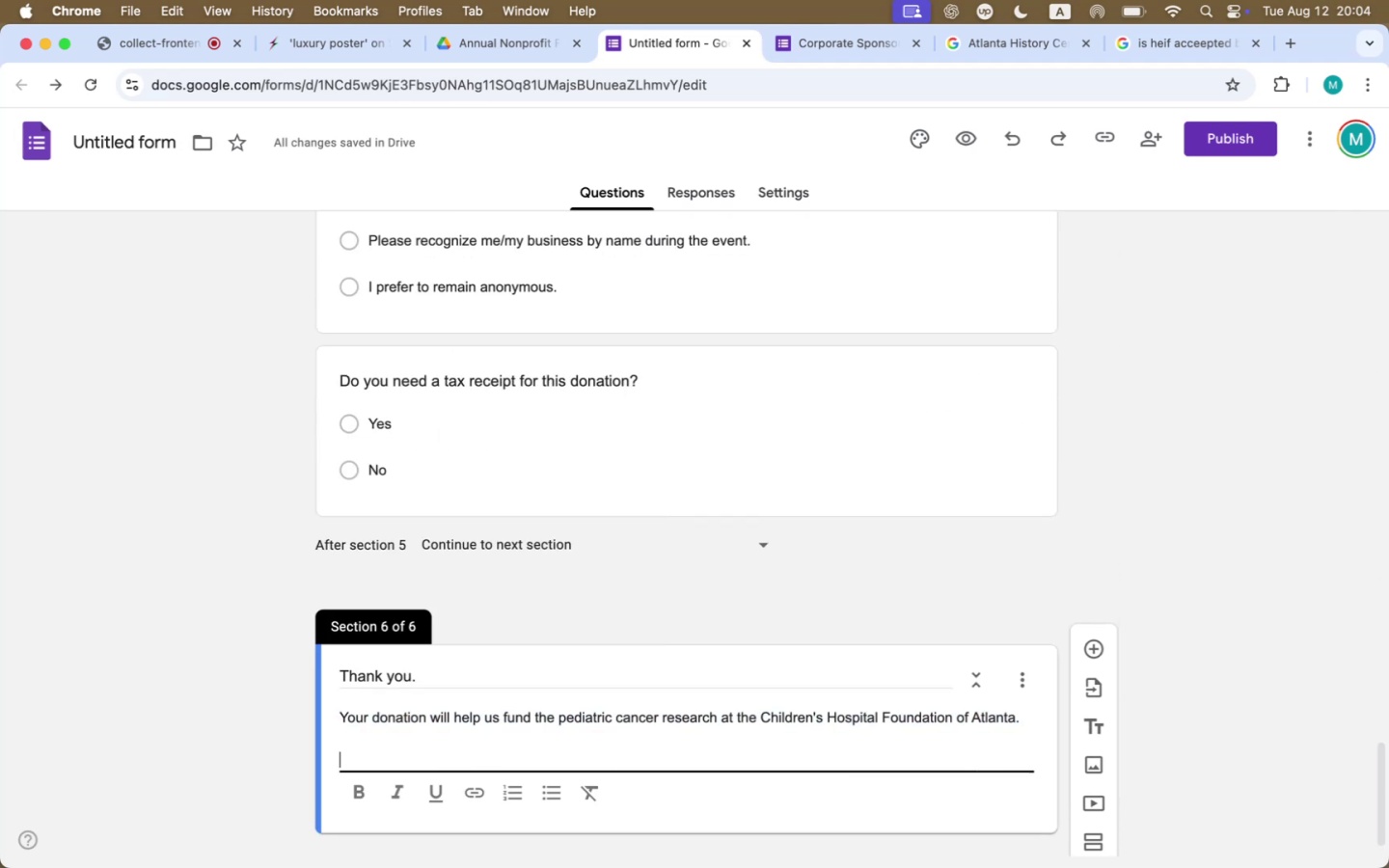 
key(Backspace)
 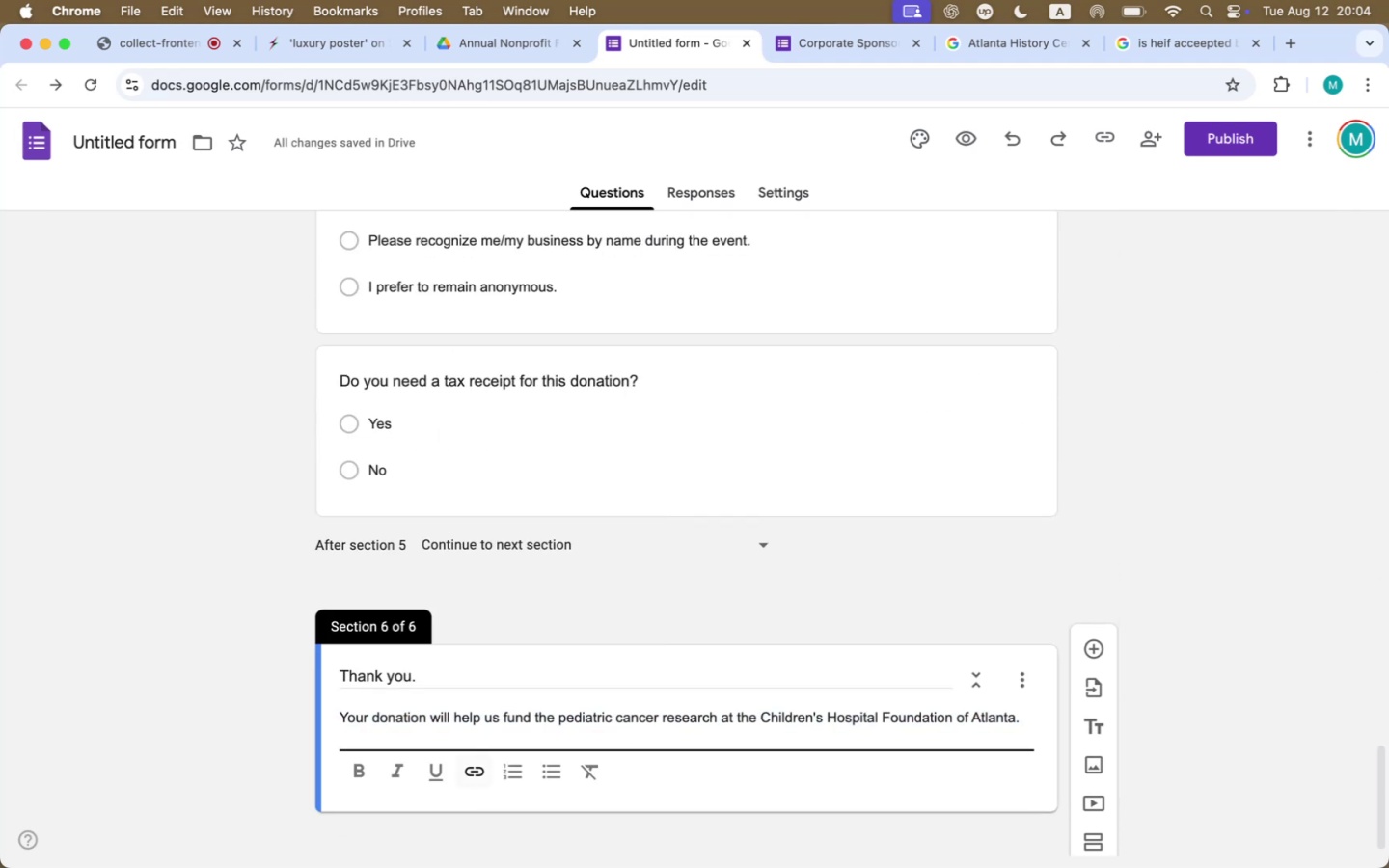 
key(Shift+ShiftLeft)
 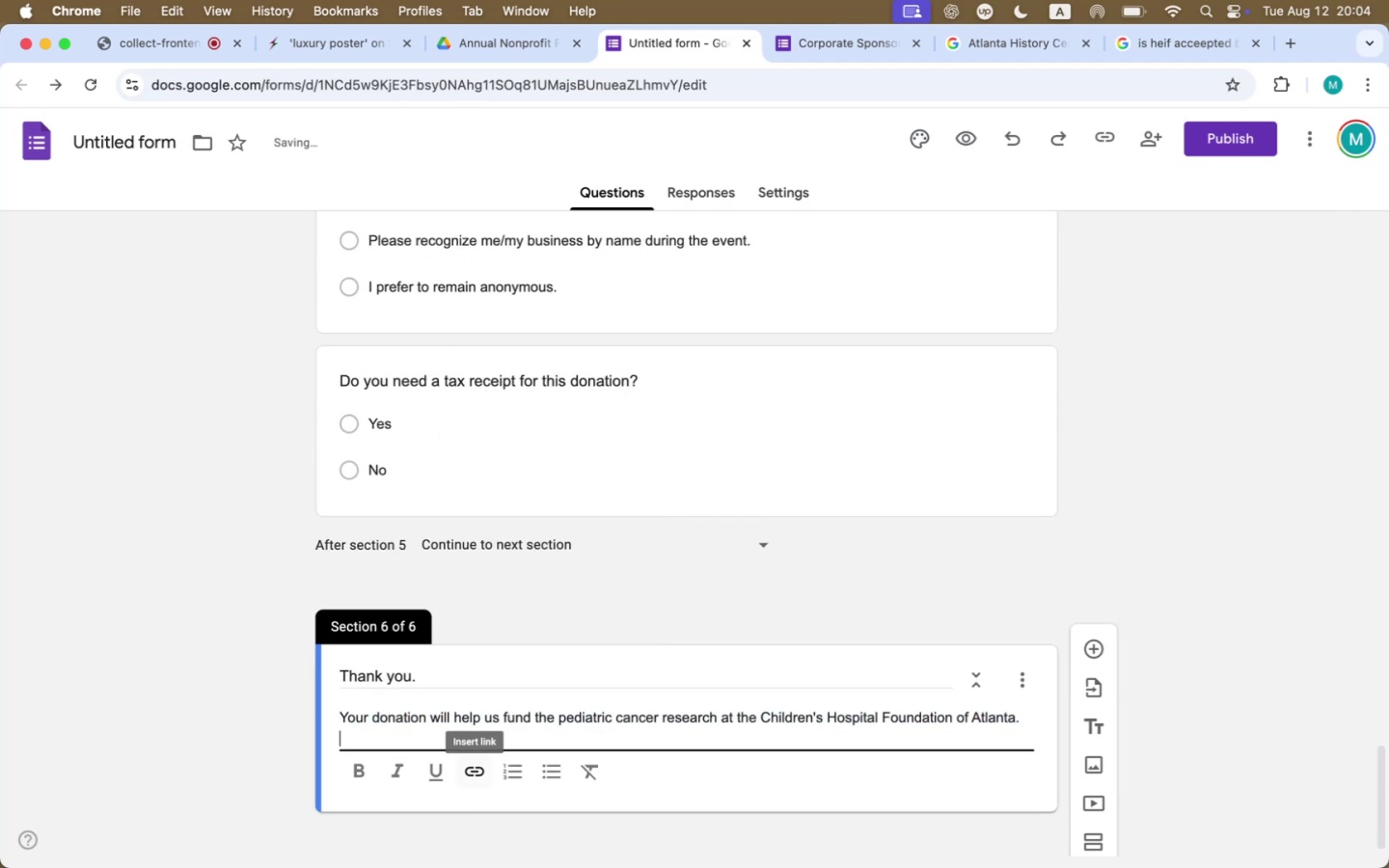 
key(Enter)
 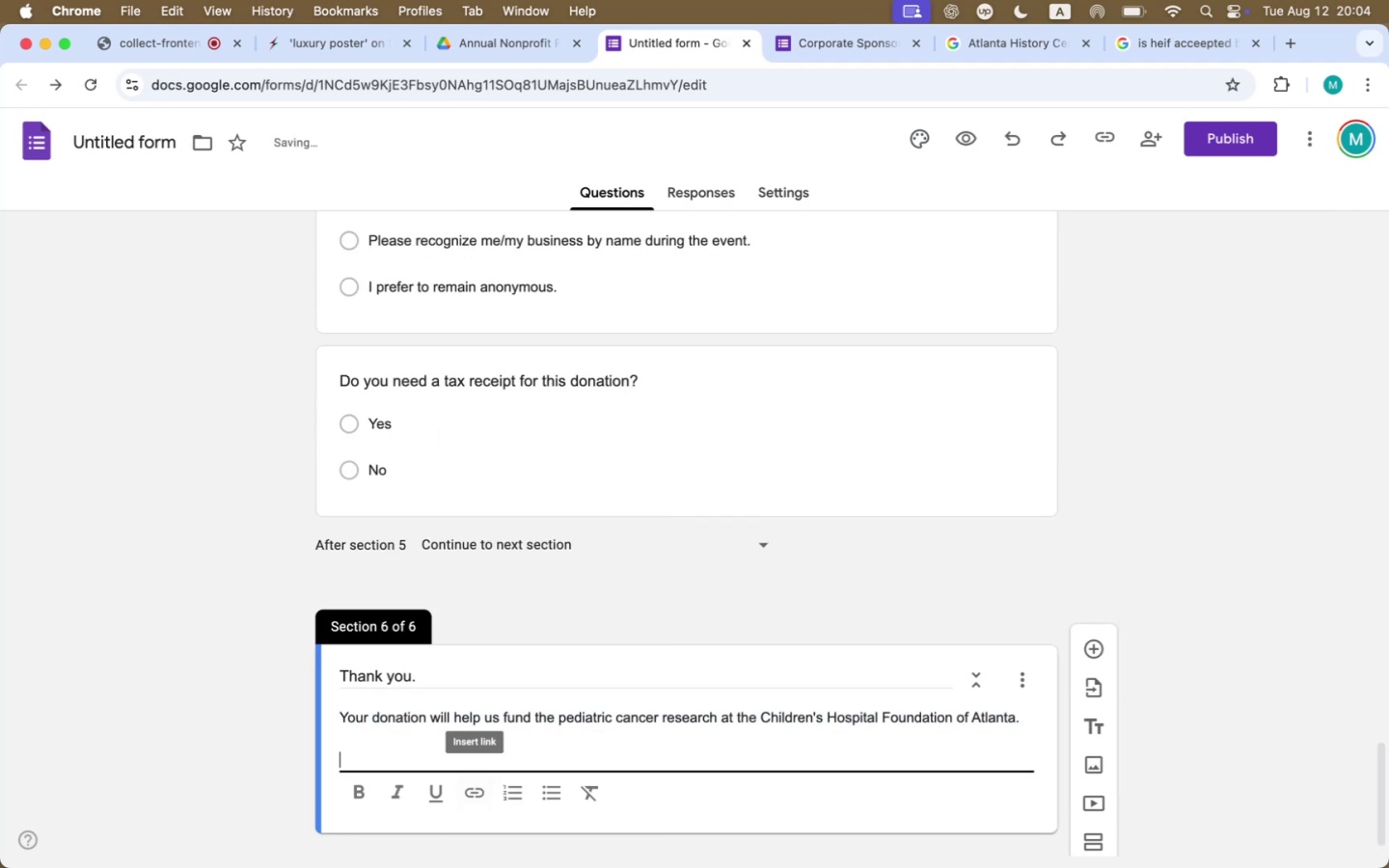 
type(If you have another item to donate, please submit another form with tthe)
key(Backspace)
key(Backspace)
key(Backspace)
type(he details of )
 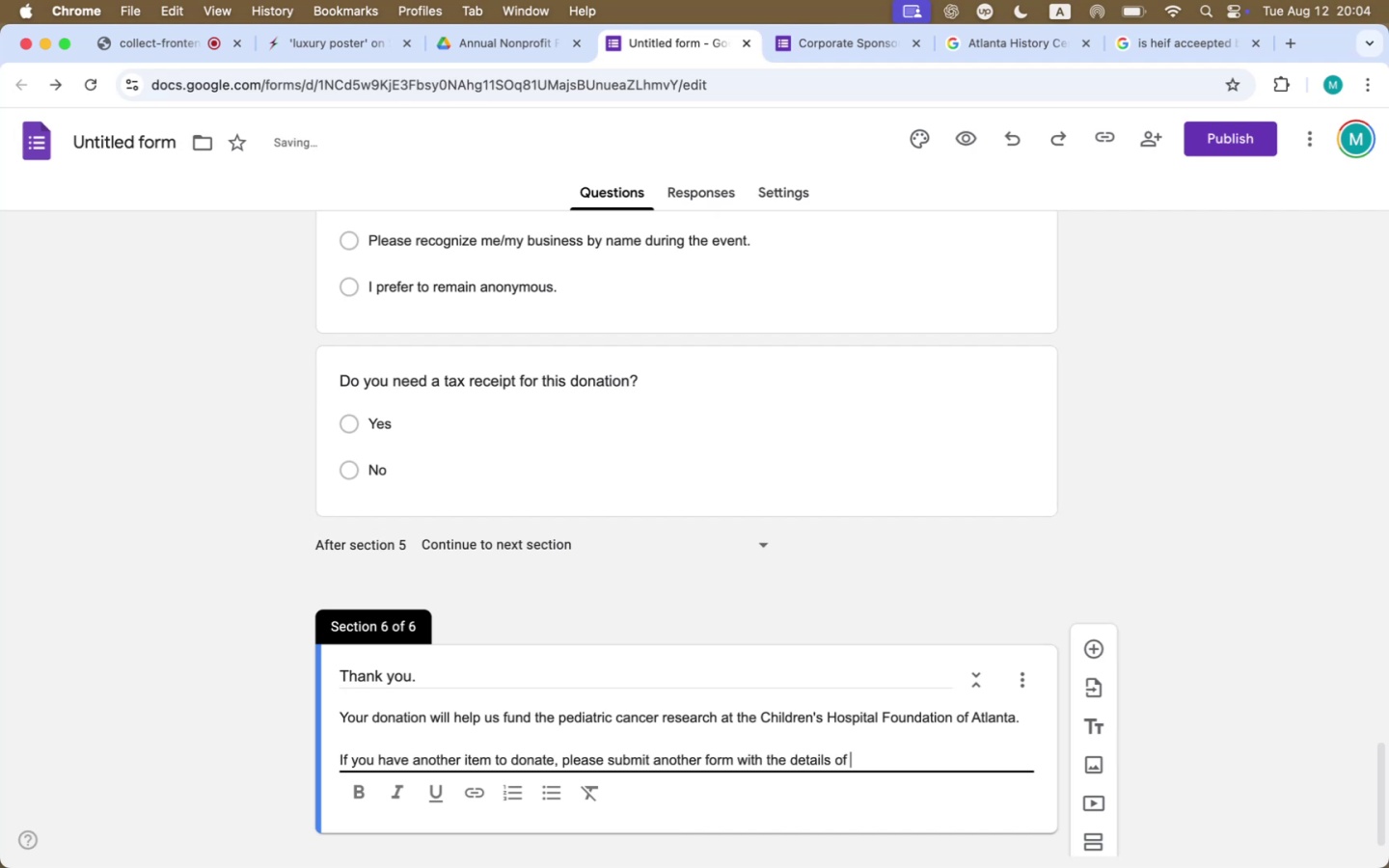 
hold_key(key=Backspace, duration=1.5)
 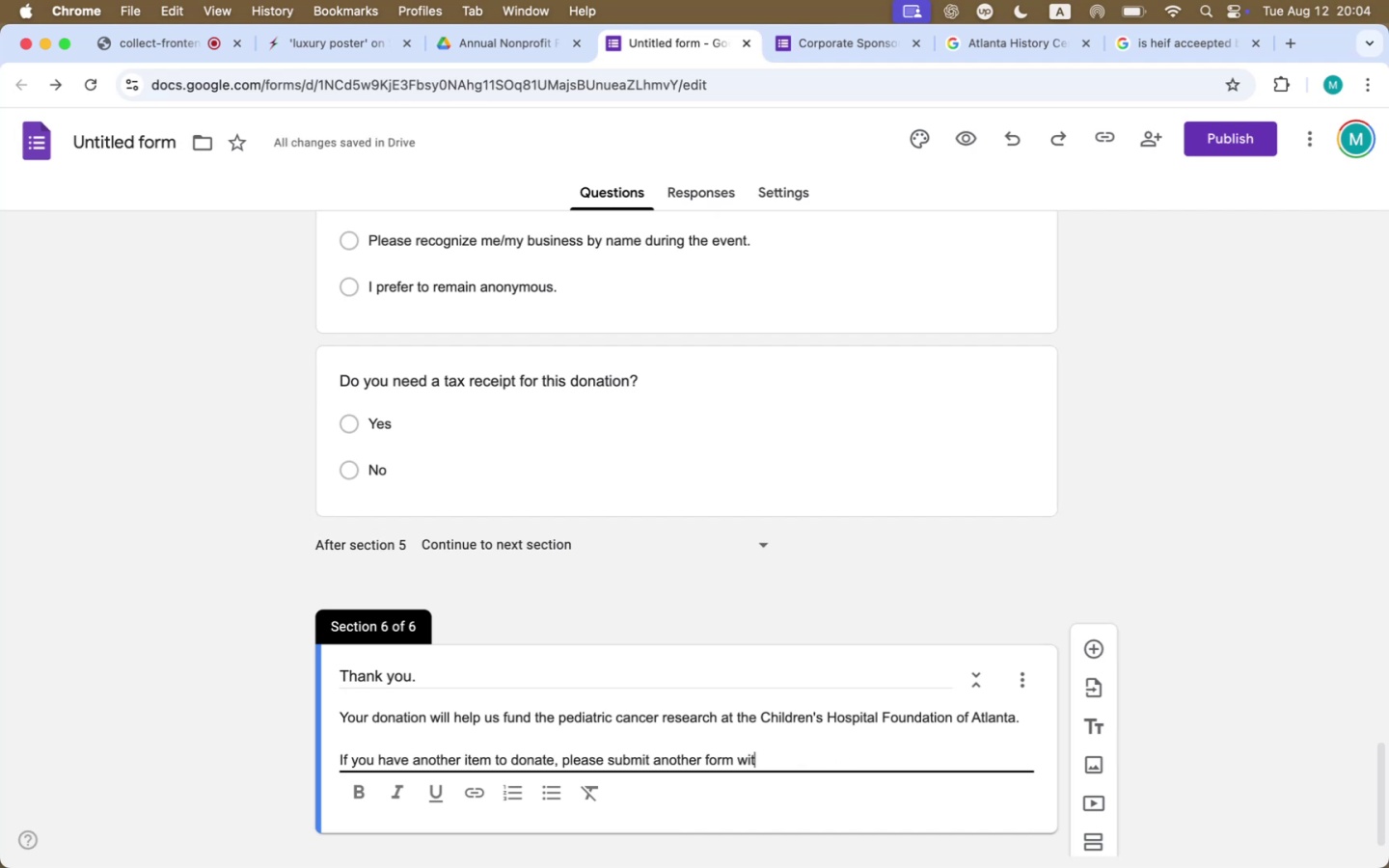 
hold_key(key=Backspace, duration=0.47)
 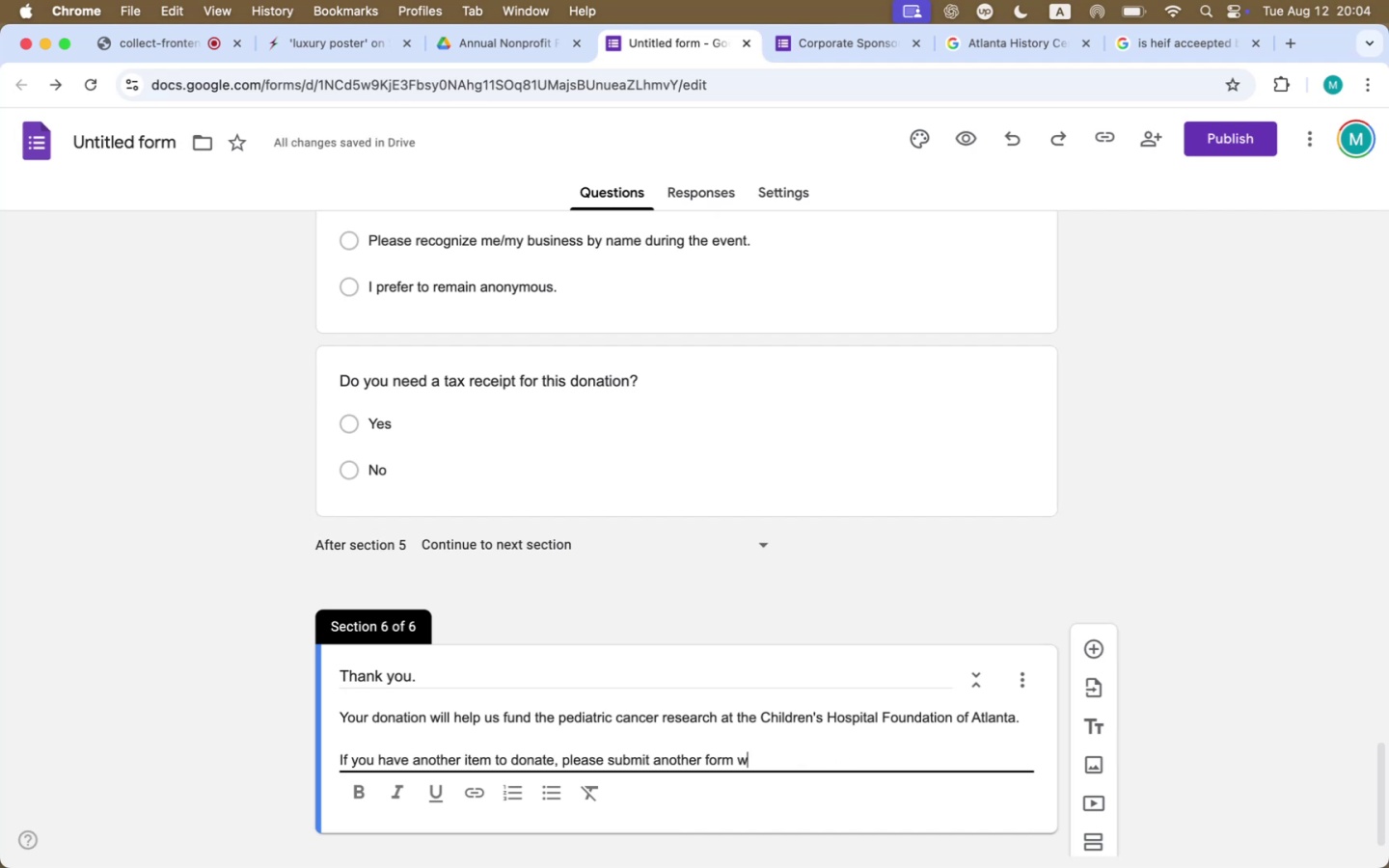 
key(Backspace)
 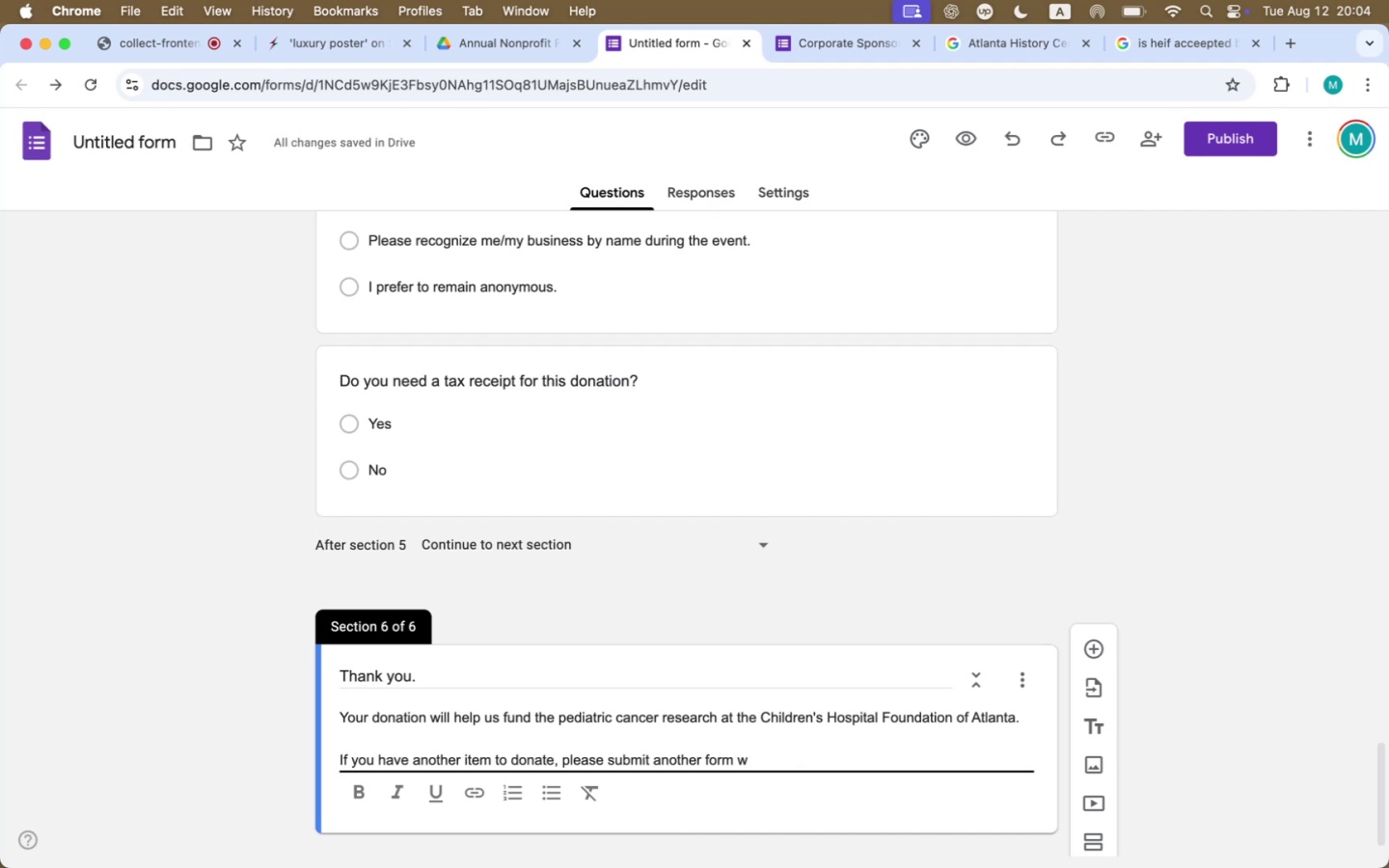 
key(Backspace)
 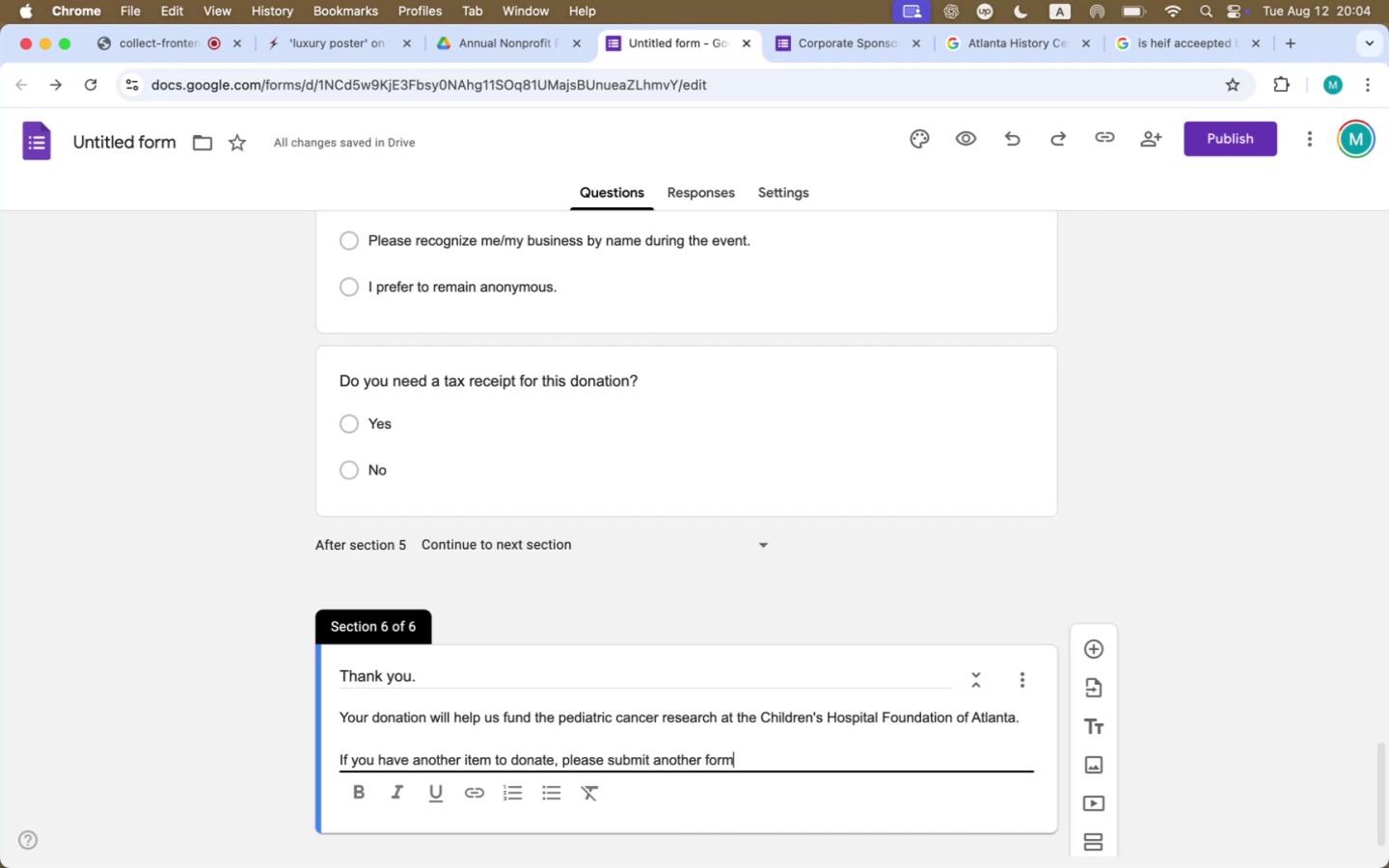 
wait(6.75)
 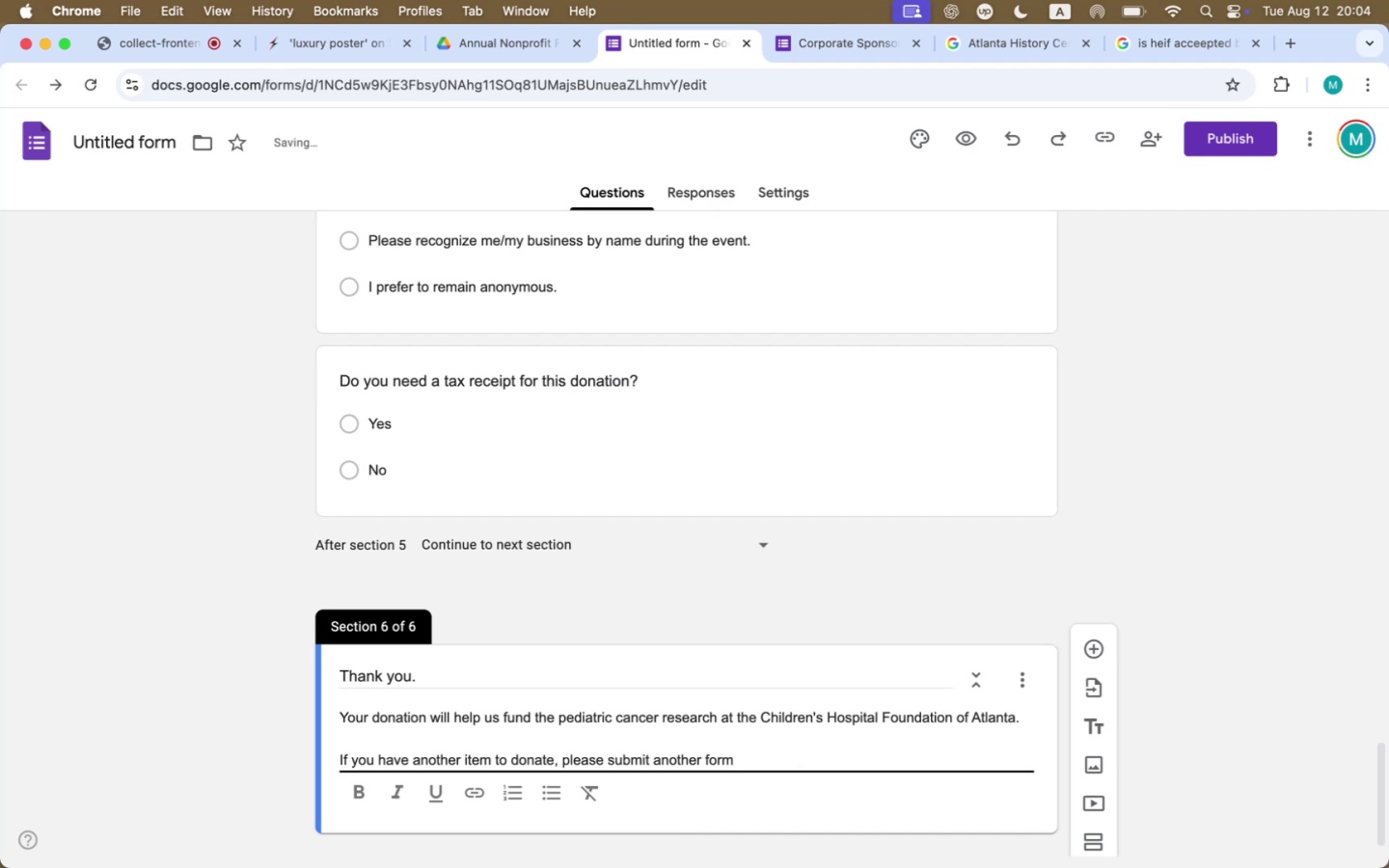 
left_click([657, 761])
 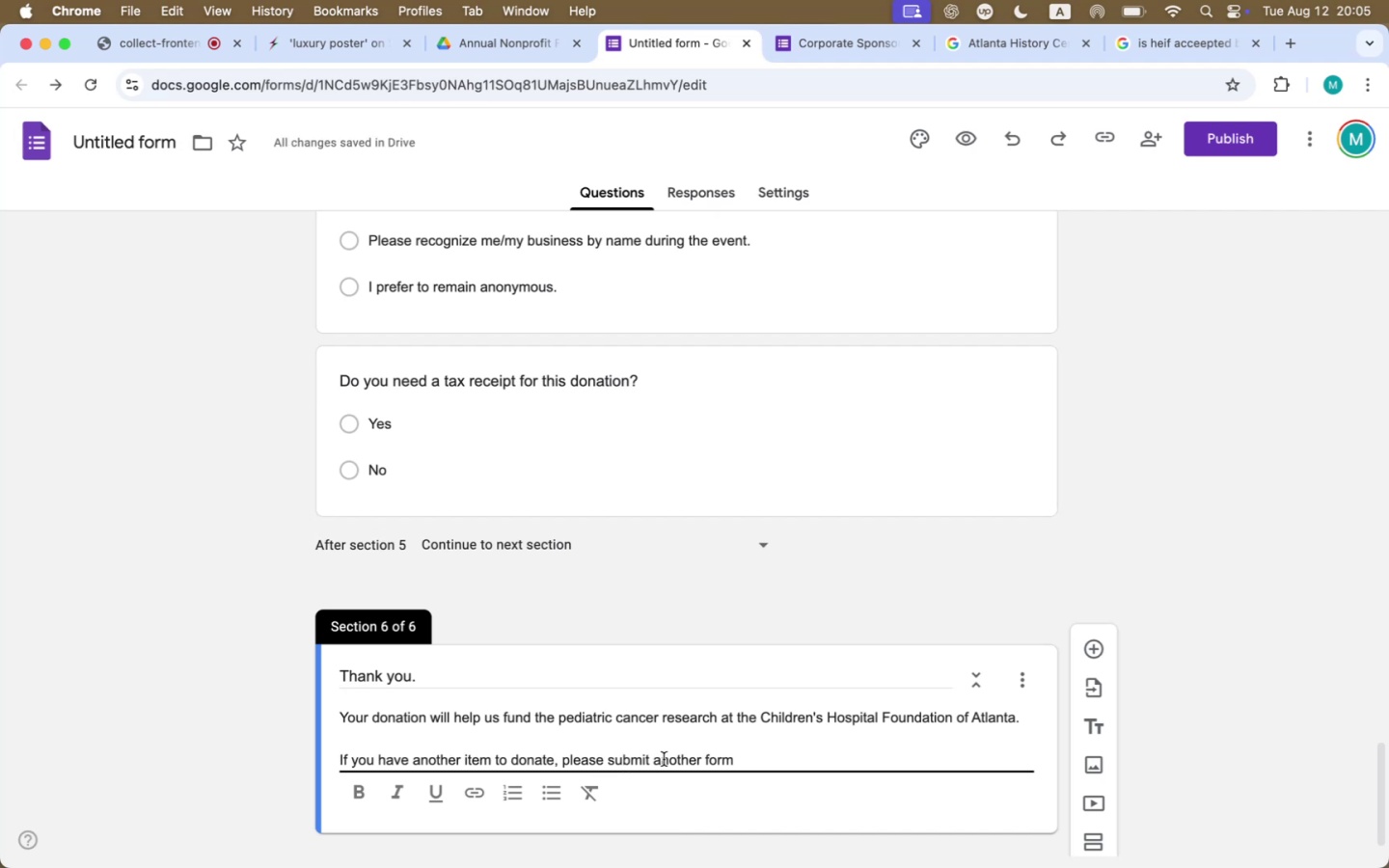 
left_click([743, 759])
 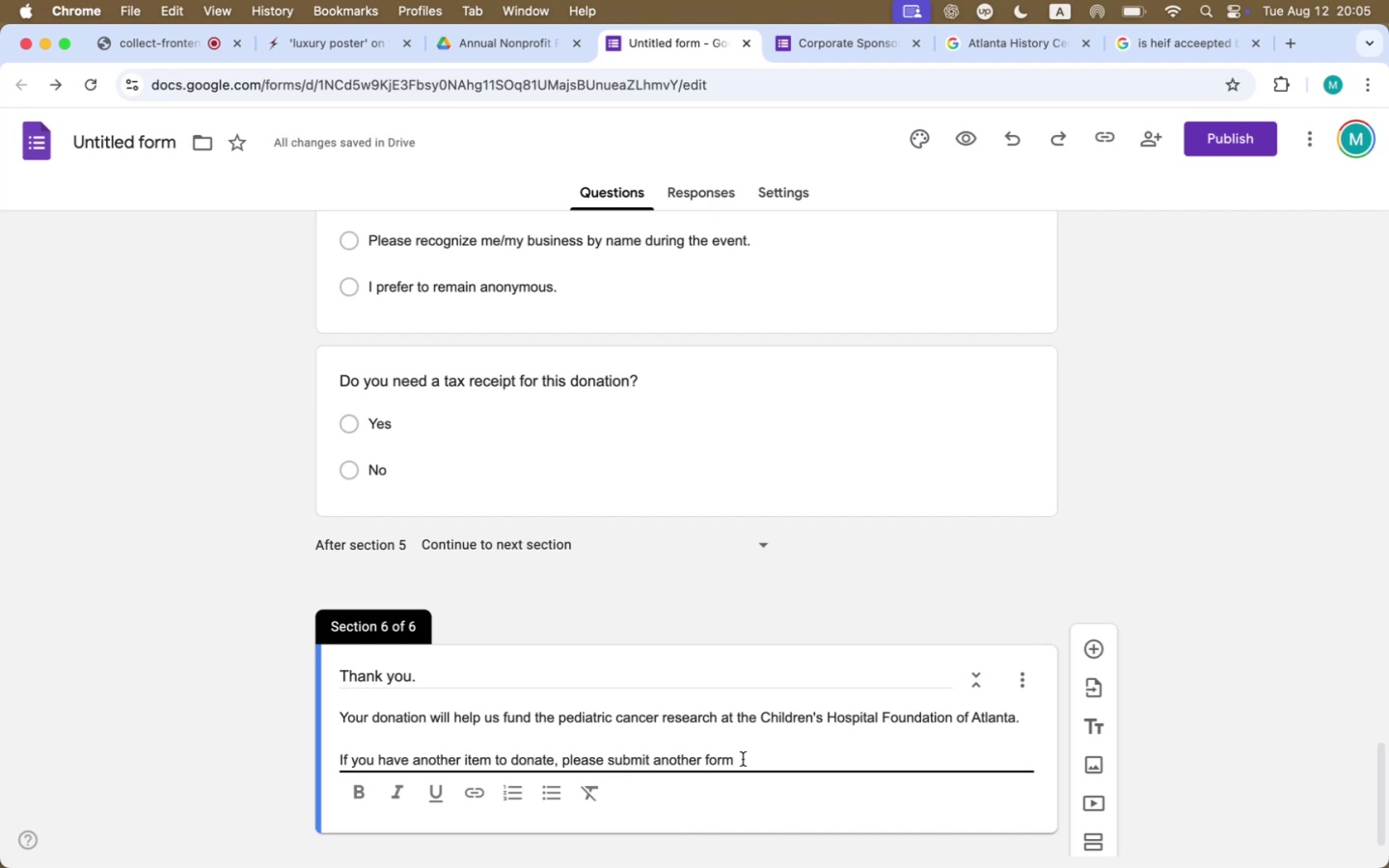 
key(Period)
 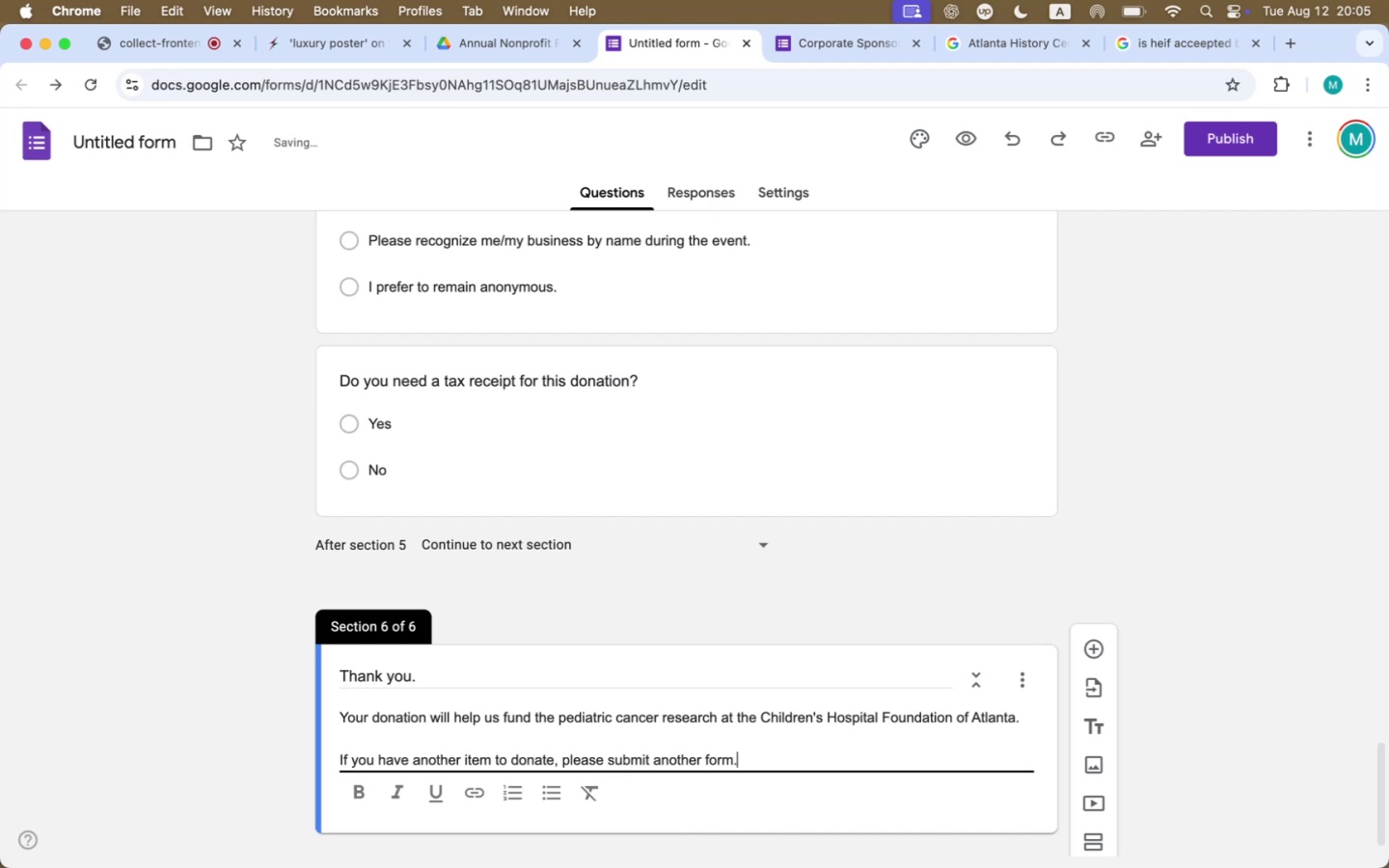 
key(Shift+Enter)
 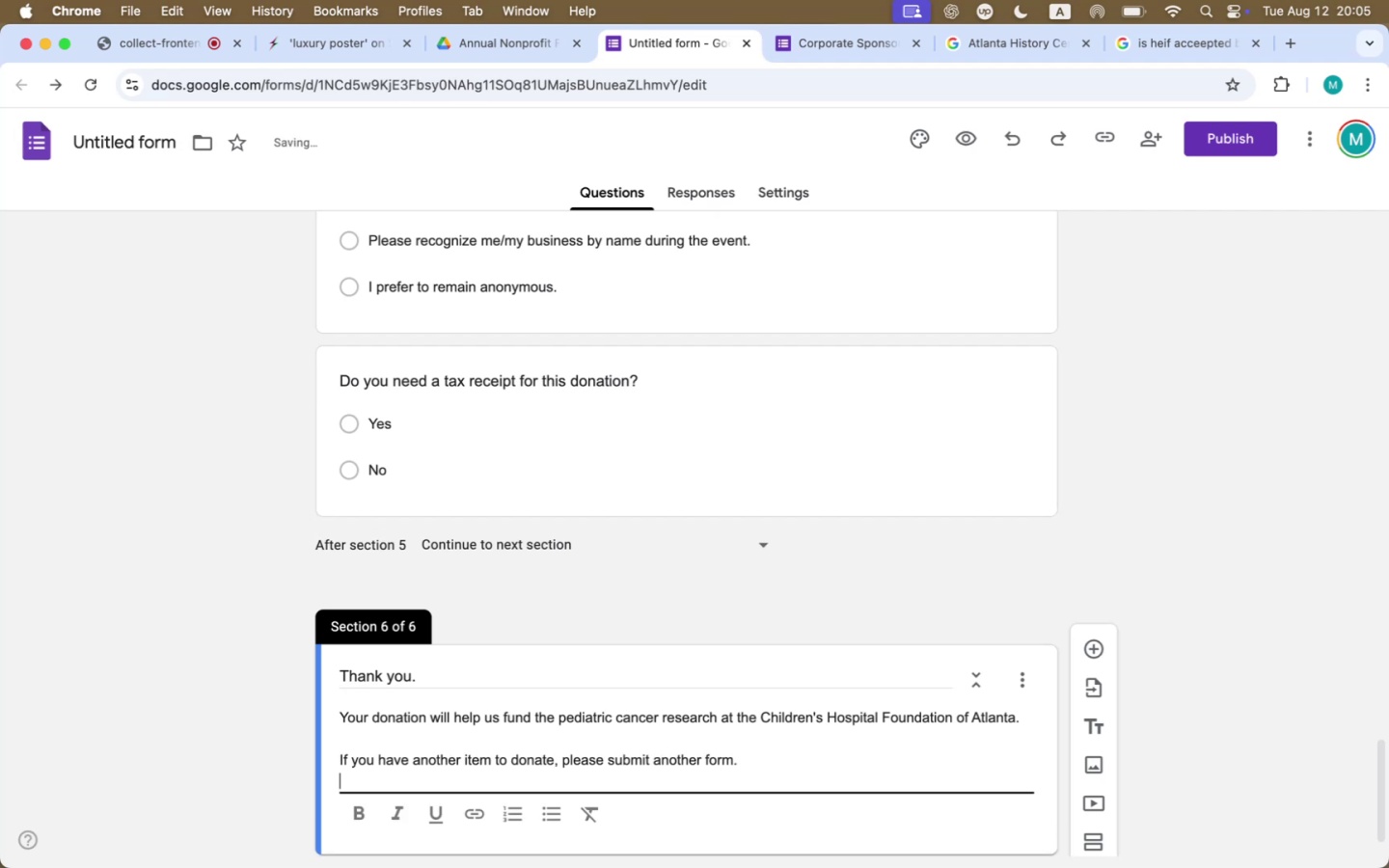 
key(Meta+V)
 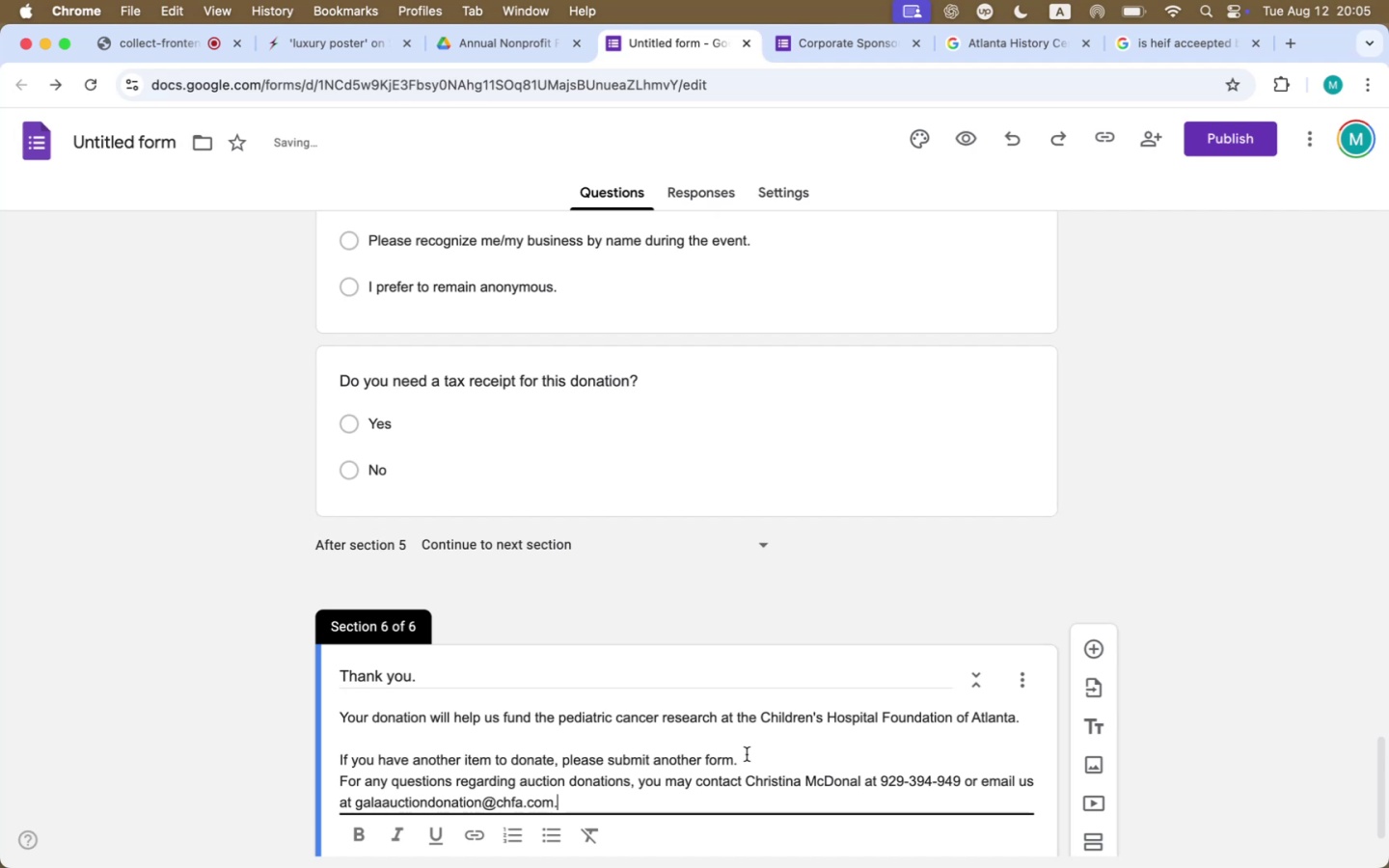 
scroll: coordinate [749, 753], scroll_direction: down, amount: 13.0
 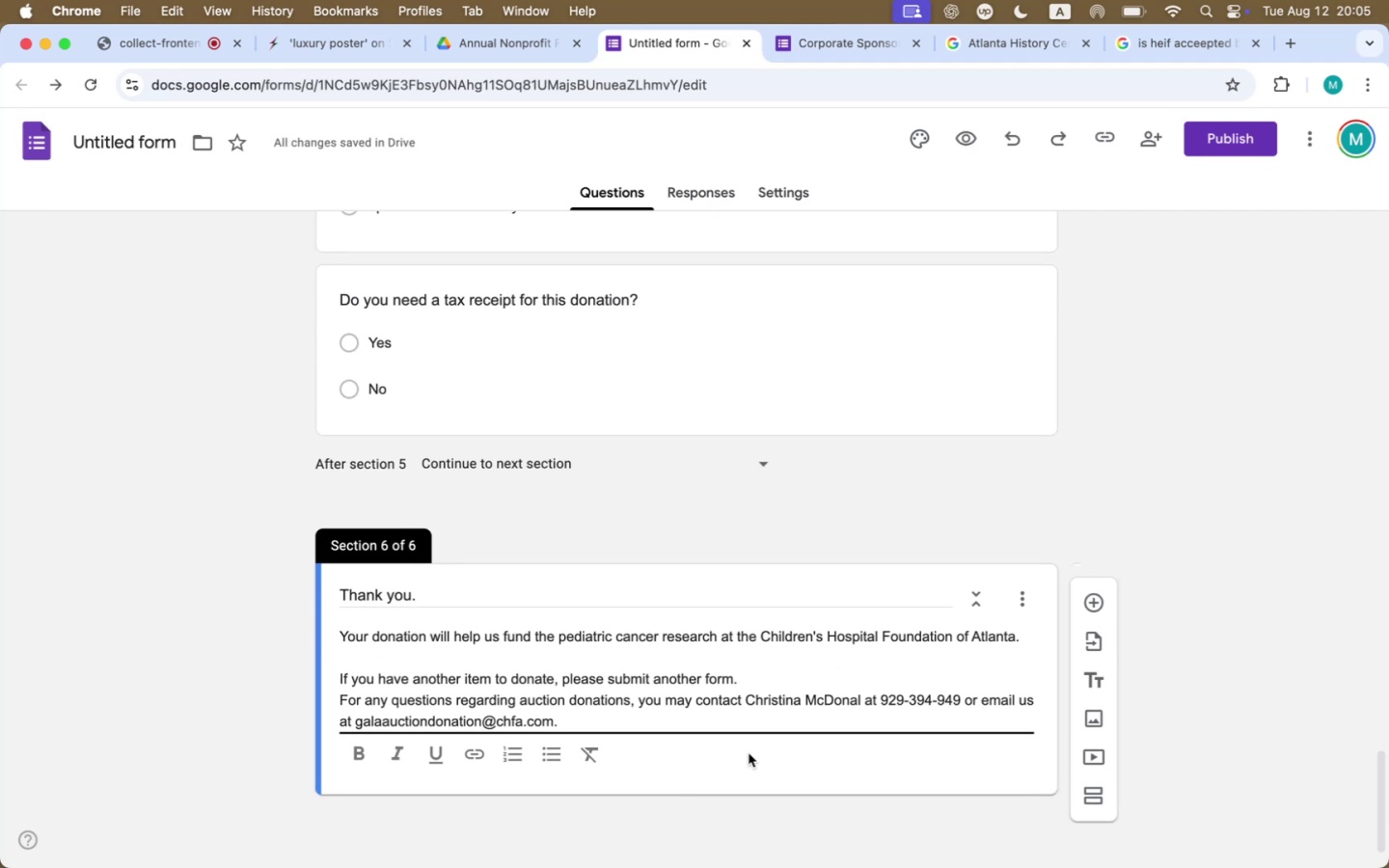 
key(Shift+Enter)
 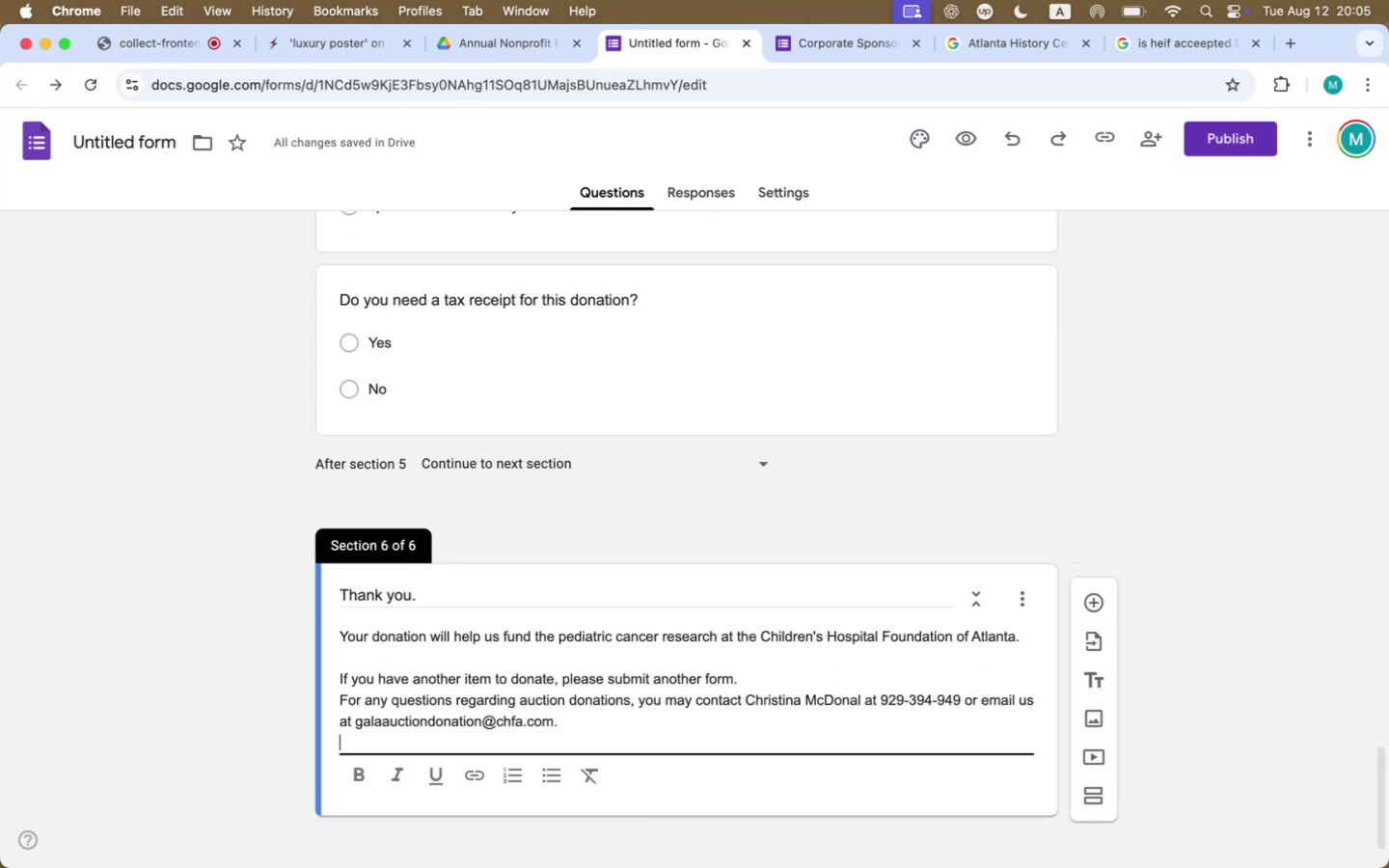 
key(Shift+Enter)
 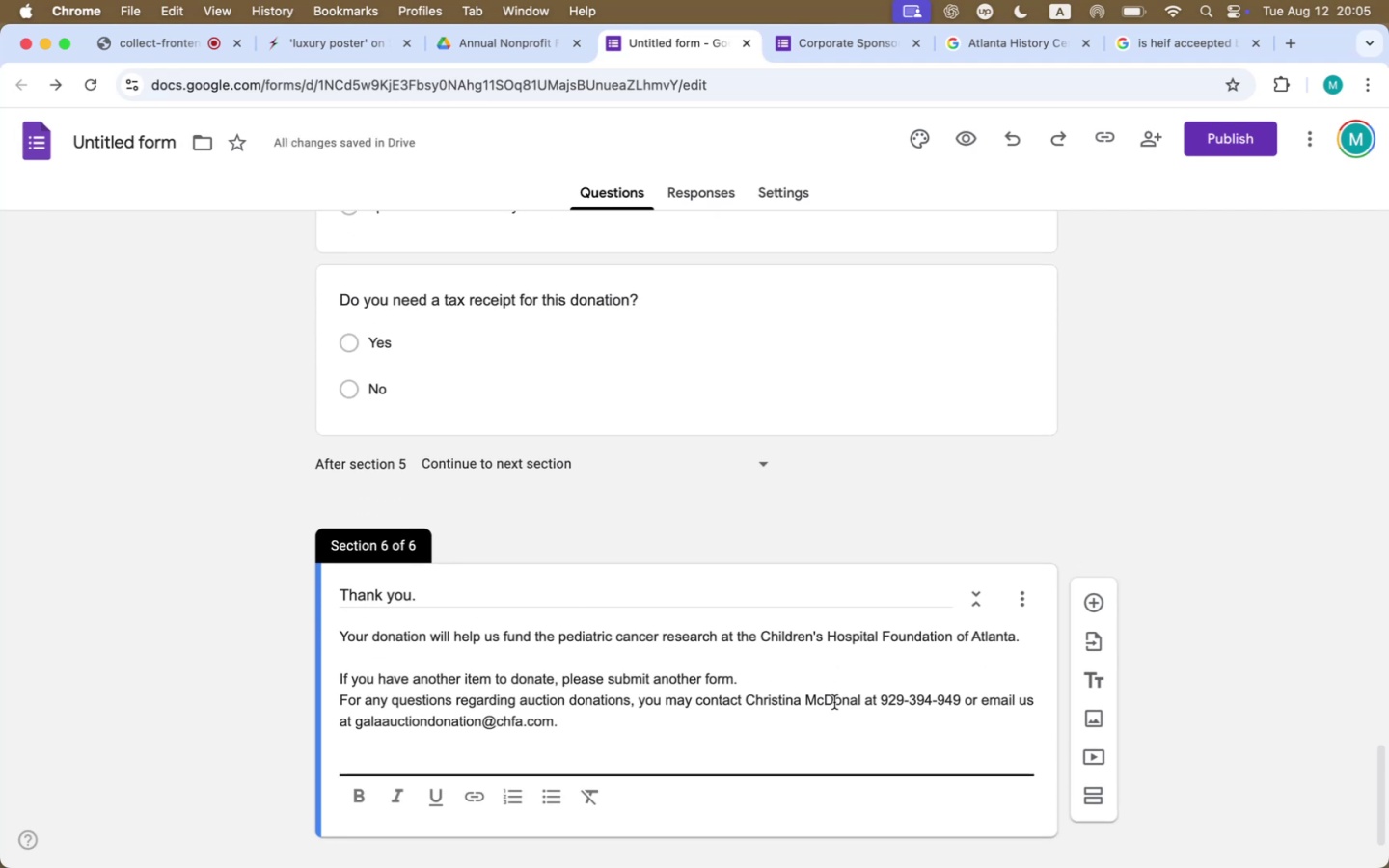 
wait(5.3)
 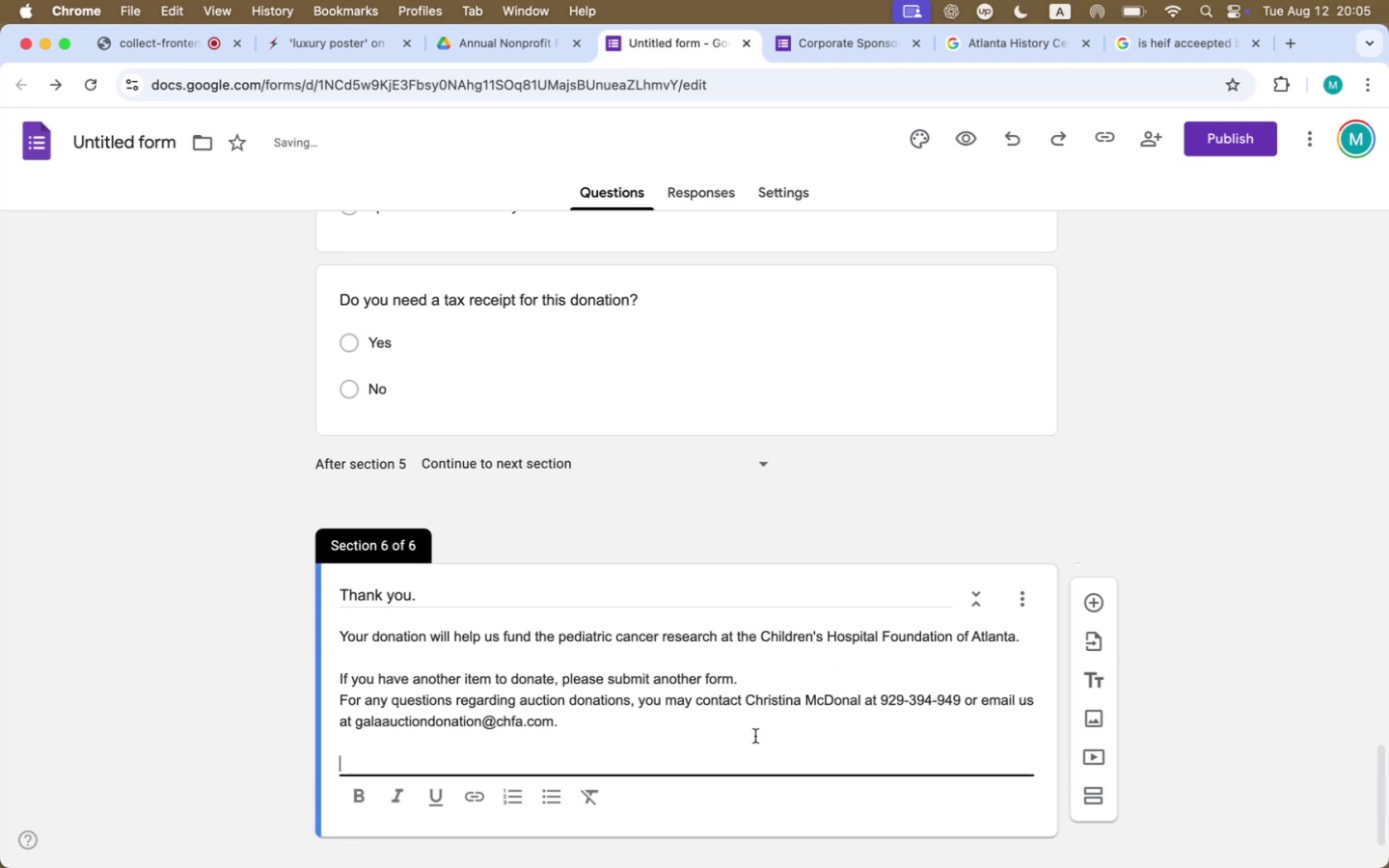 
type(We are happy to parn)
key(Backspace)
type(tner with you in this )
 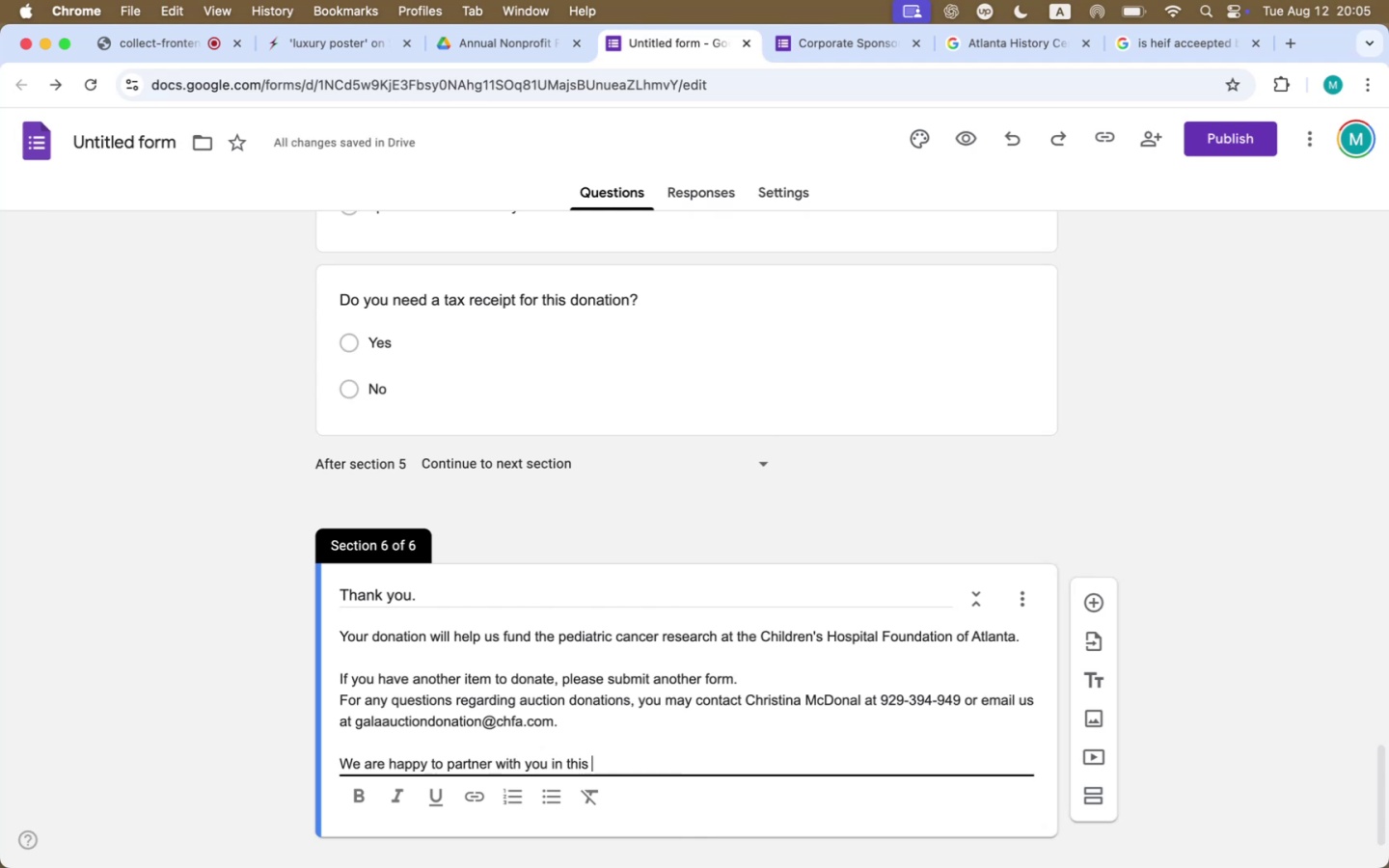 
wait(13.25)
 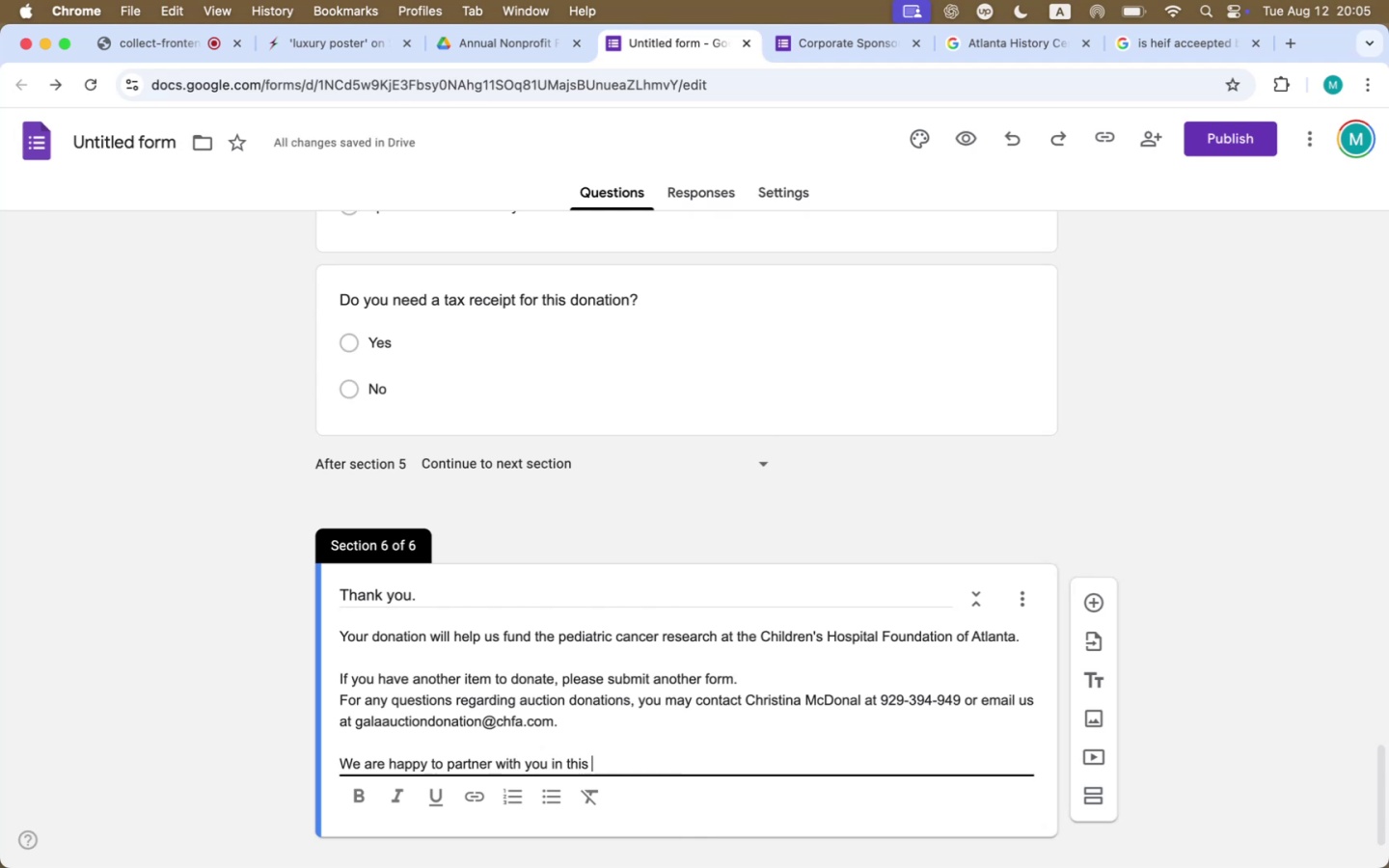 
key(Backspace)
key(Backspace)
key(Backspace)
type(is t)
key(Backspace)
type(life tam)
key(Backspace)
key(Backspace)
type(ransforming mission.)
 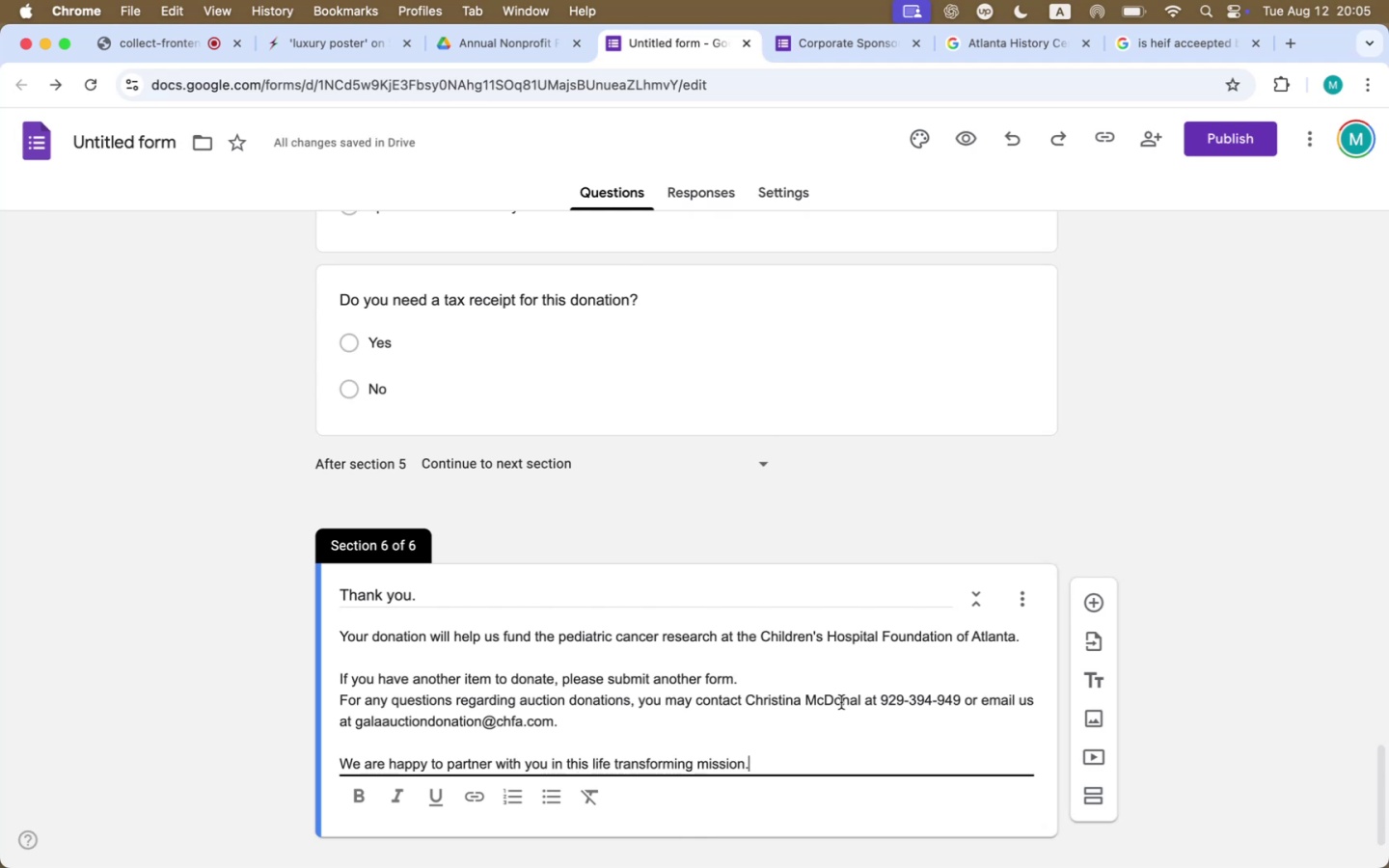 
wait(11.54)
 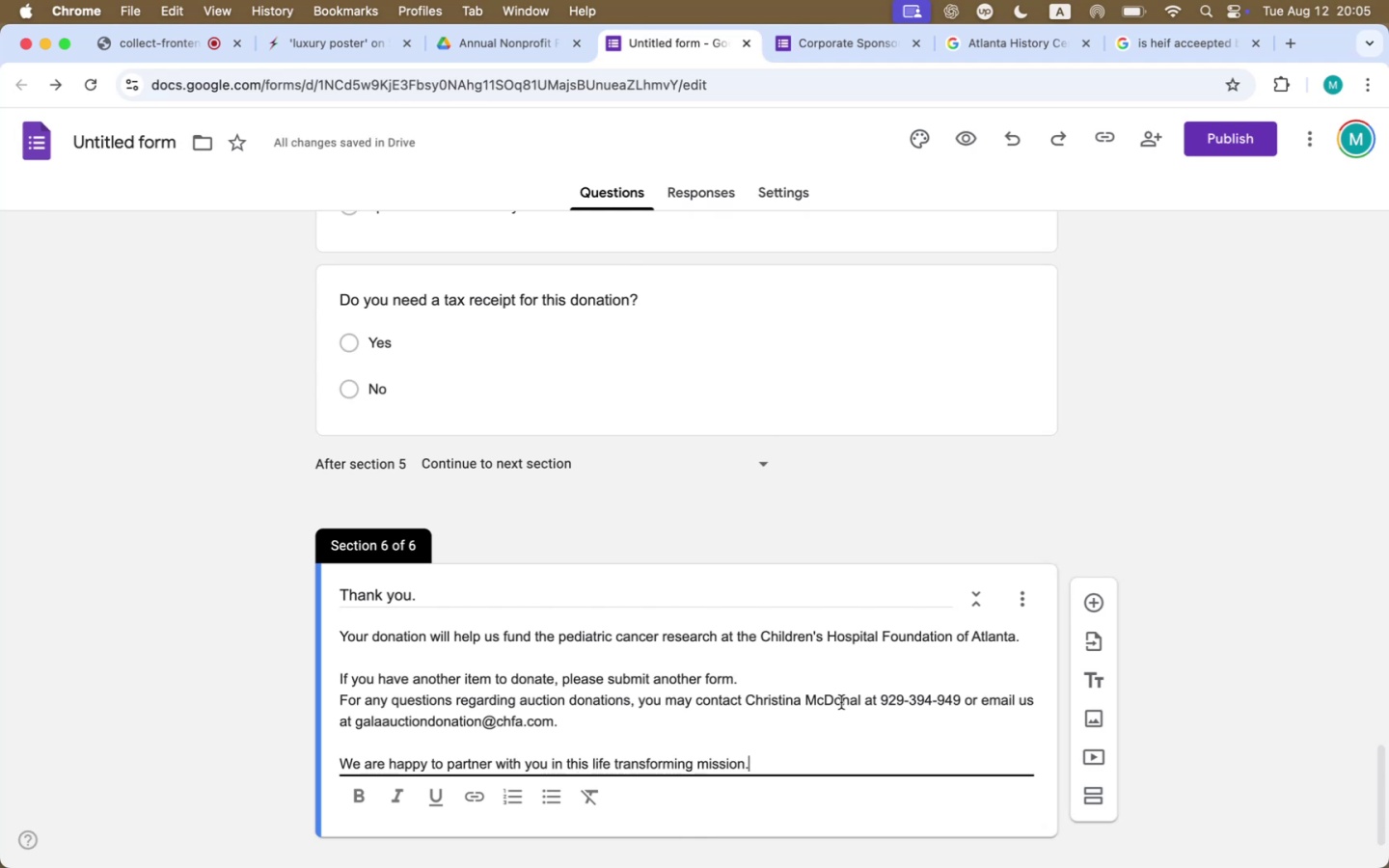 
scroll: coordinate [660, 659], scroll_direction: up, amount: 590.0
 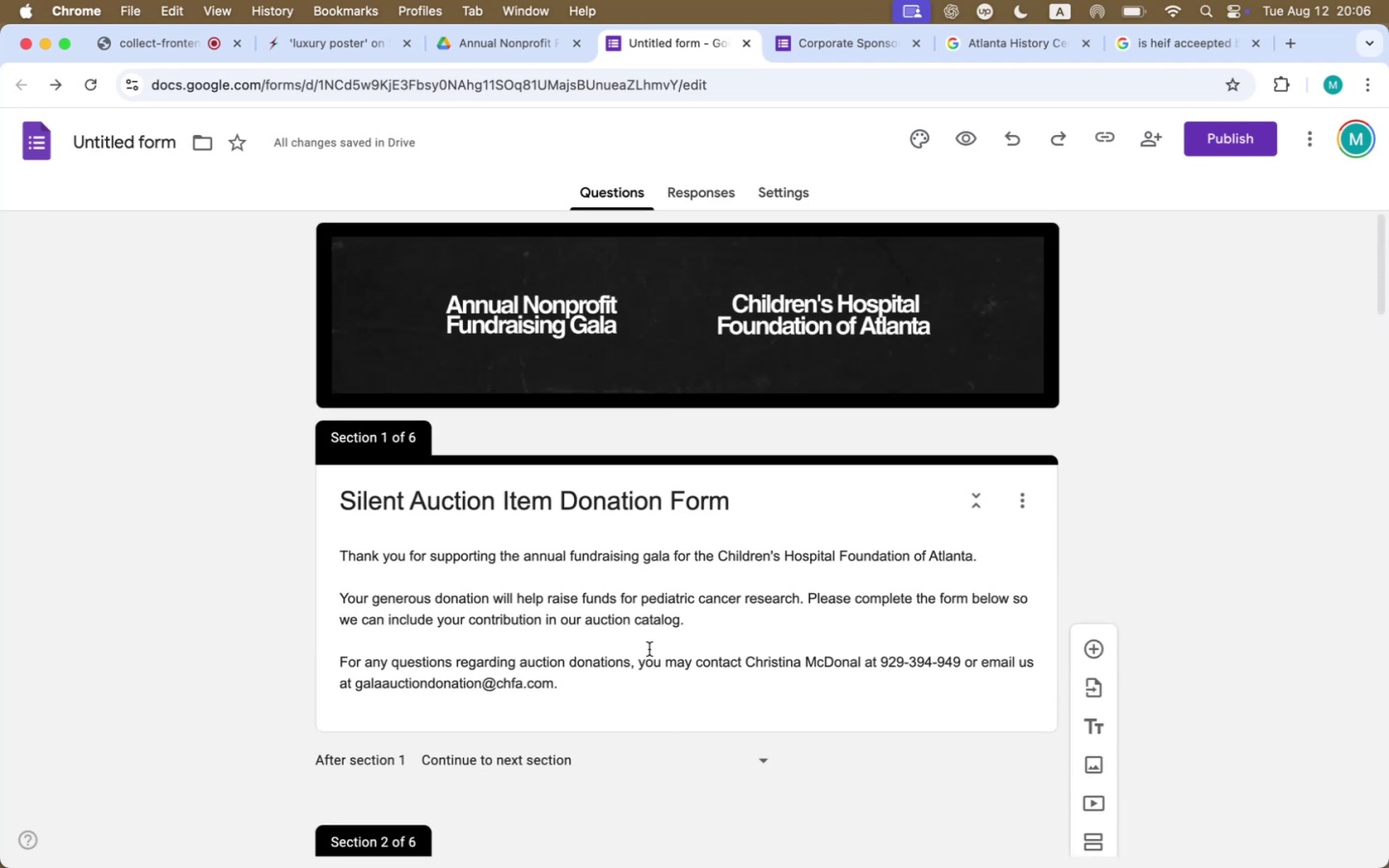 
left_click([660, 630])
 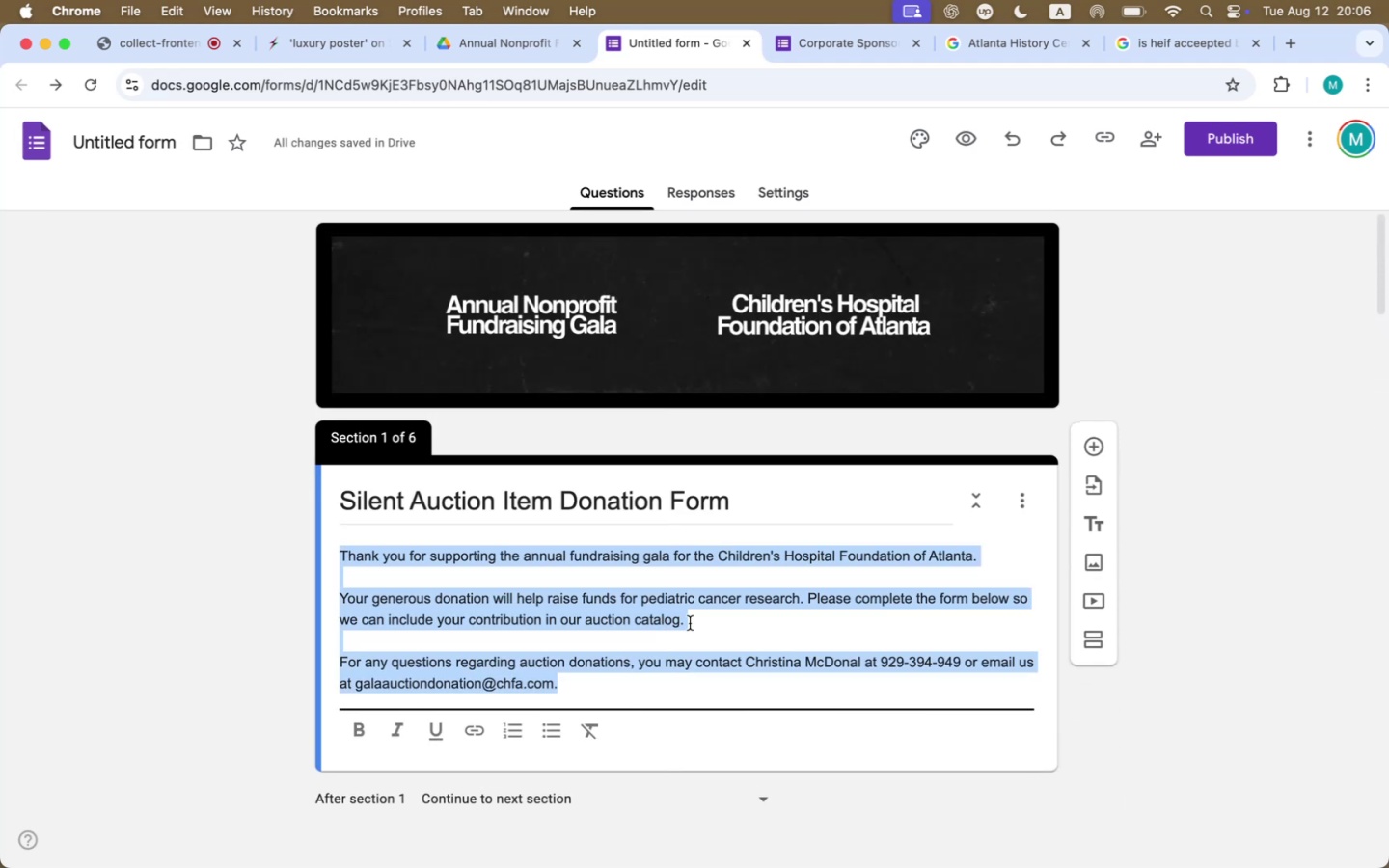 
left_click([706, 621])
 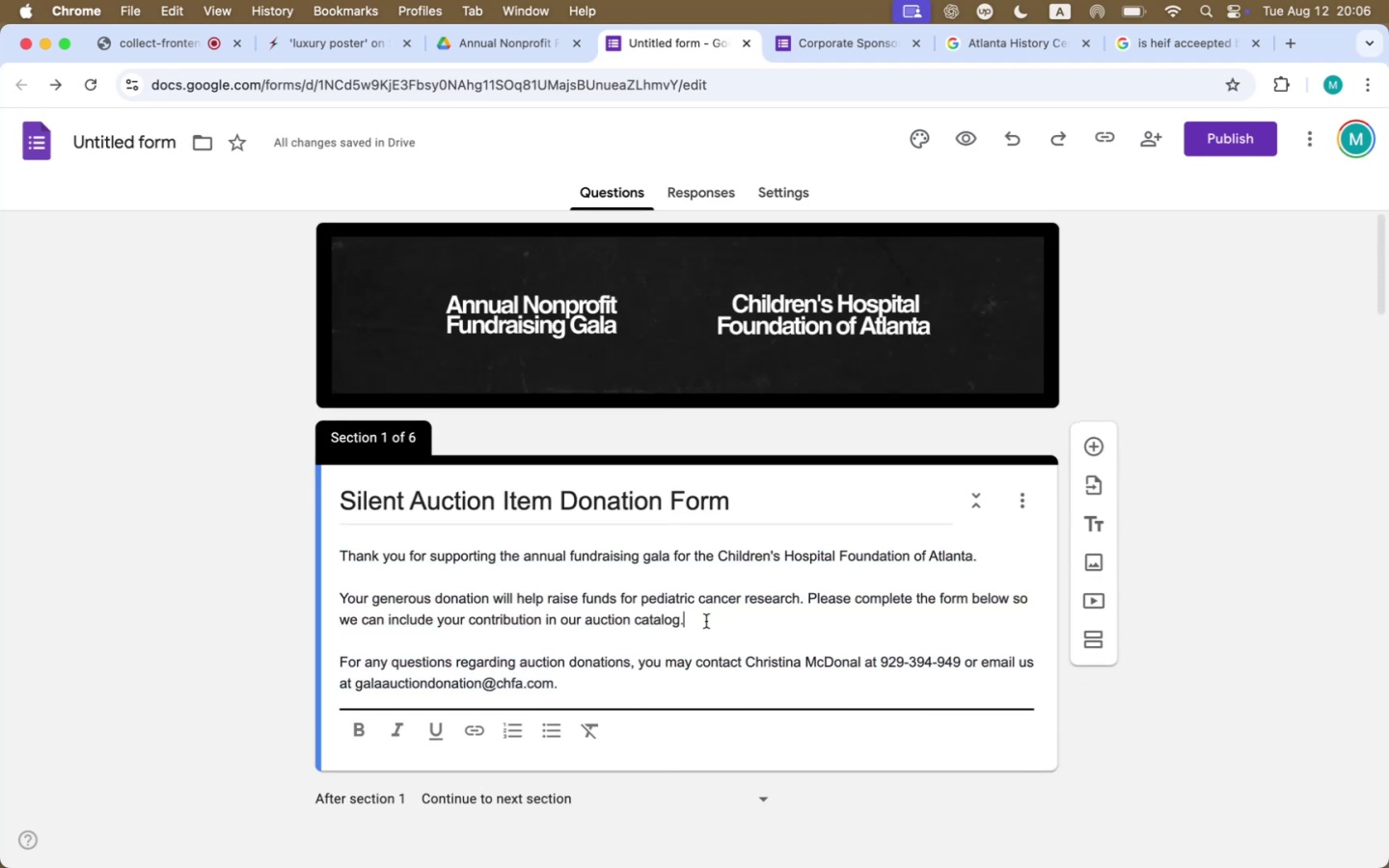 
key(Shift+Enter)
 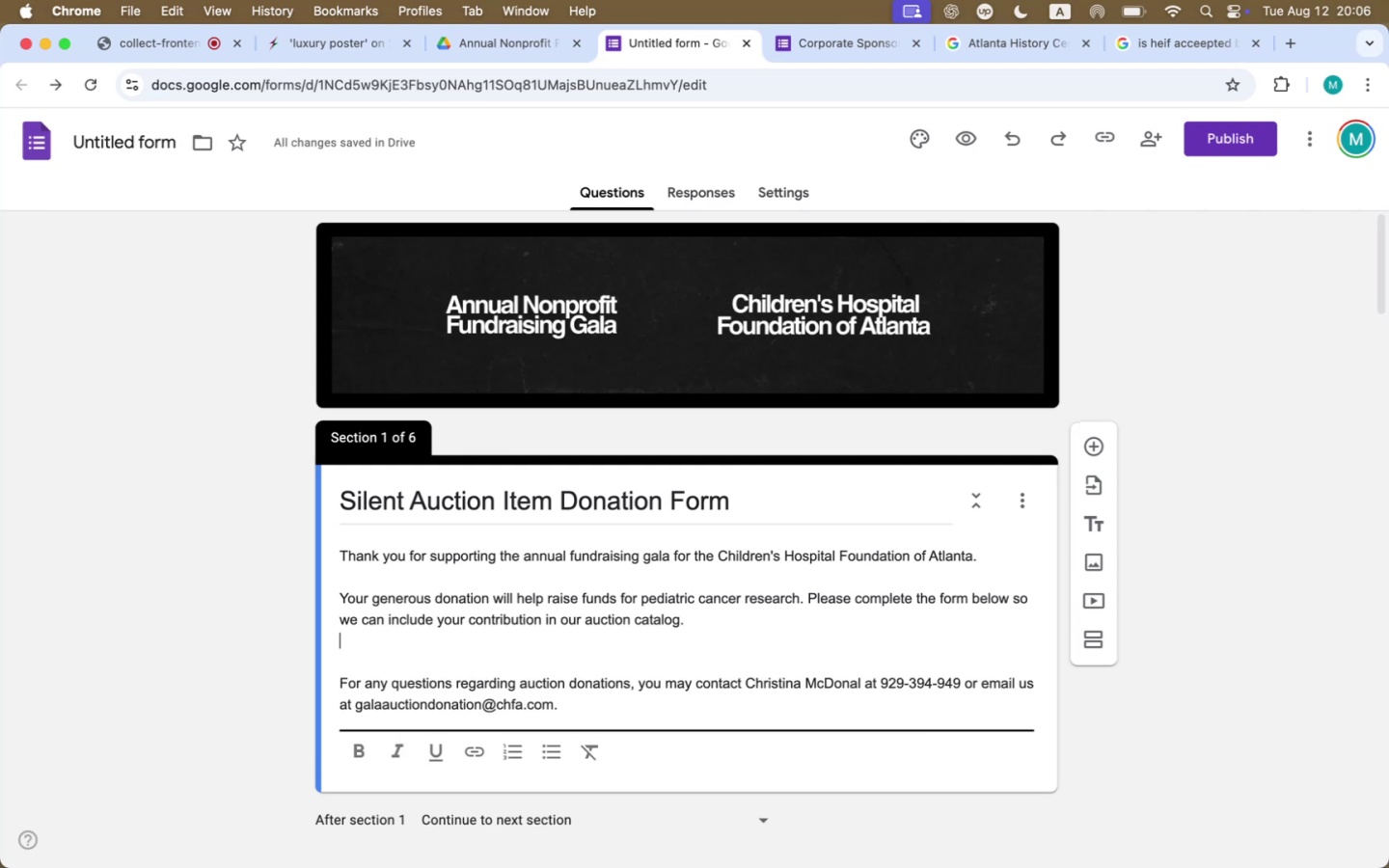 
key(Shift+Enter)
 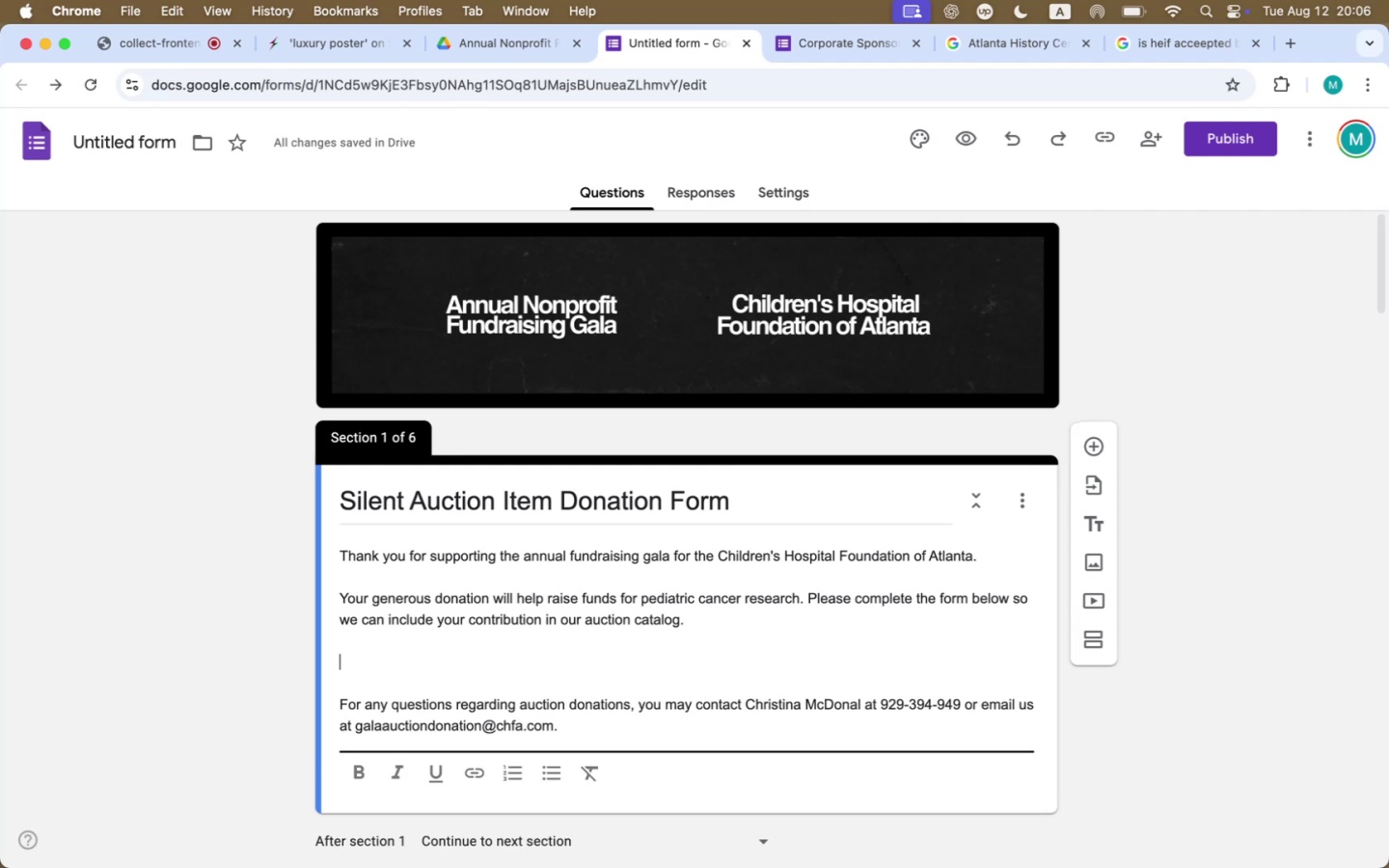 
type(One form )
key(Backspace)
key(Backspace)
key(Backspace)
key(Backspace)
key(Backspace)
type(completed form is required for each item donation. If you have multiple items to donate, please use multiple )
 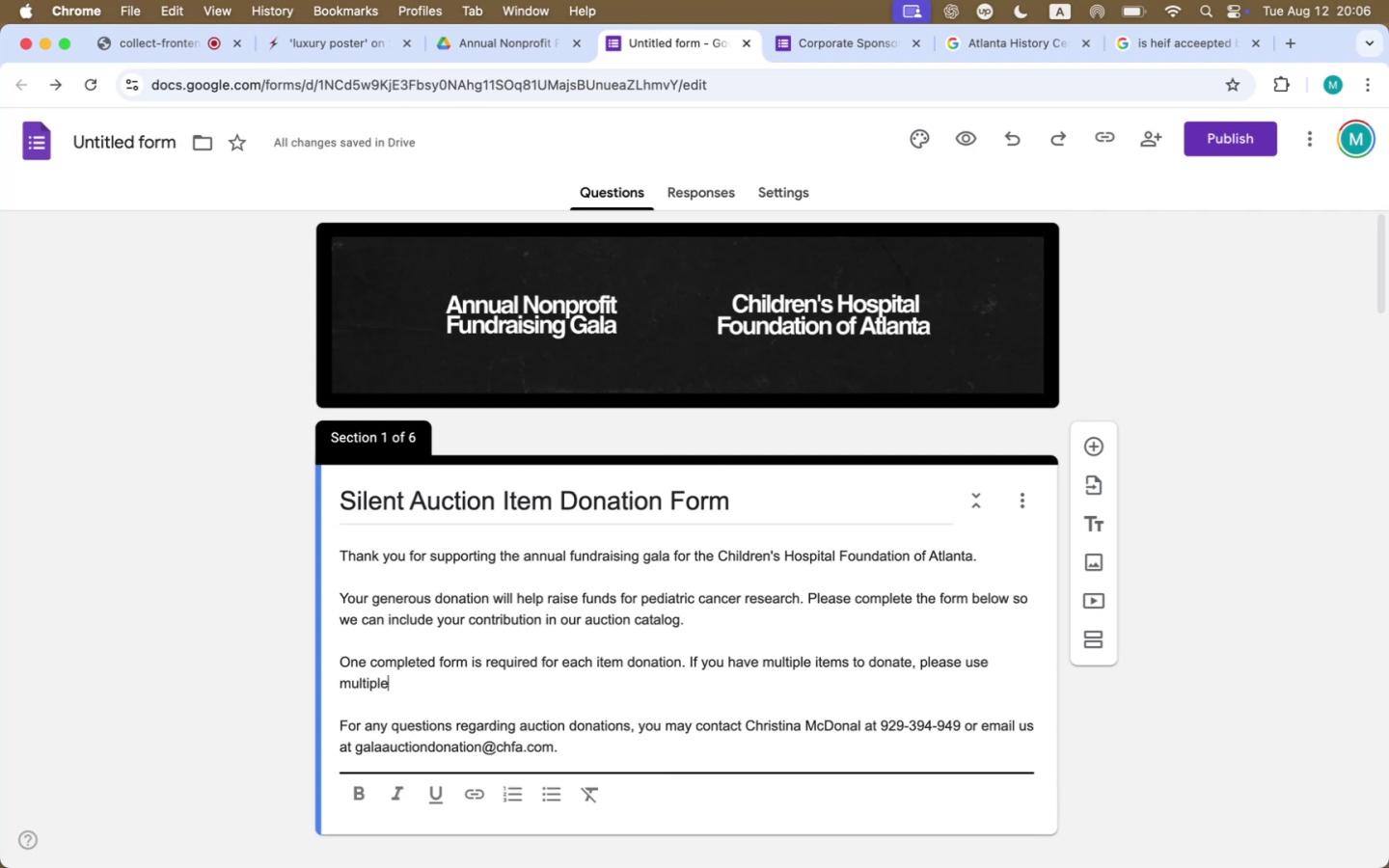 
 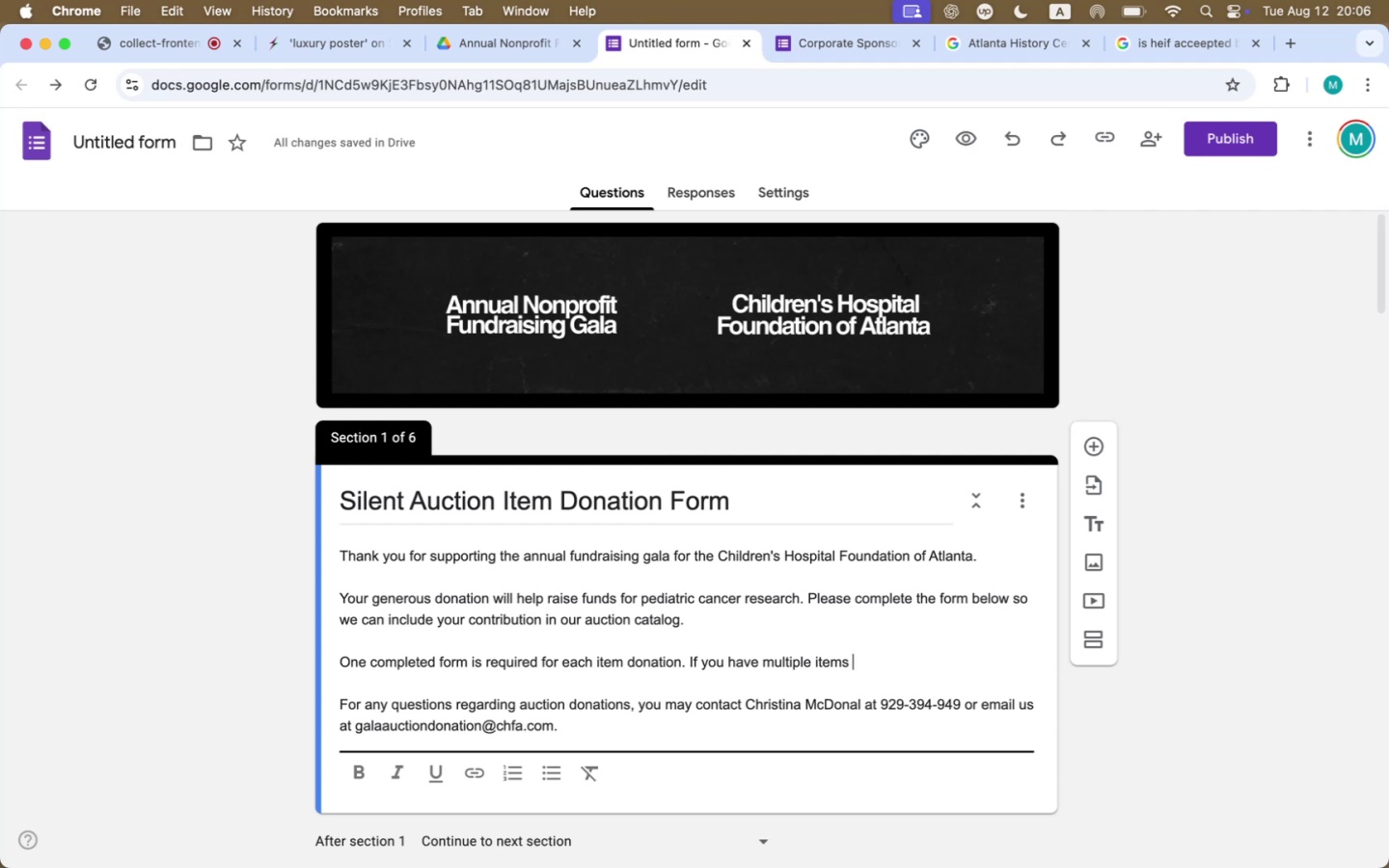 
hold_key(key=Backspace, duration=1.51)
 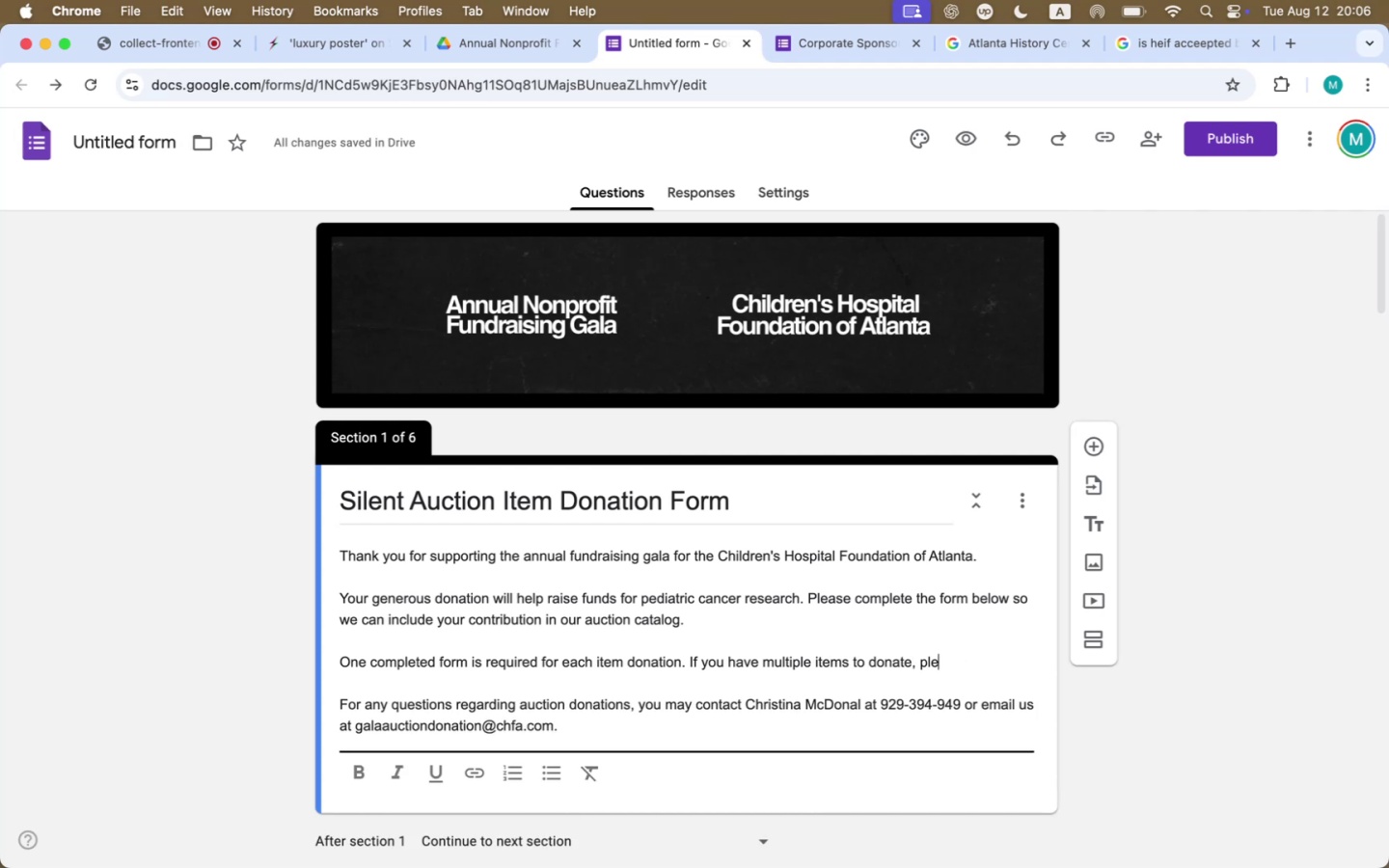 
hold_key(key=Backspace, duration=1.45)
 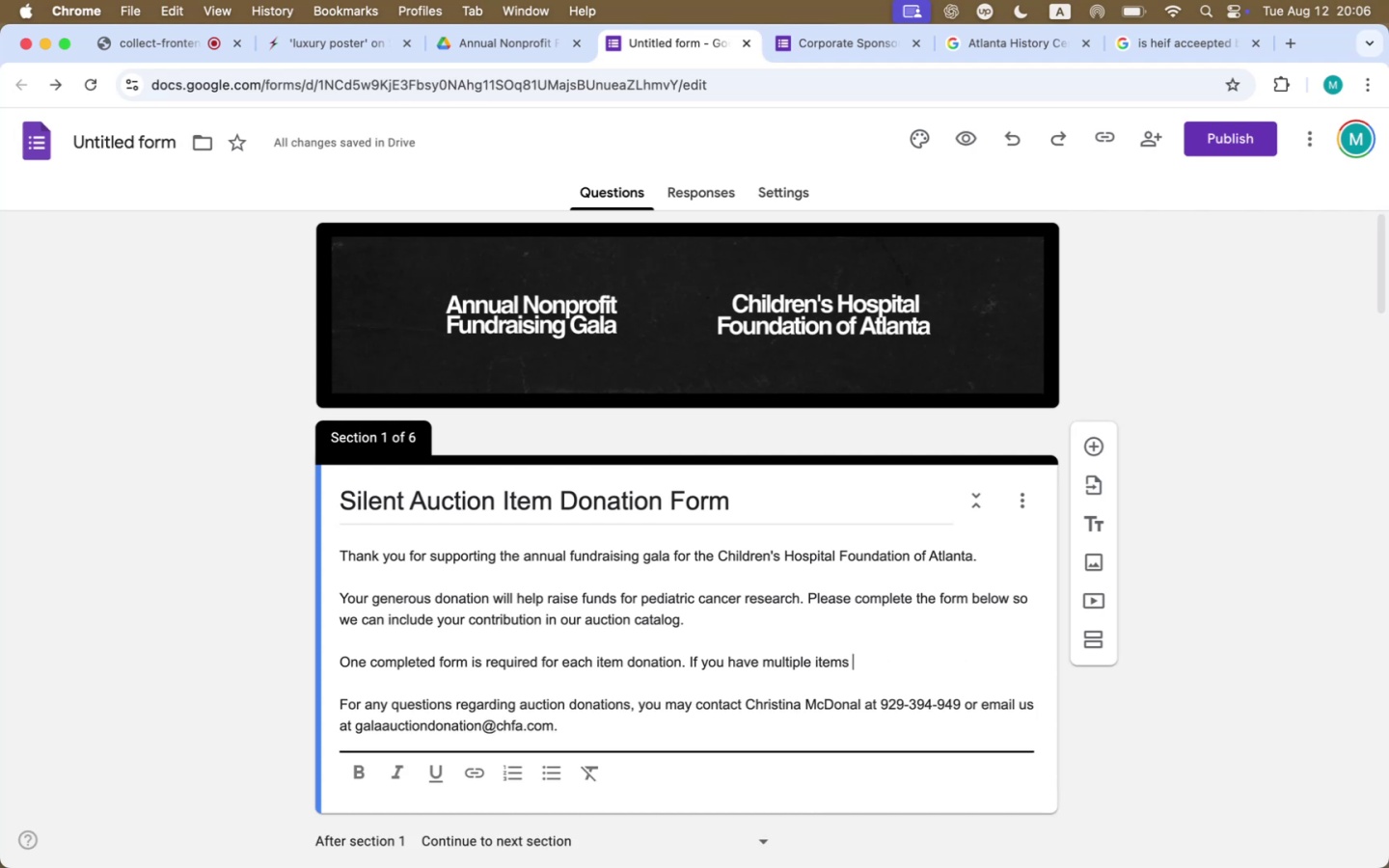 
key(Backspace)
key(Backspace)
key(Backspace)
key(Backspace)
key(Backspace)
key(Backspace)
key(Backspace)
key(Backspace)
key(Backspace)
key(Backspace)
key(Backspace)
type(iple items to donate, please fill o)
key(Backspace)
key(Backspace)
key(Backspace)
key(Backspace)
key(Backspace)
key(Backspace)
type(submit another form to proc)
key(Backspace)
type(vide us with the details of your other items. )
key(Backspace)
 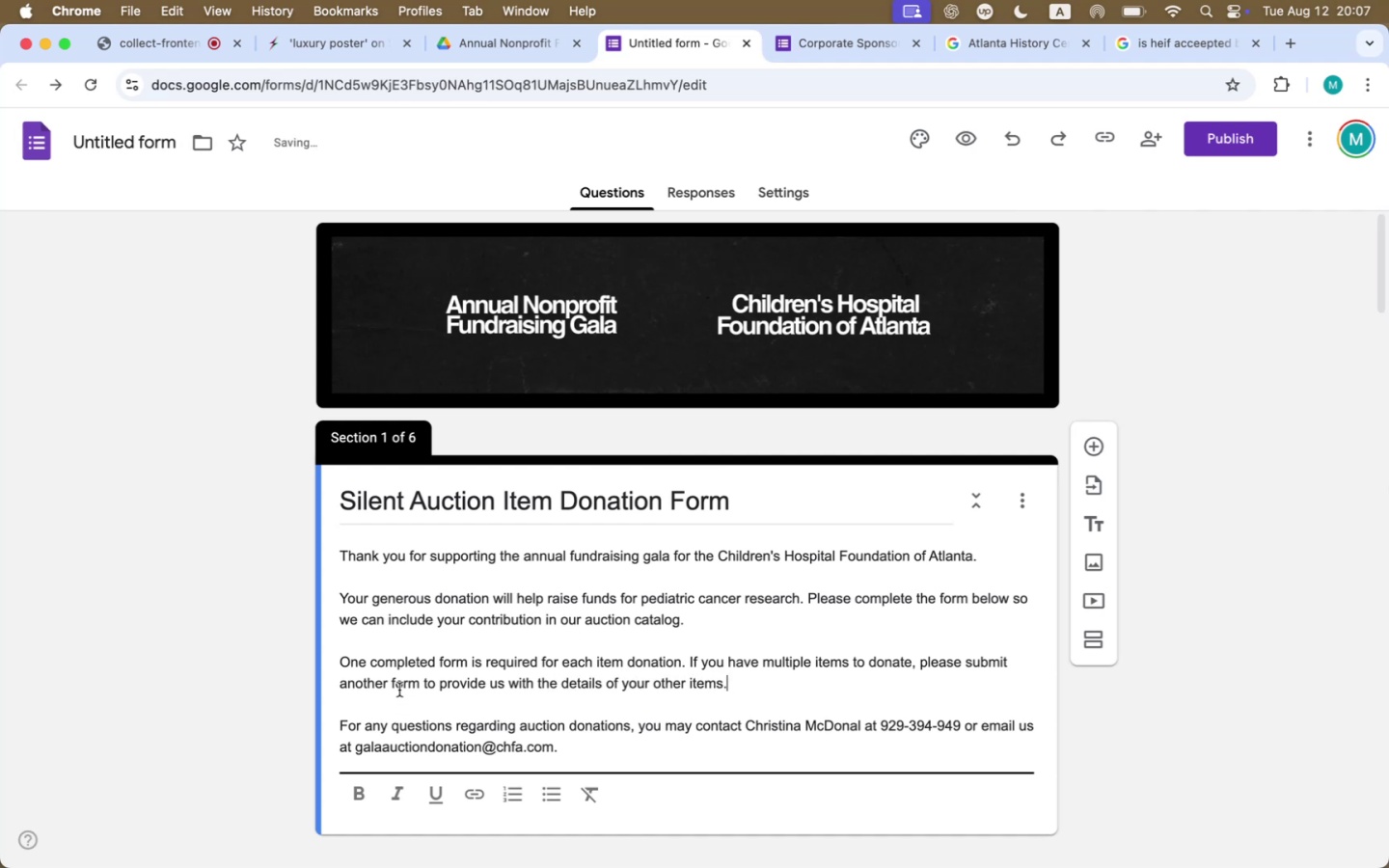 
double_click([356, 683])
 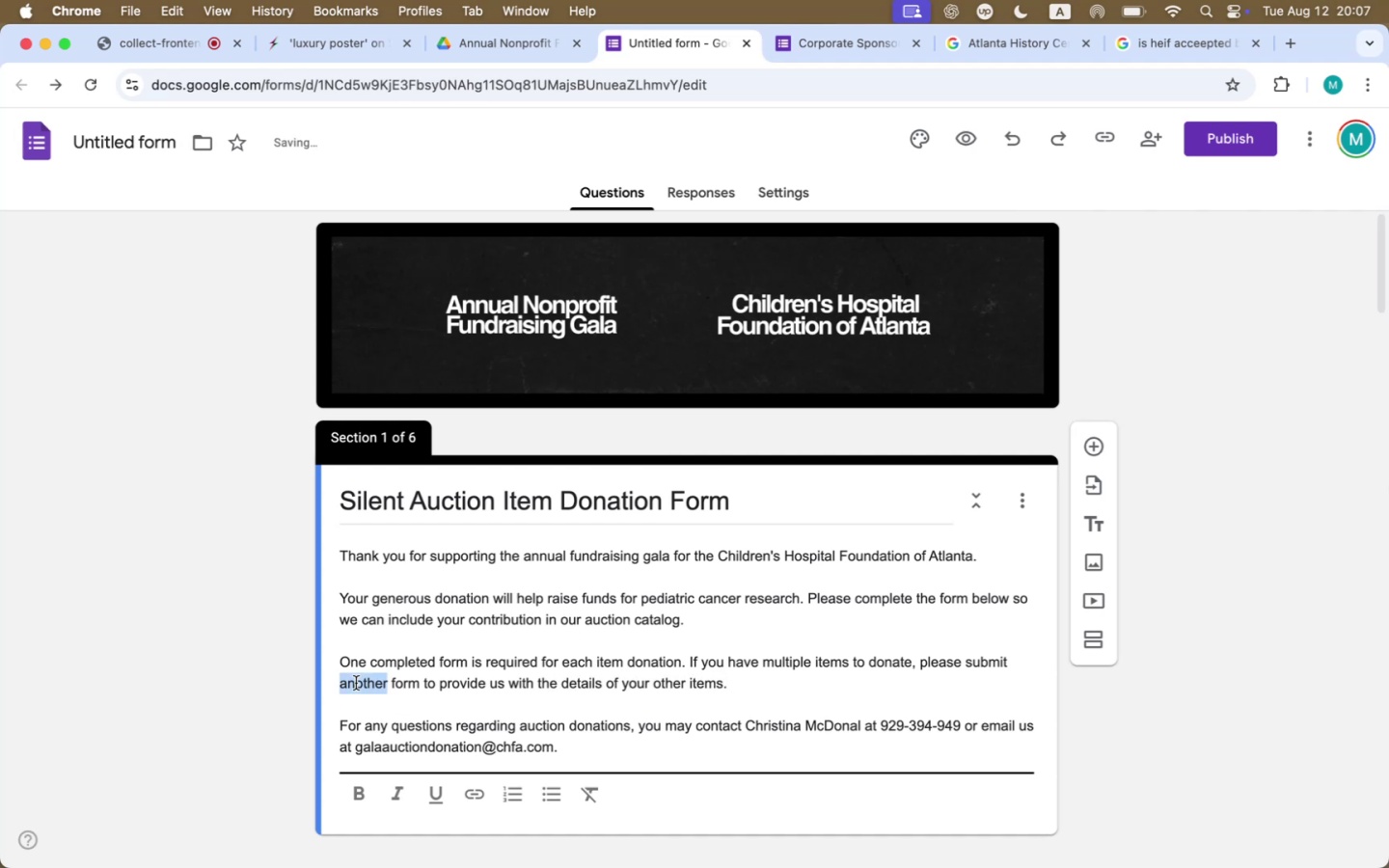 
key(Backspace)
type( the )
key(Backspace)
 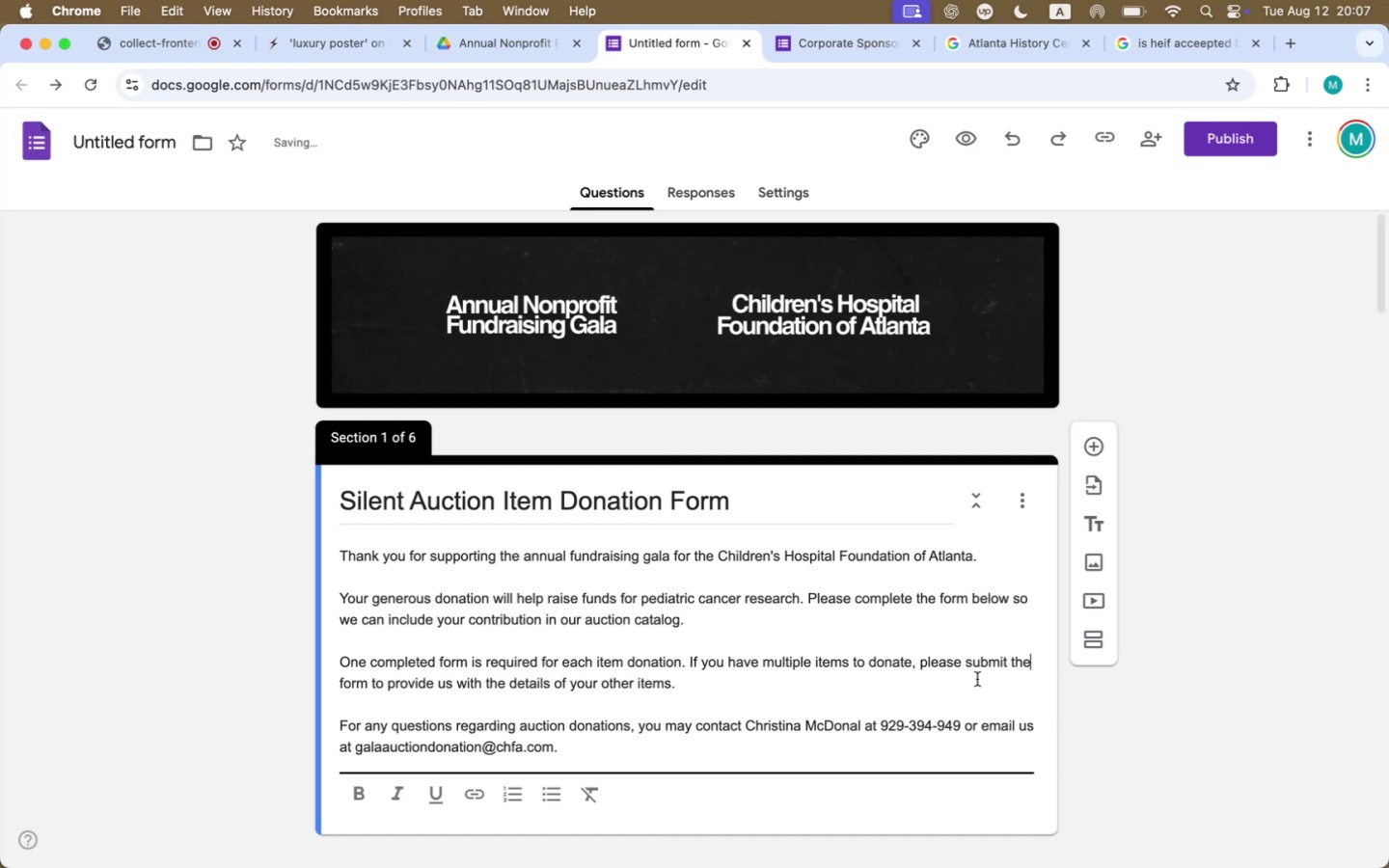 
left_click([968, 664])
 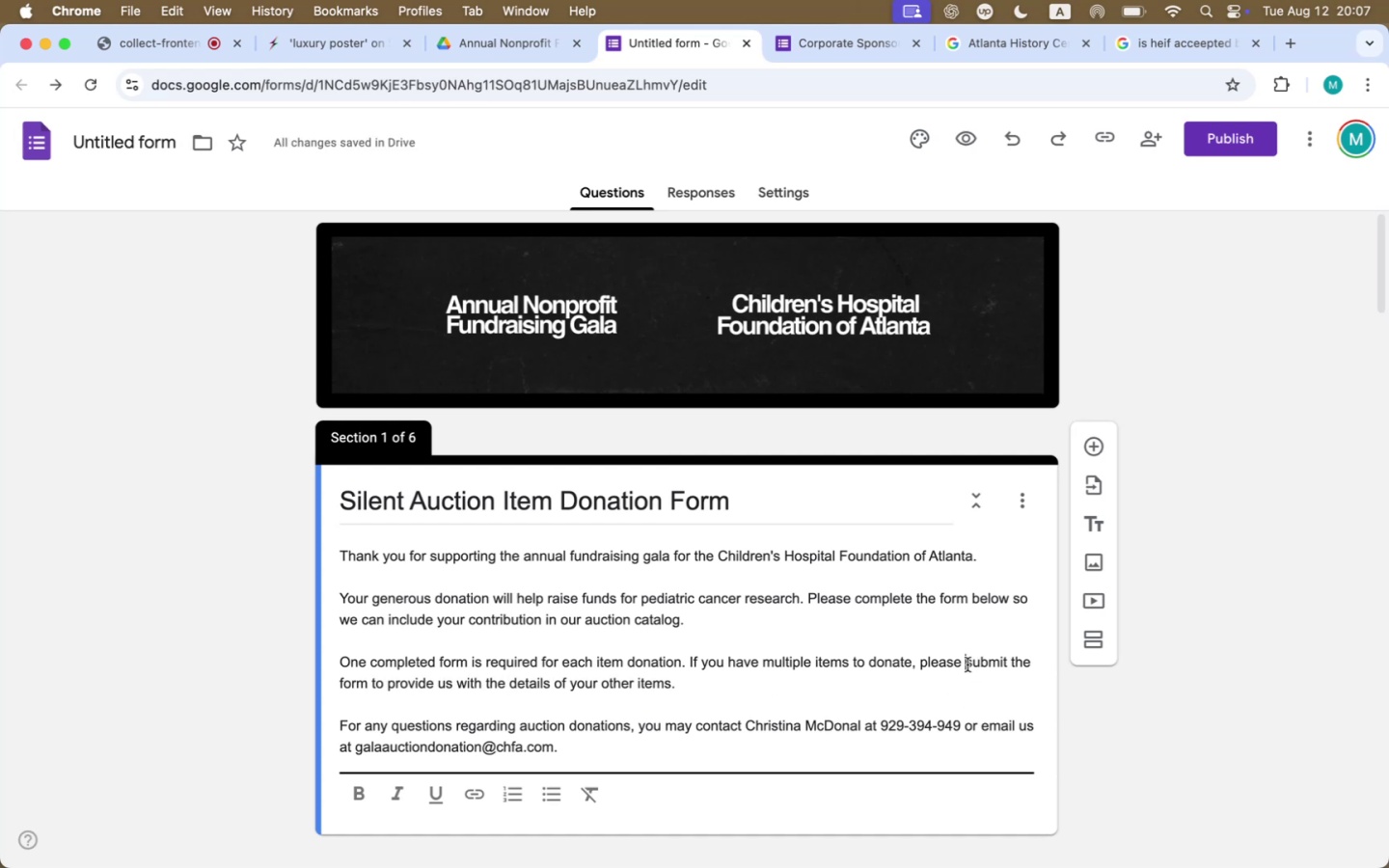 
left_click_drag(start_coordinate=[967, 665], to_coordinate=[996, 662])
 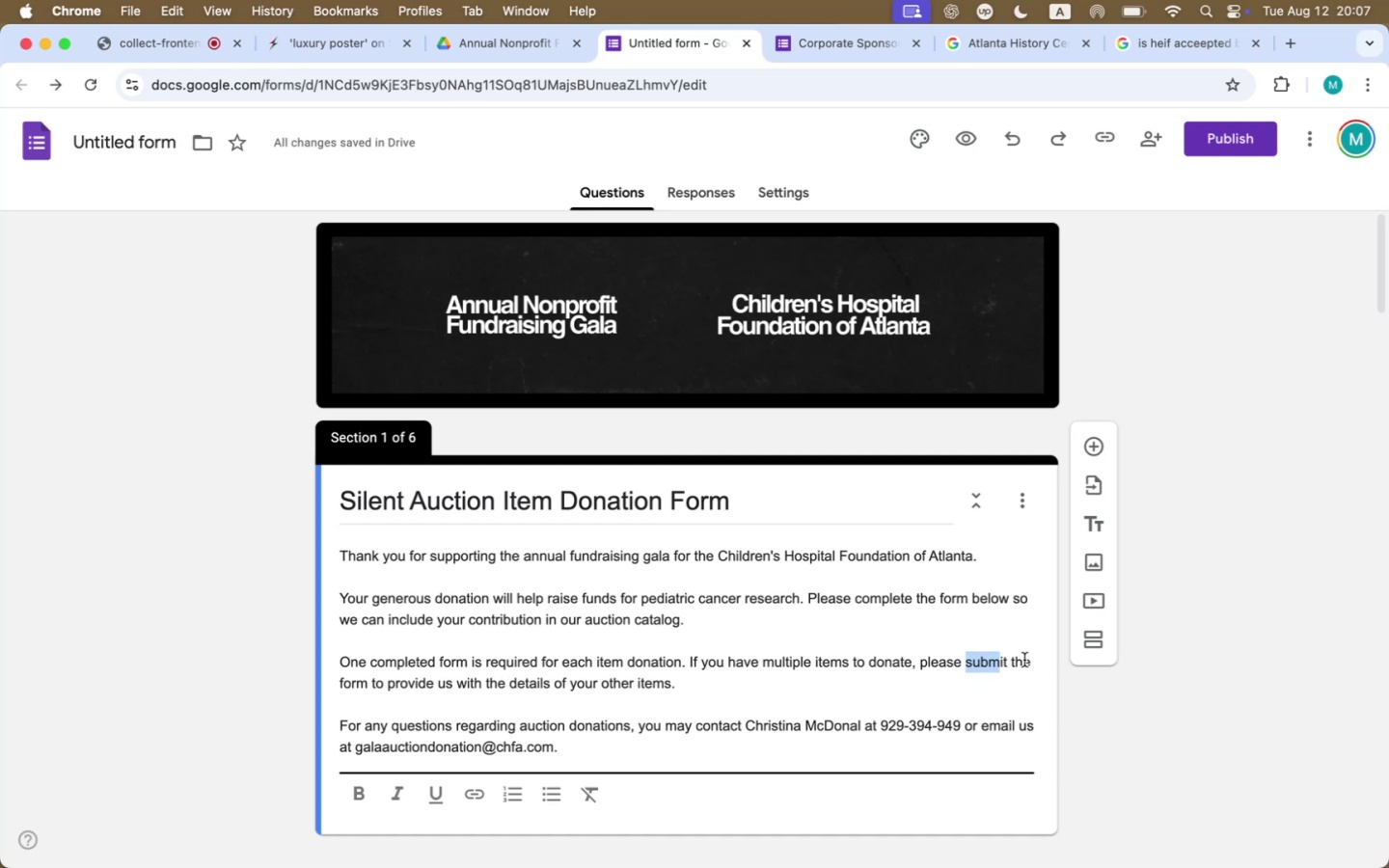 
double_click([1024, 660])
 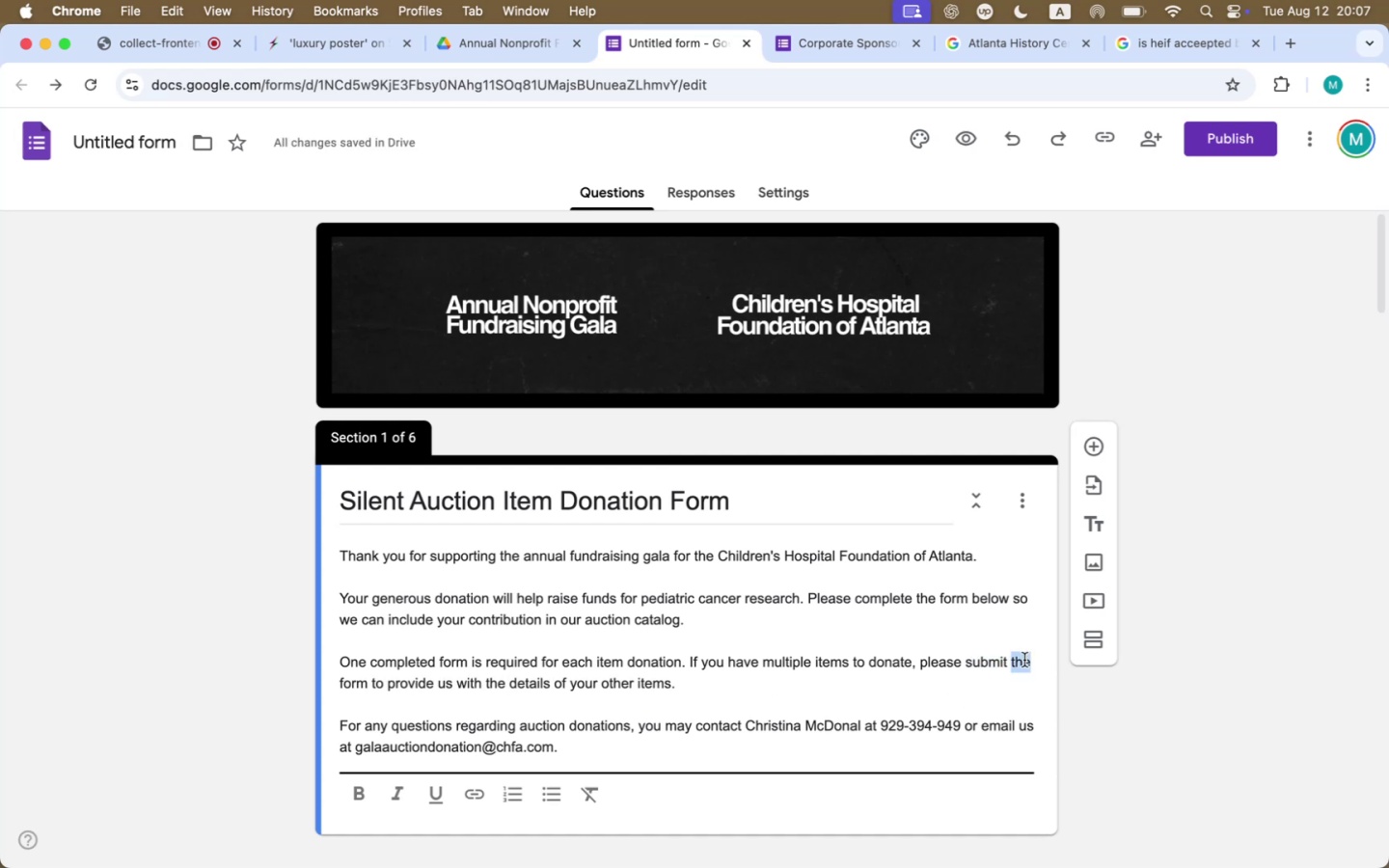 
type(an)
 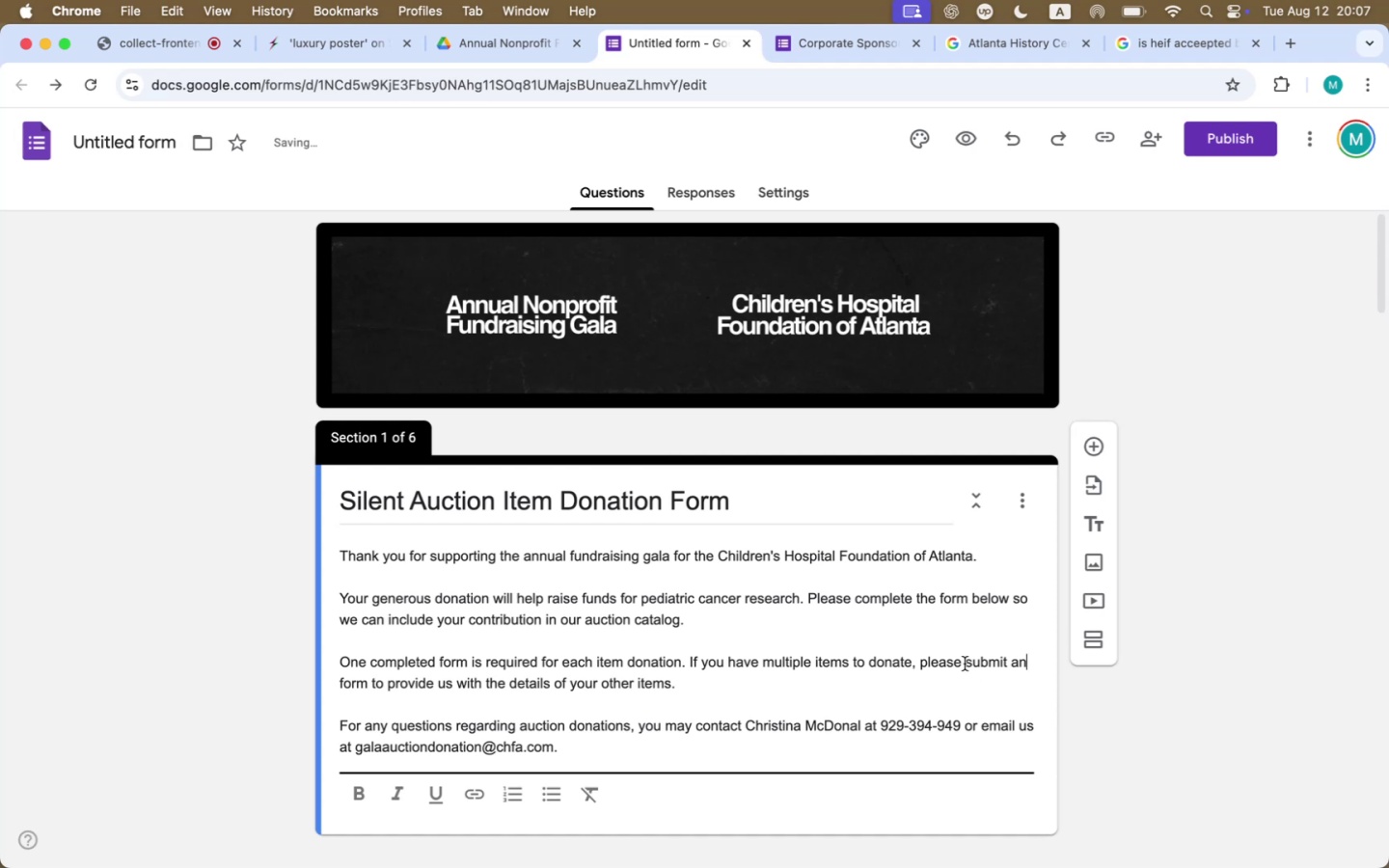 
left_click_drag(start_coordinate=[967, 664], to_coordinate=[973, 674])
 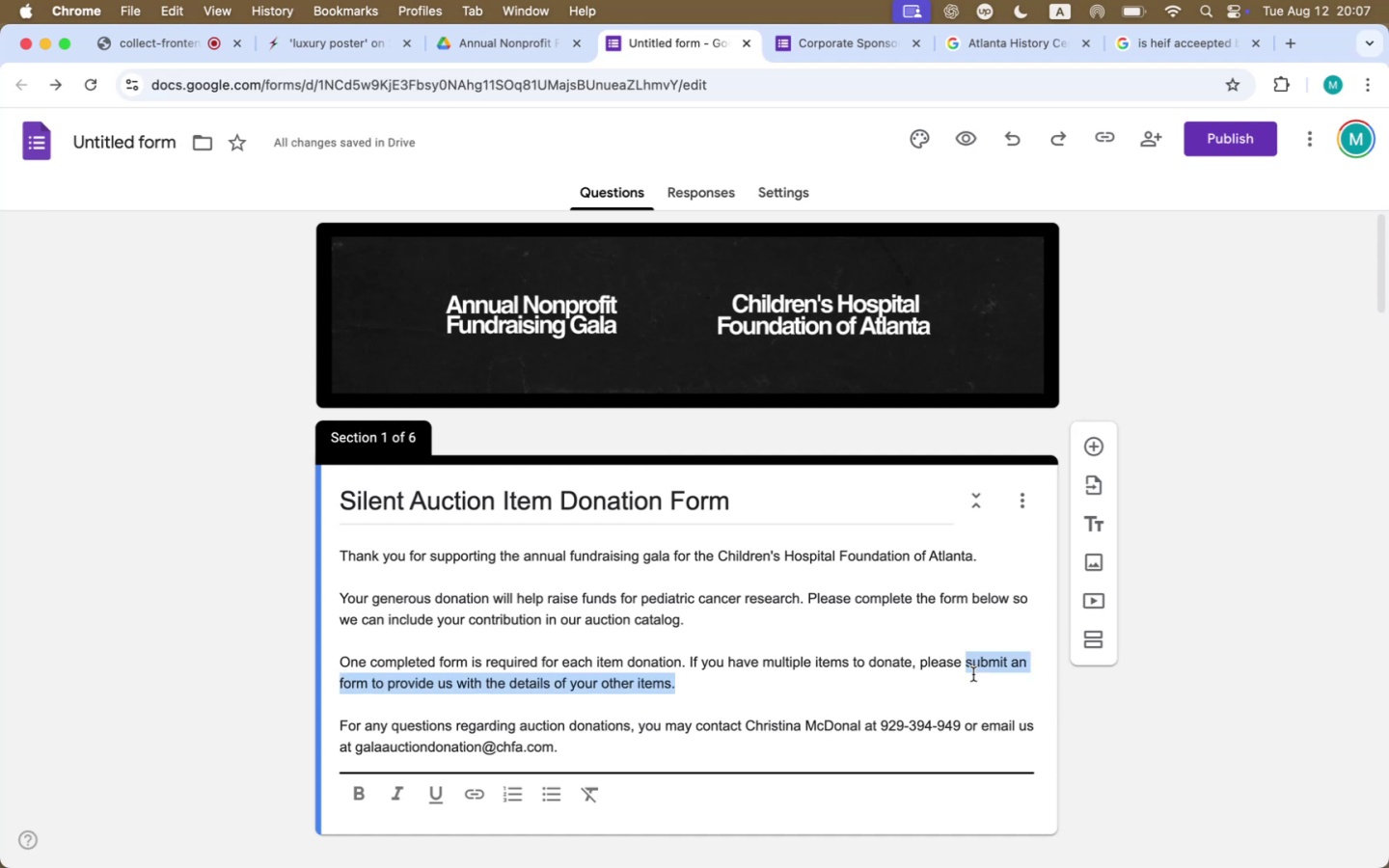 
left_click([802, 673])
 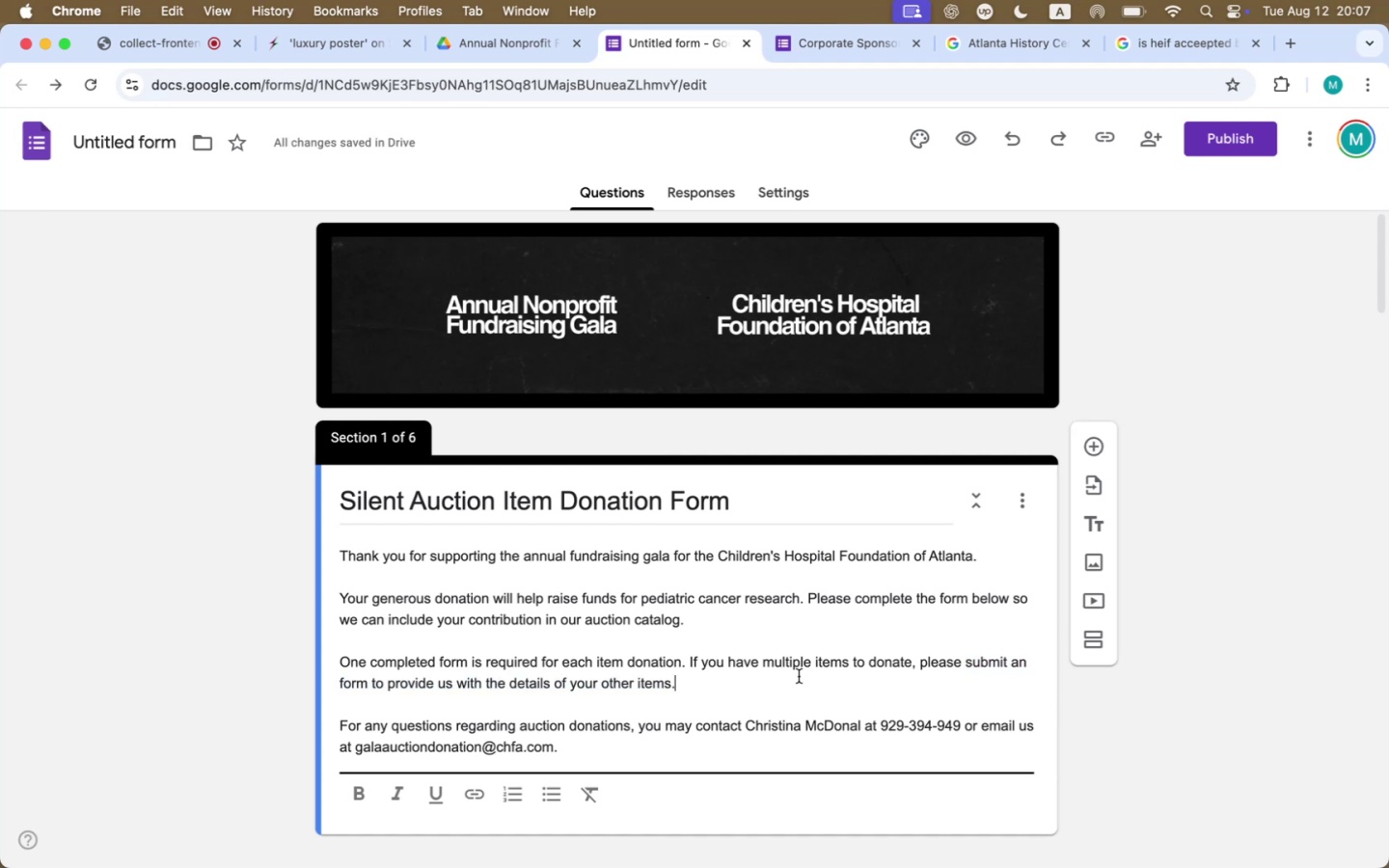 
left_click_drag(start_coordinate=[787, 682], to_coordinate=[965, 656])
 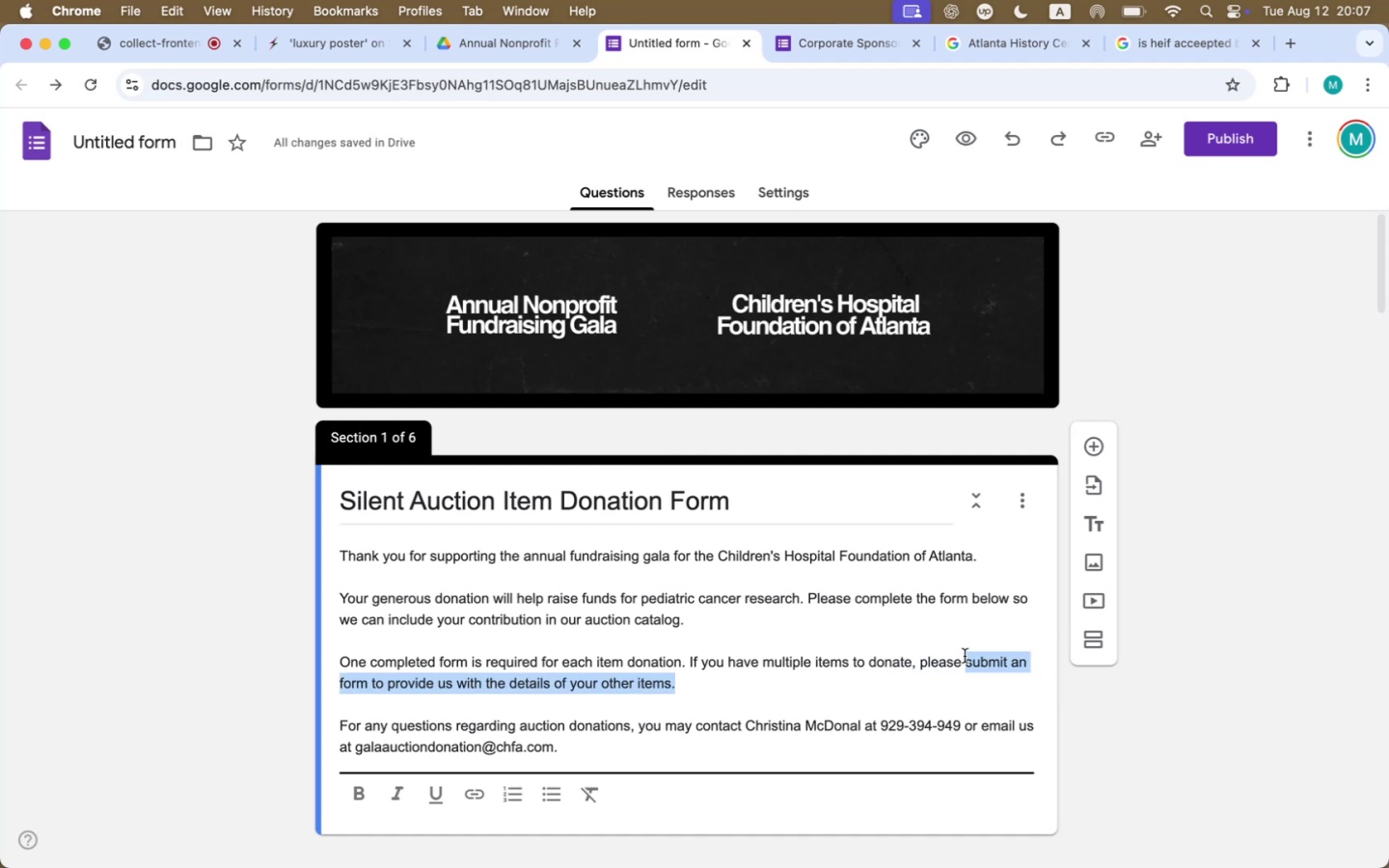 
type(provide us with the details of yur it)
key(Backspace)
key(Backspace)
key(Backspace)
key(Backspace)
type(o)
key(Backspace)
key(Backspace)
type(out )
key(Backspace)
key(Backspace)
type(r items )
 